 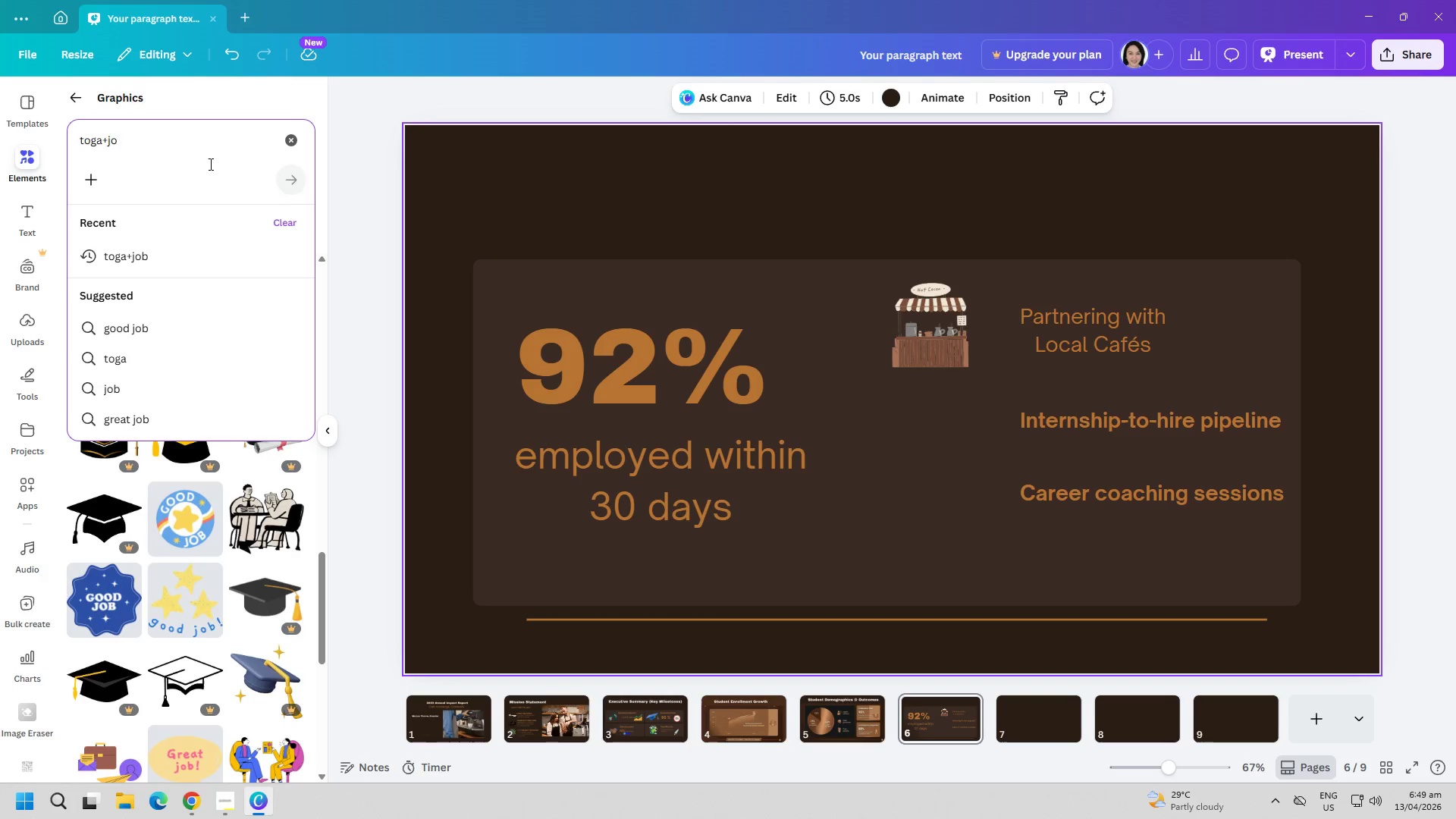 
key(Backspace)
 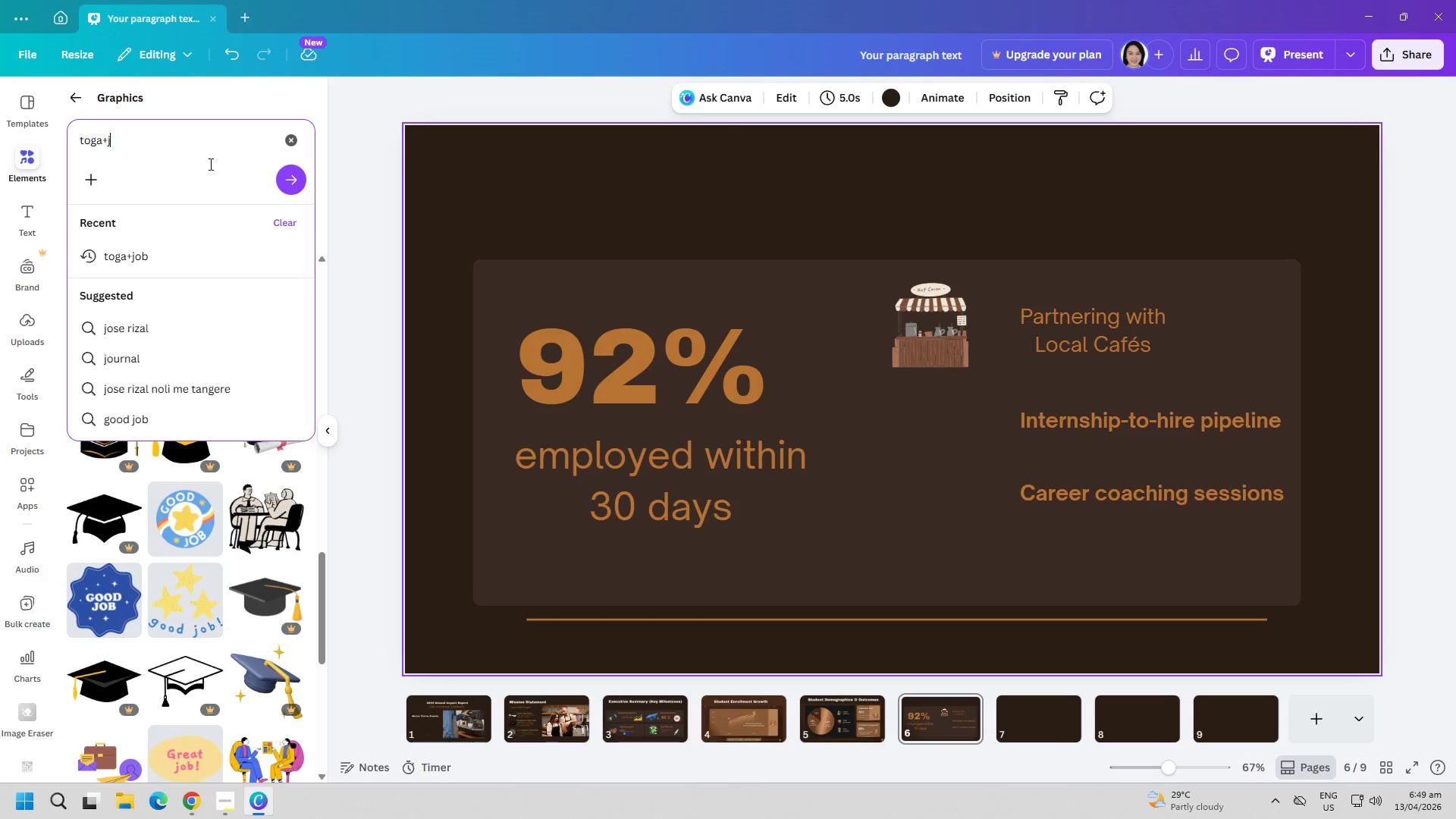 
key(Backspace)
 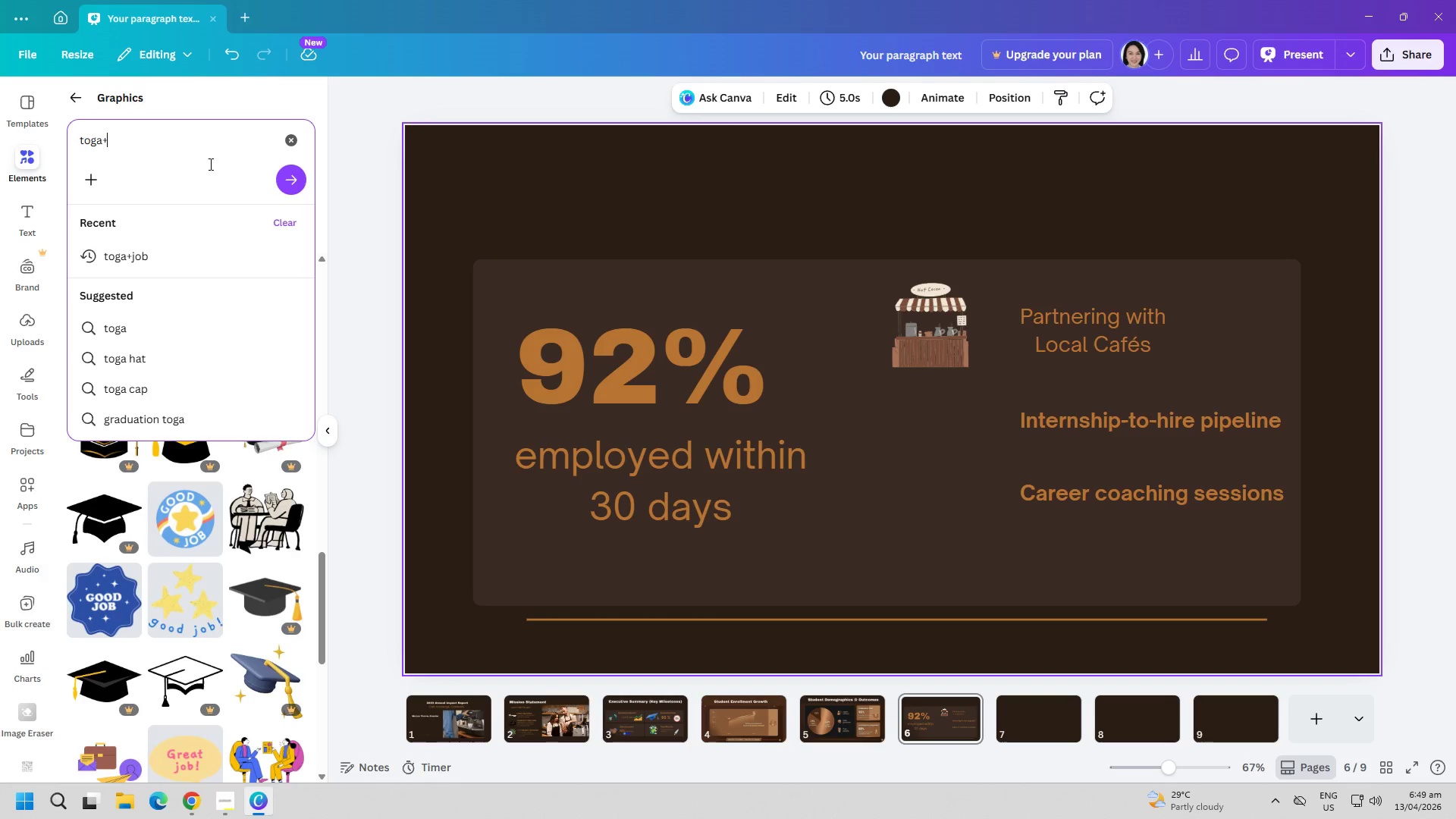 
key(Backspace)
 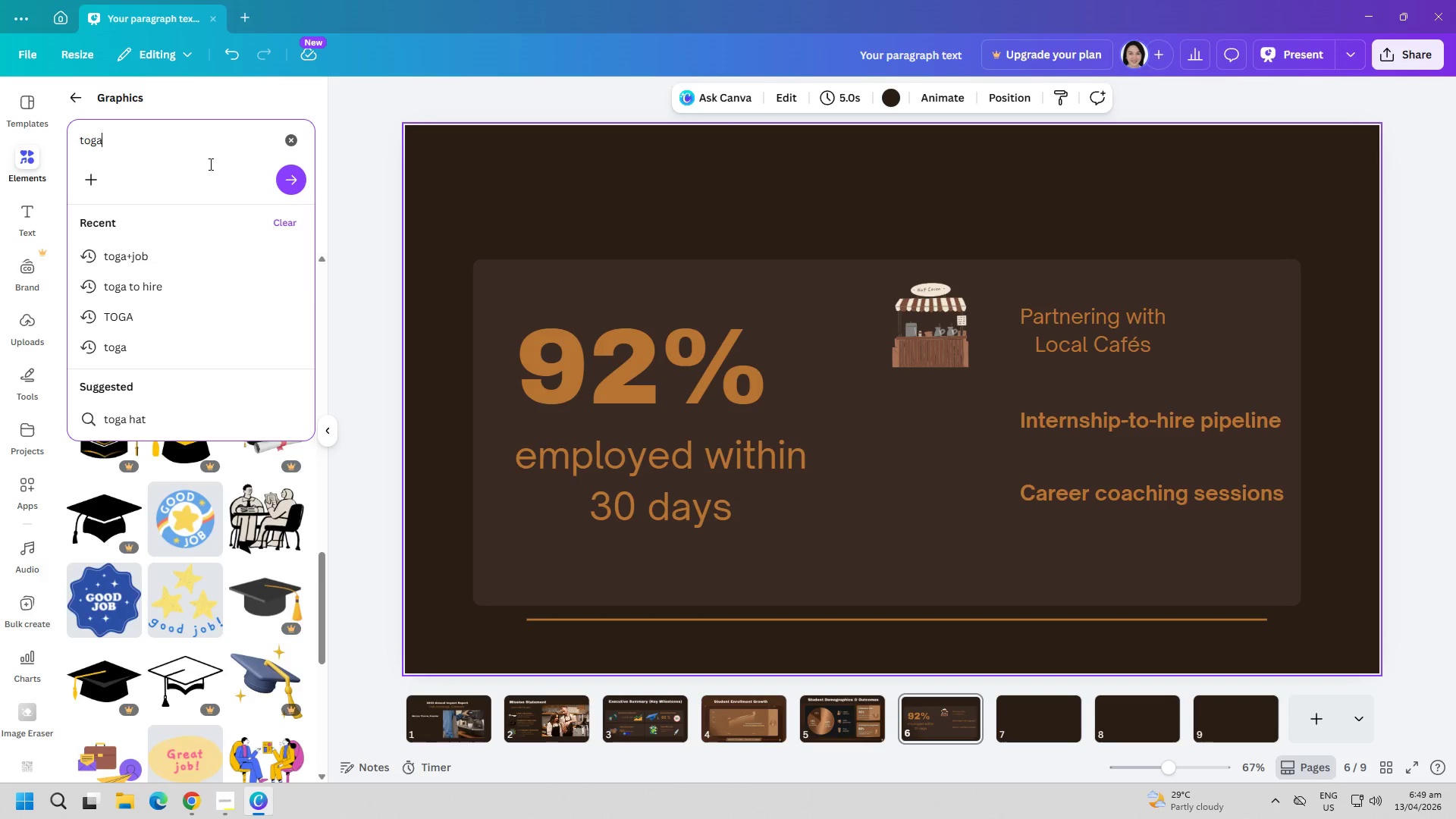 
key(Enter)
 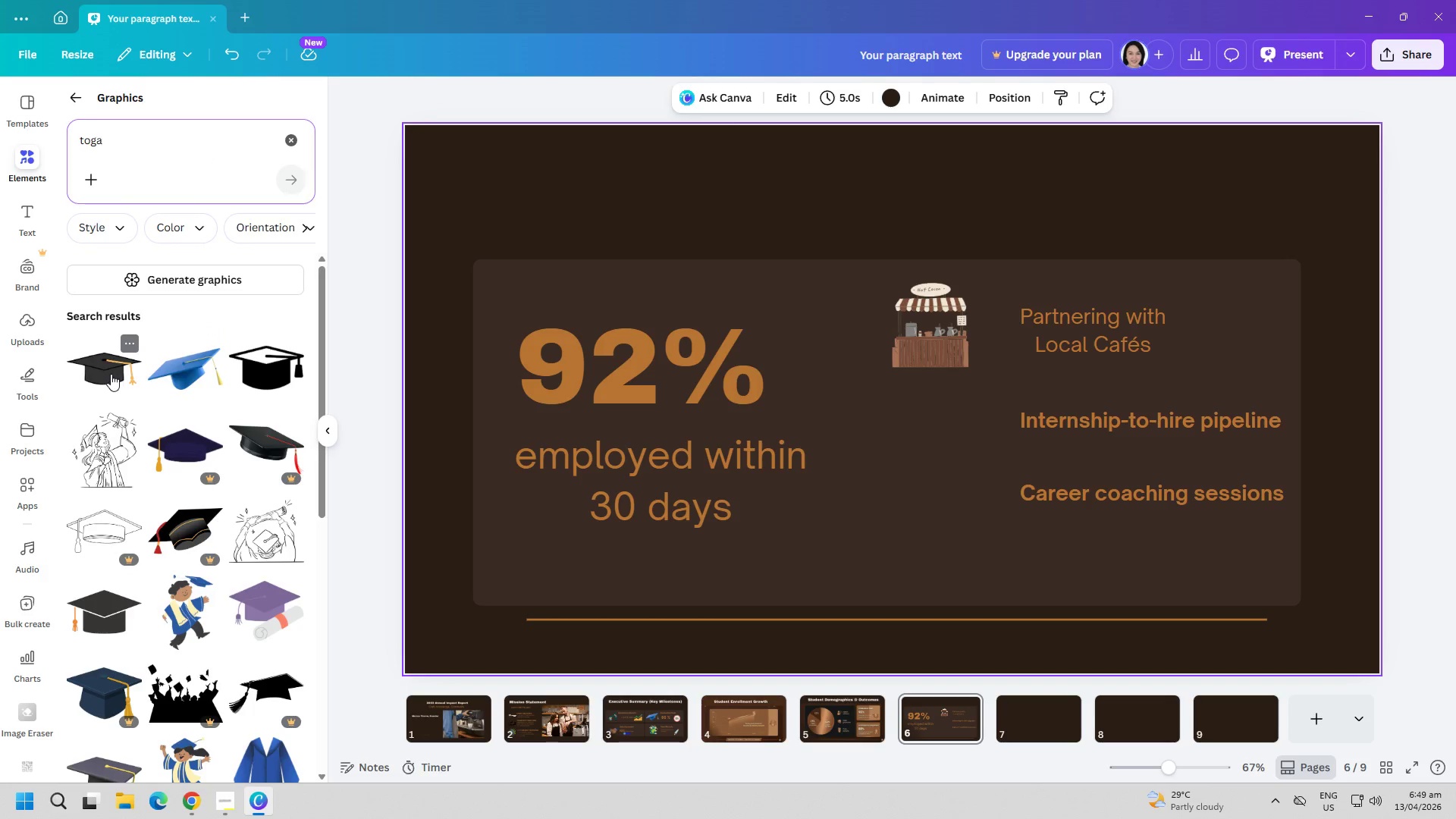 
double_click([140, 143])
 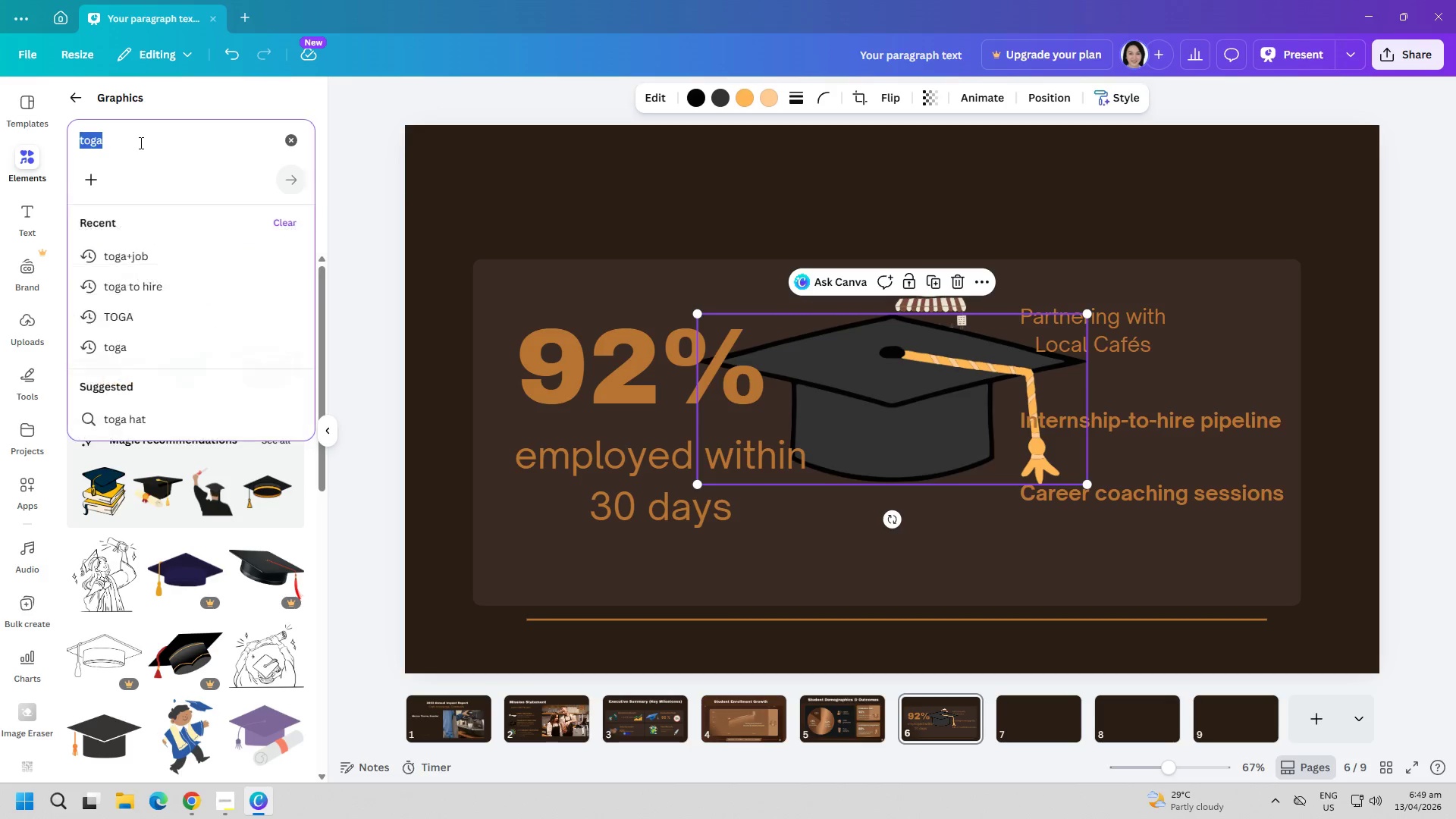 
triple_click([140, 143])
 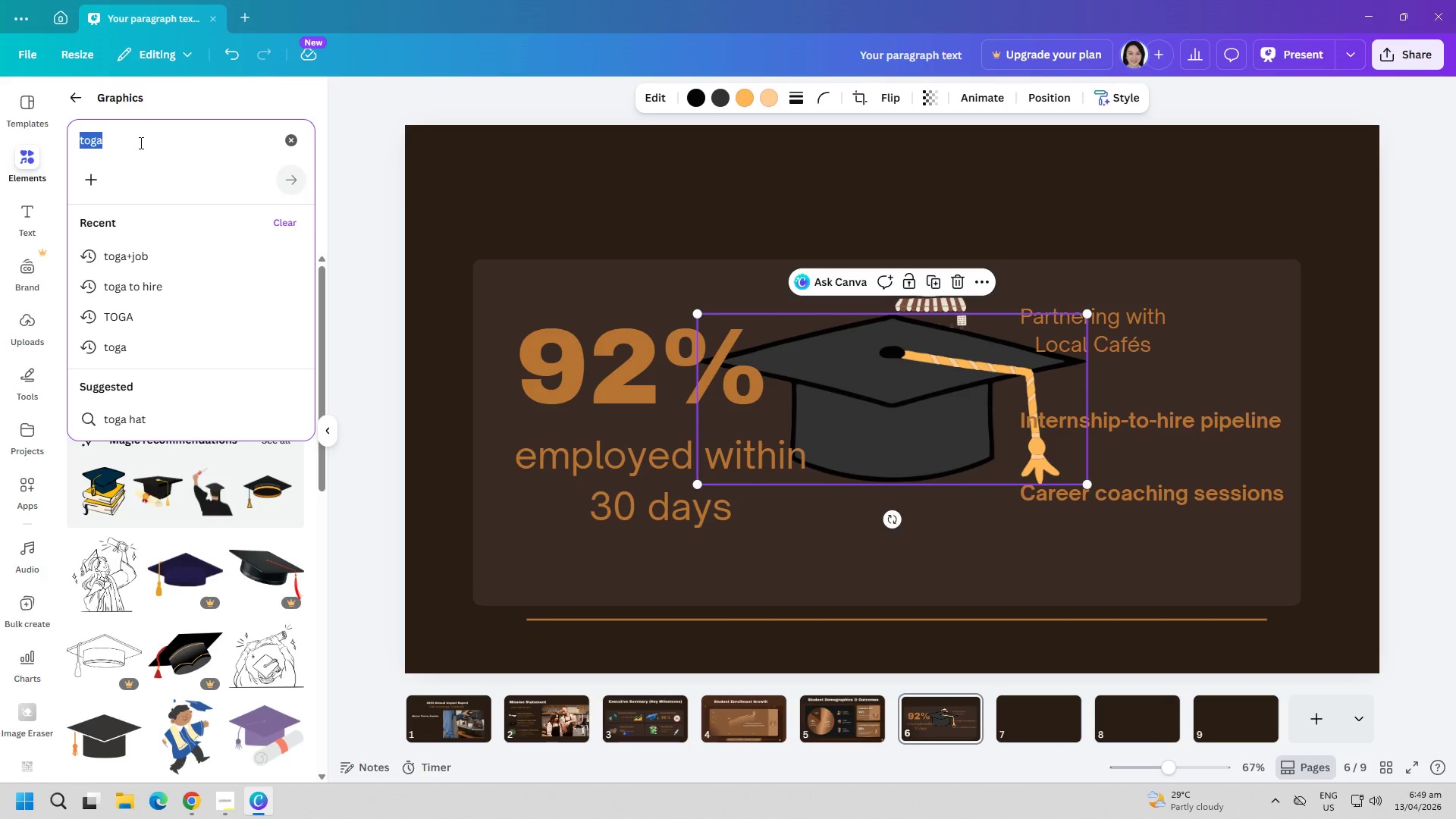 
type(job)
 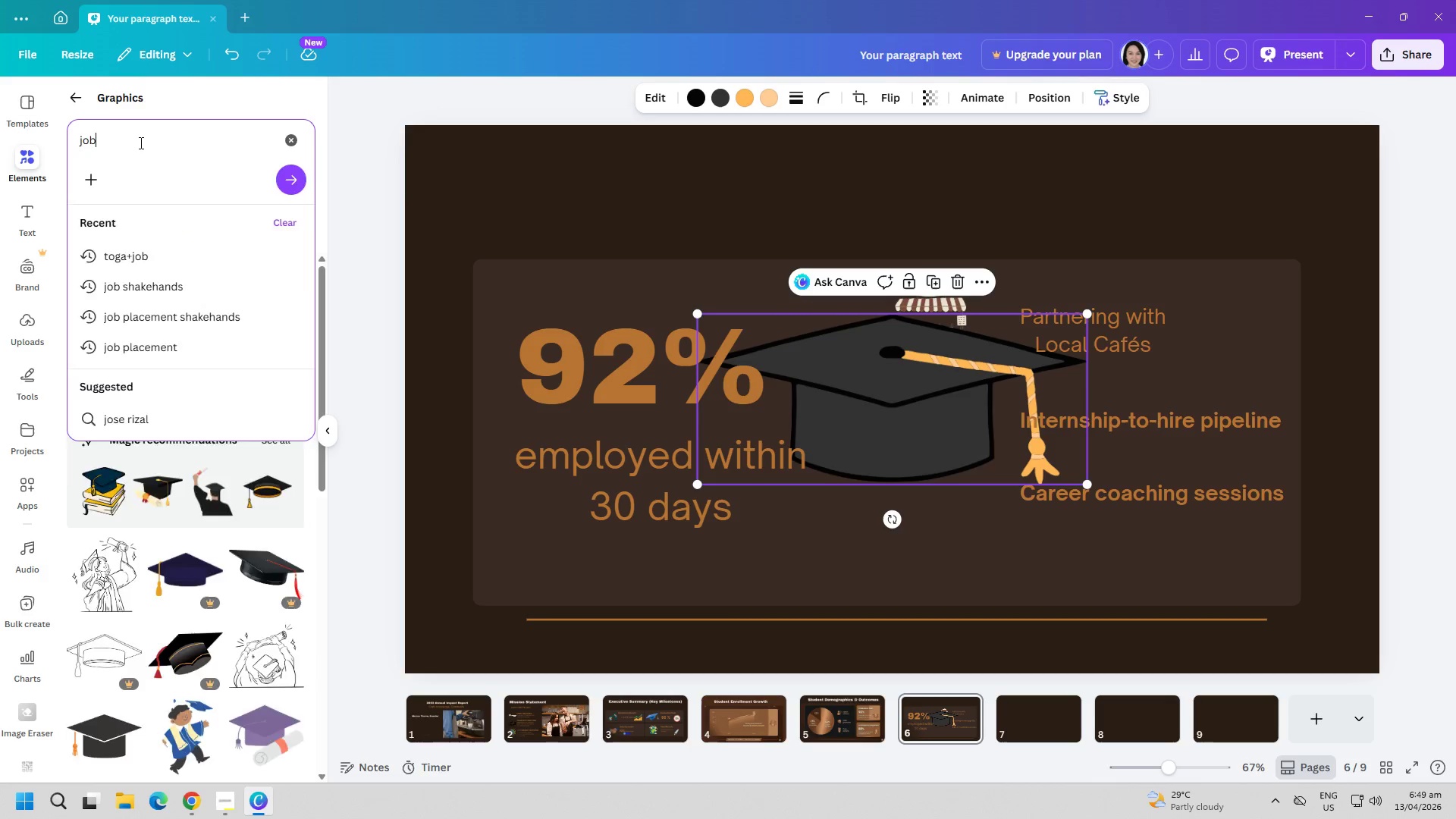 
key(Enter)
 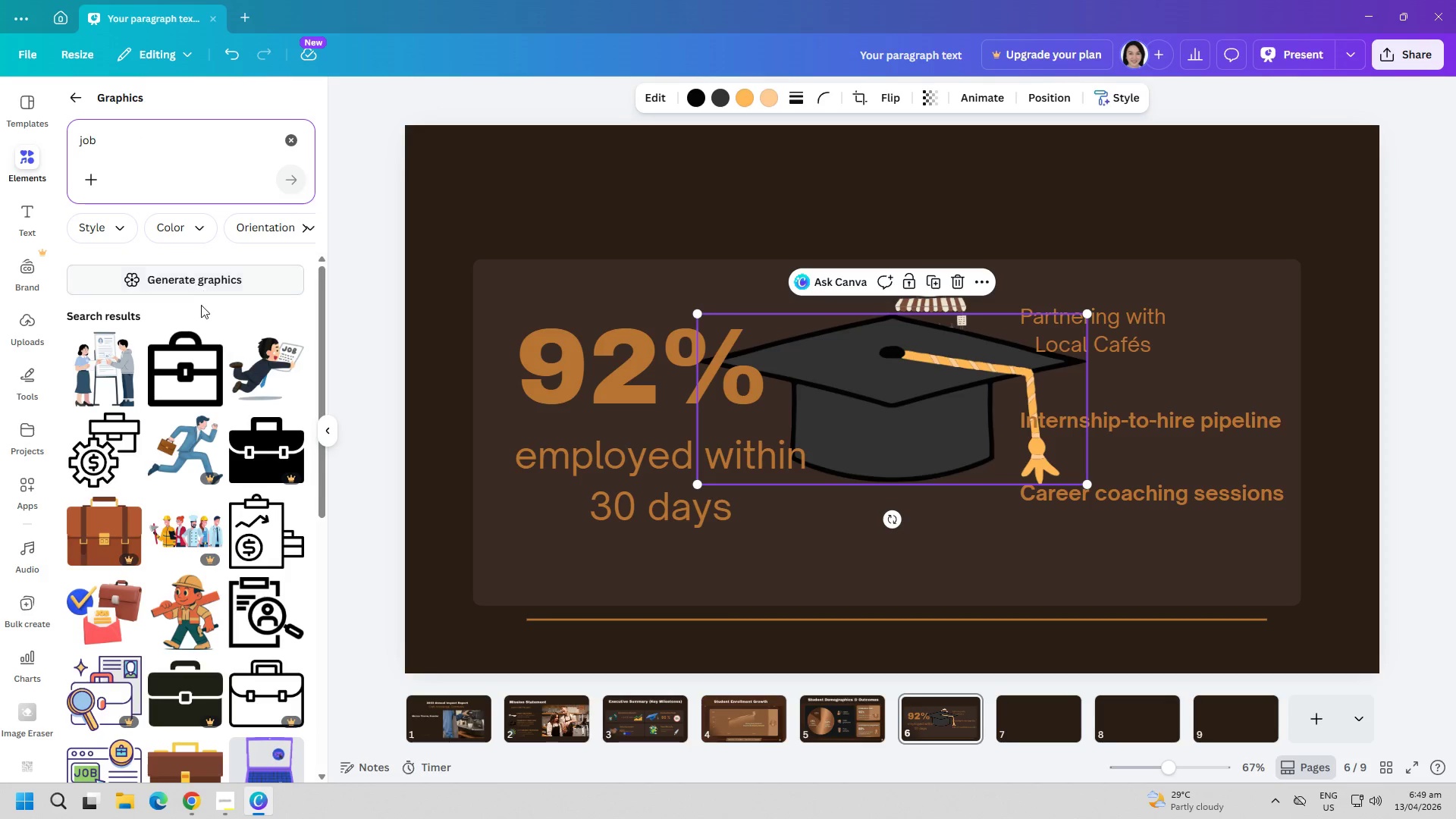 
mouse_move([203, 348])
 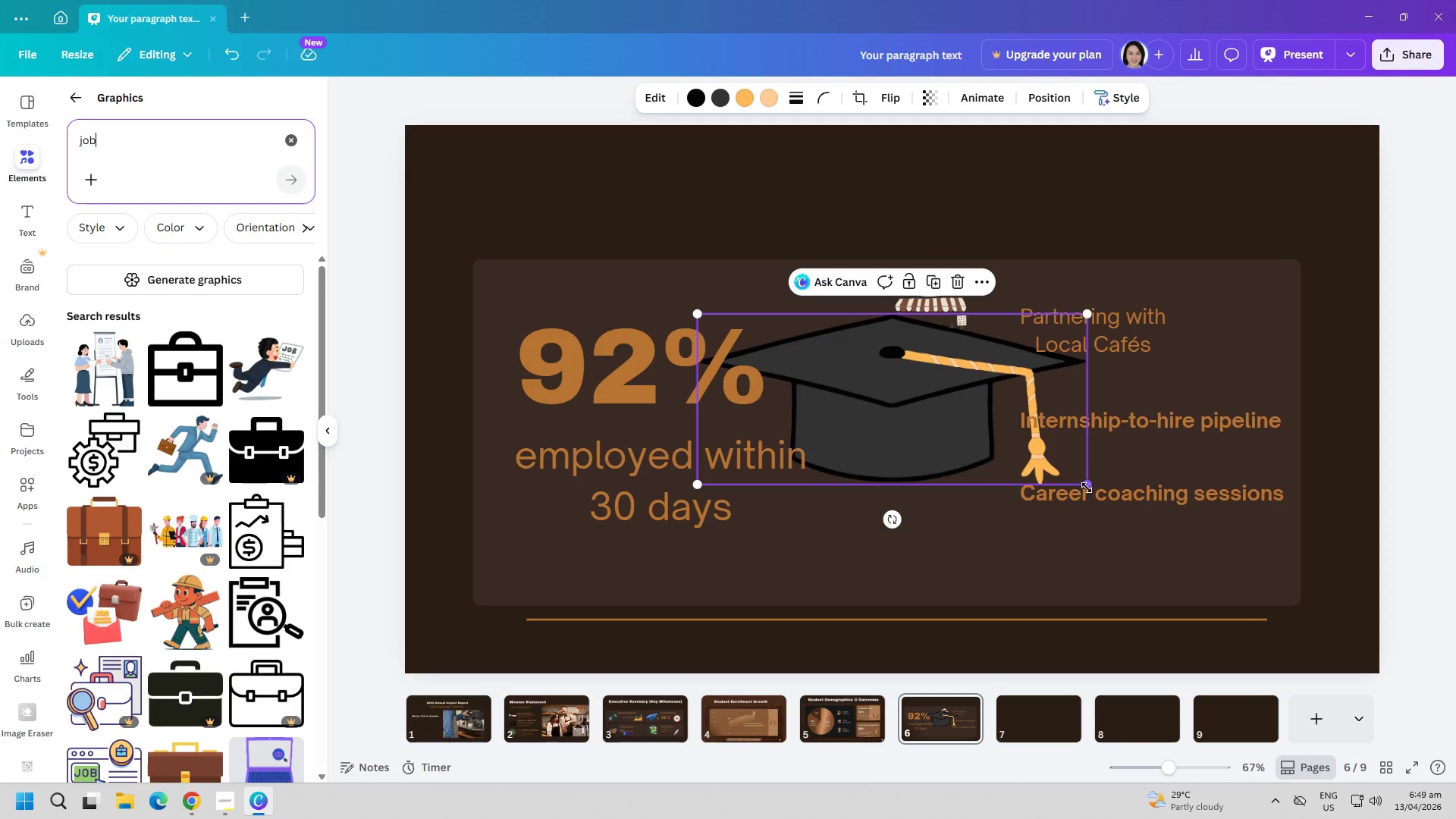 
left_click_drag(start_coordinate=[1087, 486], to_coordinate=[823, 355])
 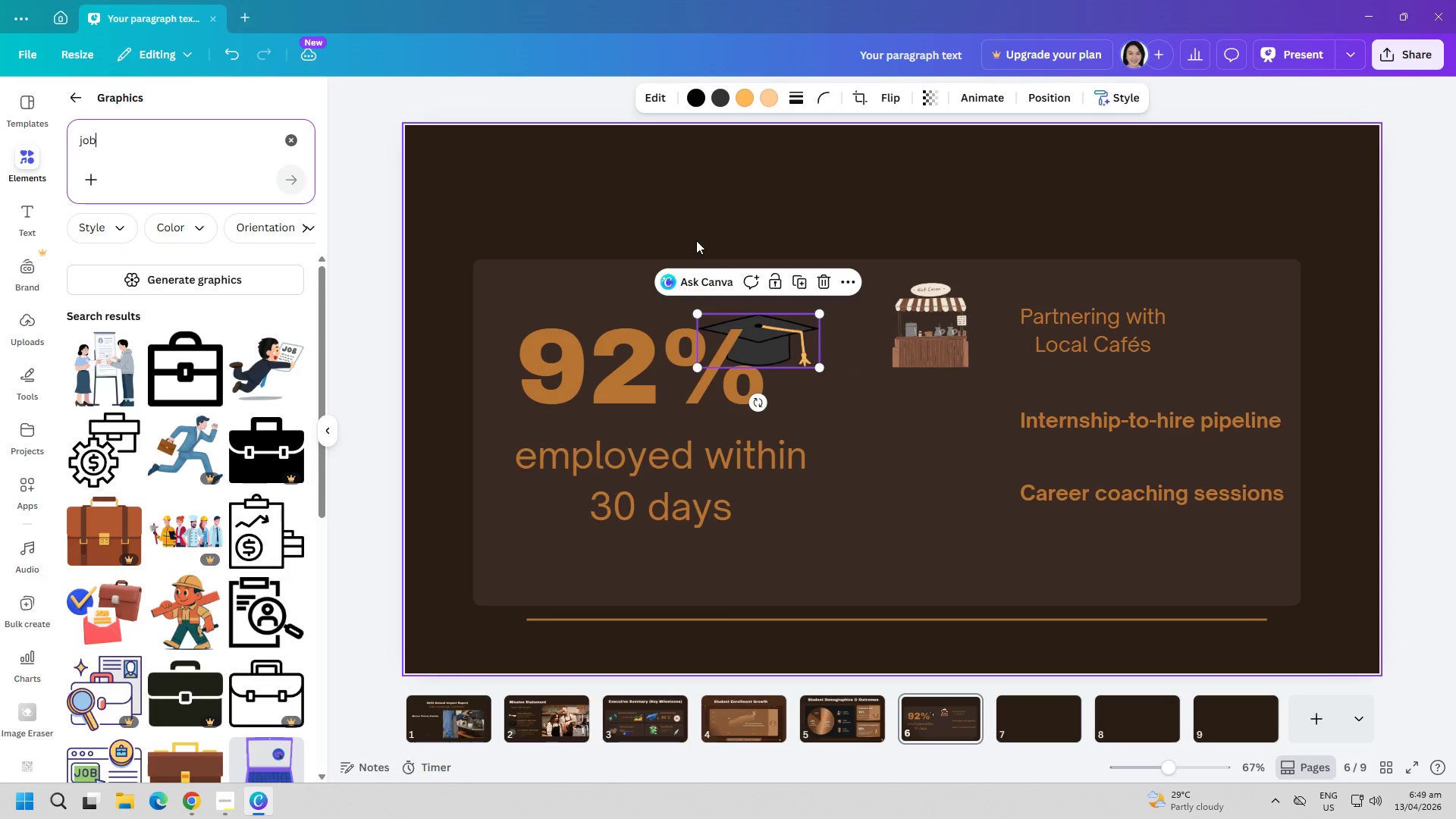 
left_click([689, 228])
 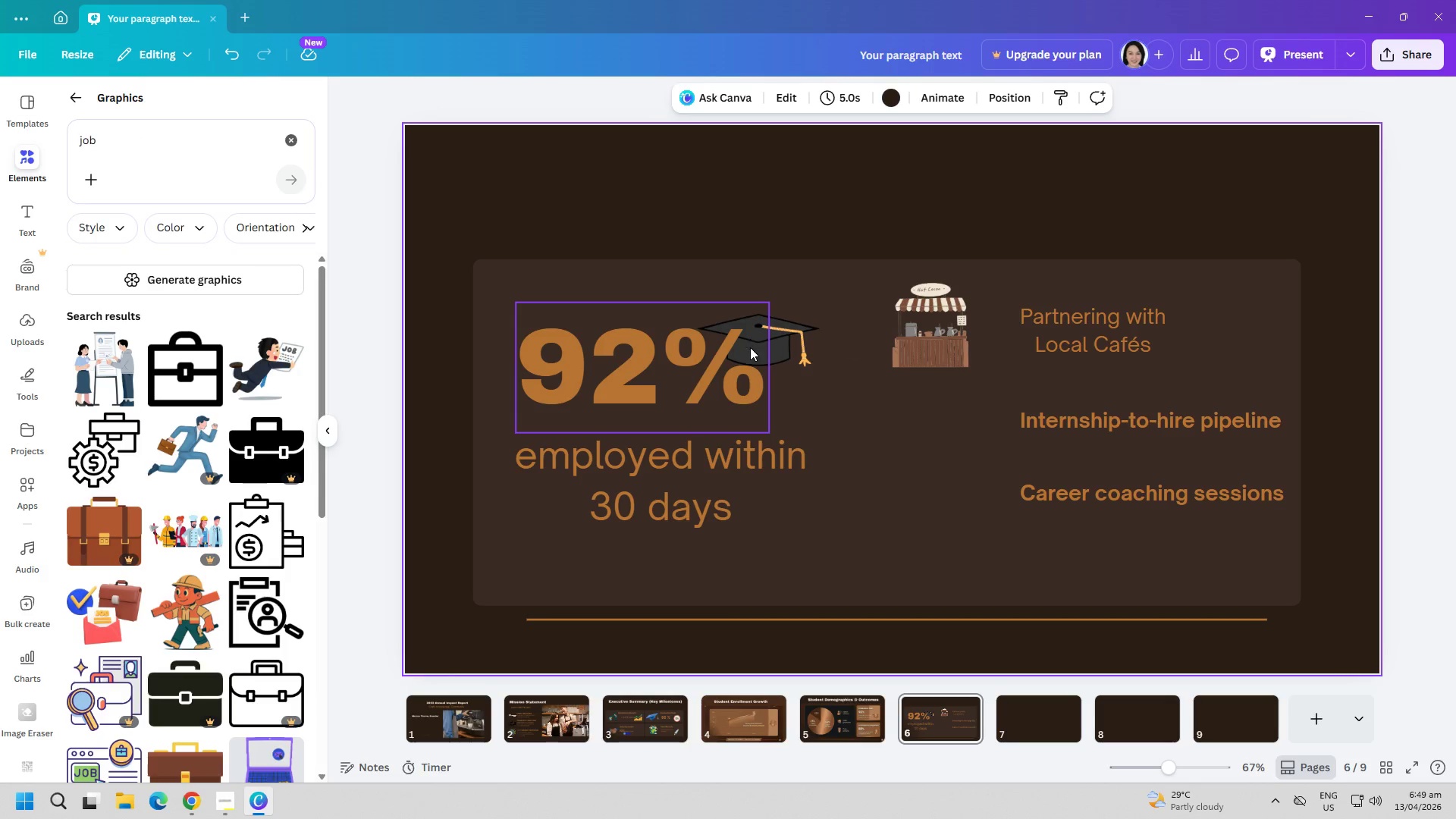 
left_click_drag(start_coordinate=[762, 347], to_coordinate=[777, 343])
 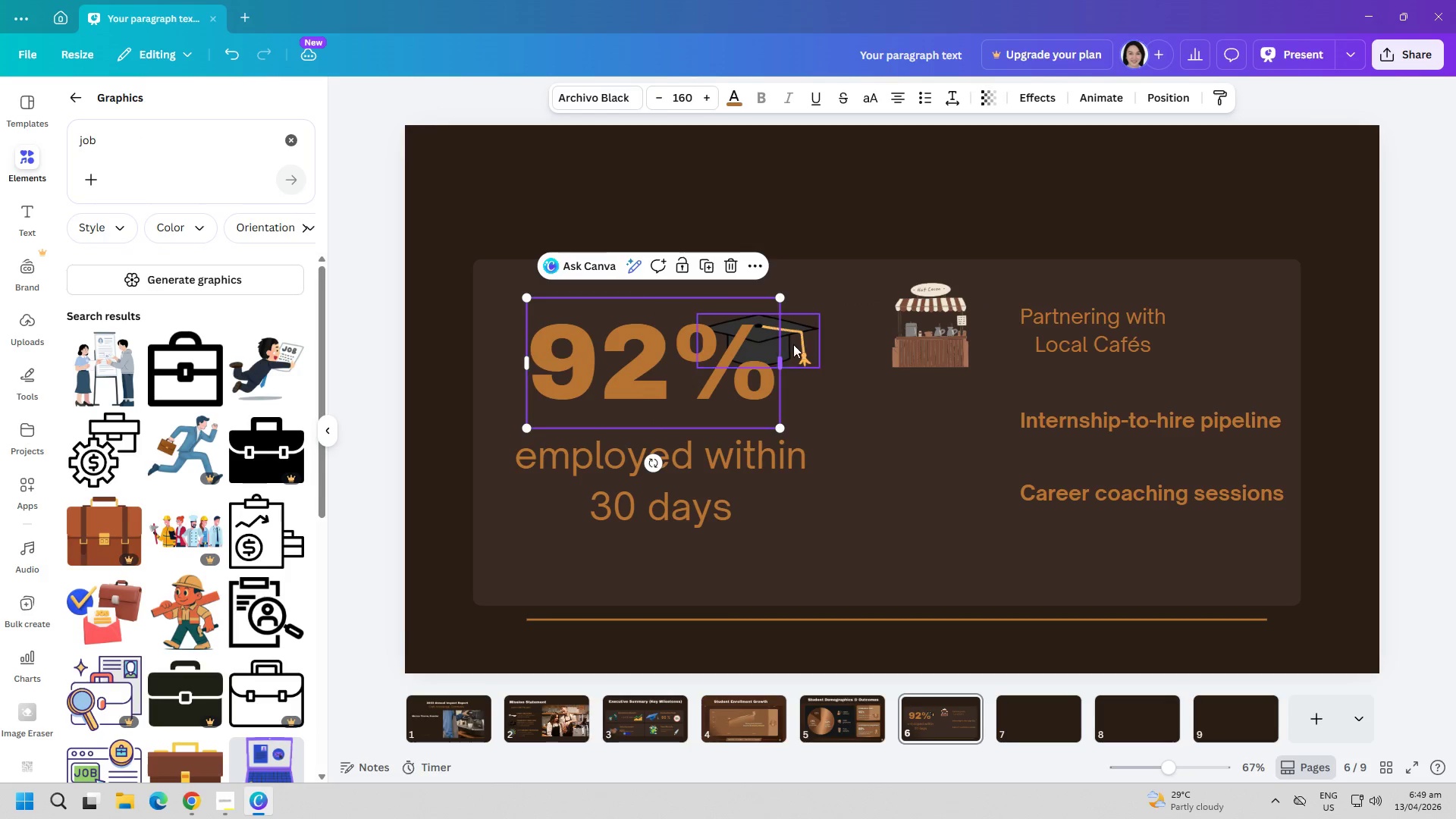 
left_click_drag(start_coordinate=[798, 344], to_coordinate=[959, 417])
 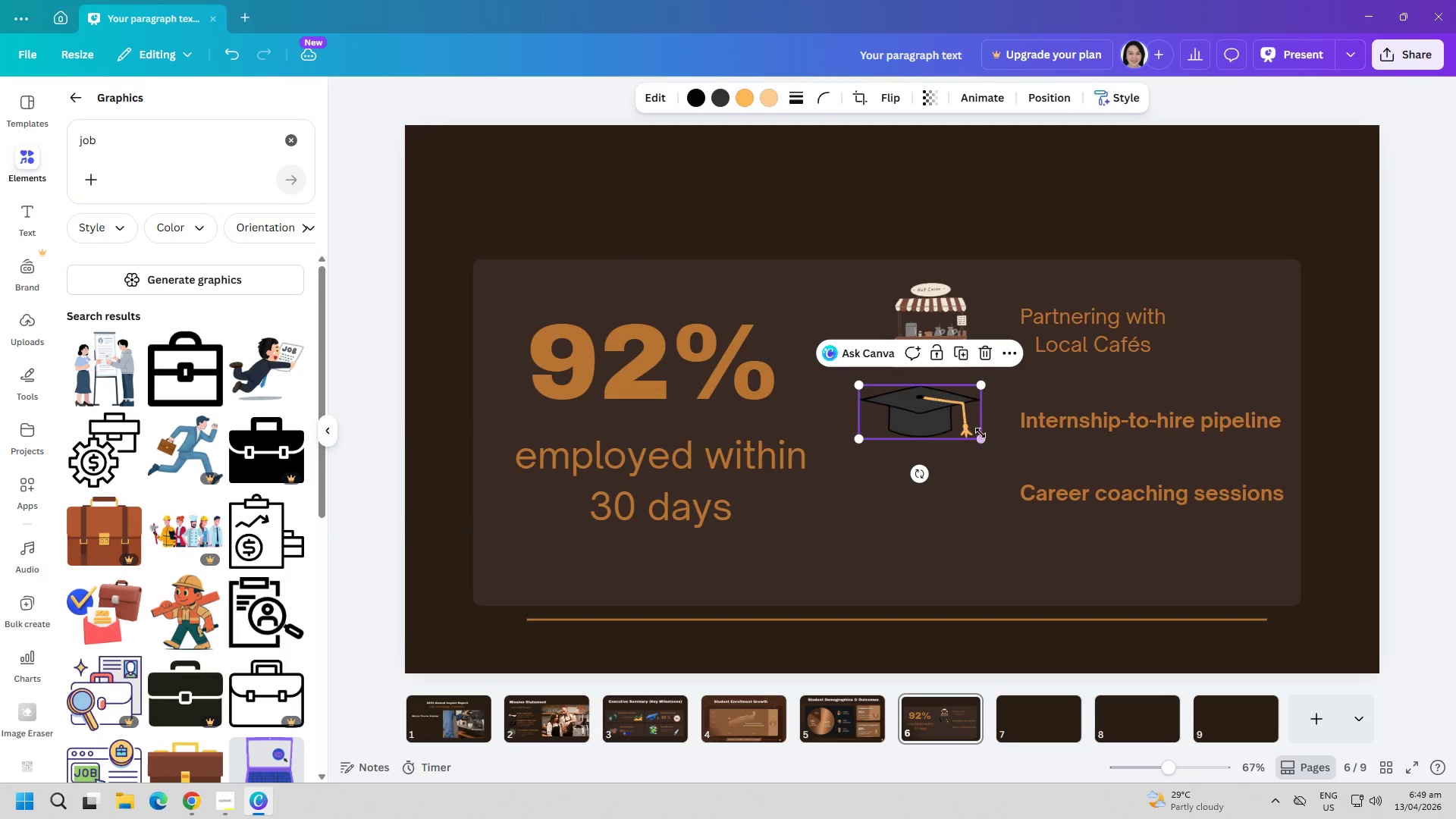 
left_click_drag(start_coordinate=[981, 436], to_coordinate=[947, 426])
 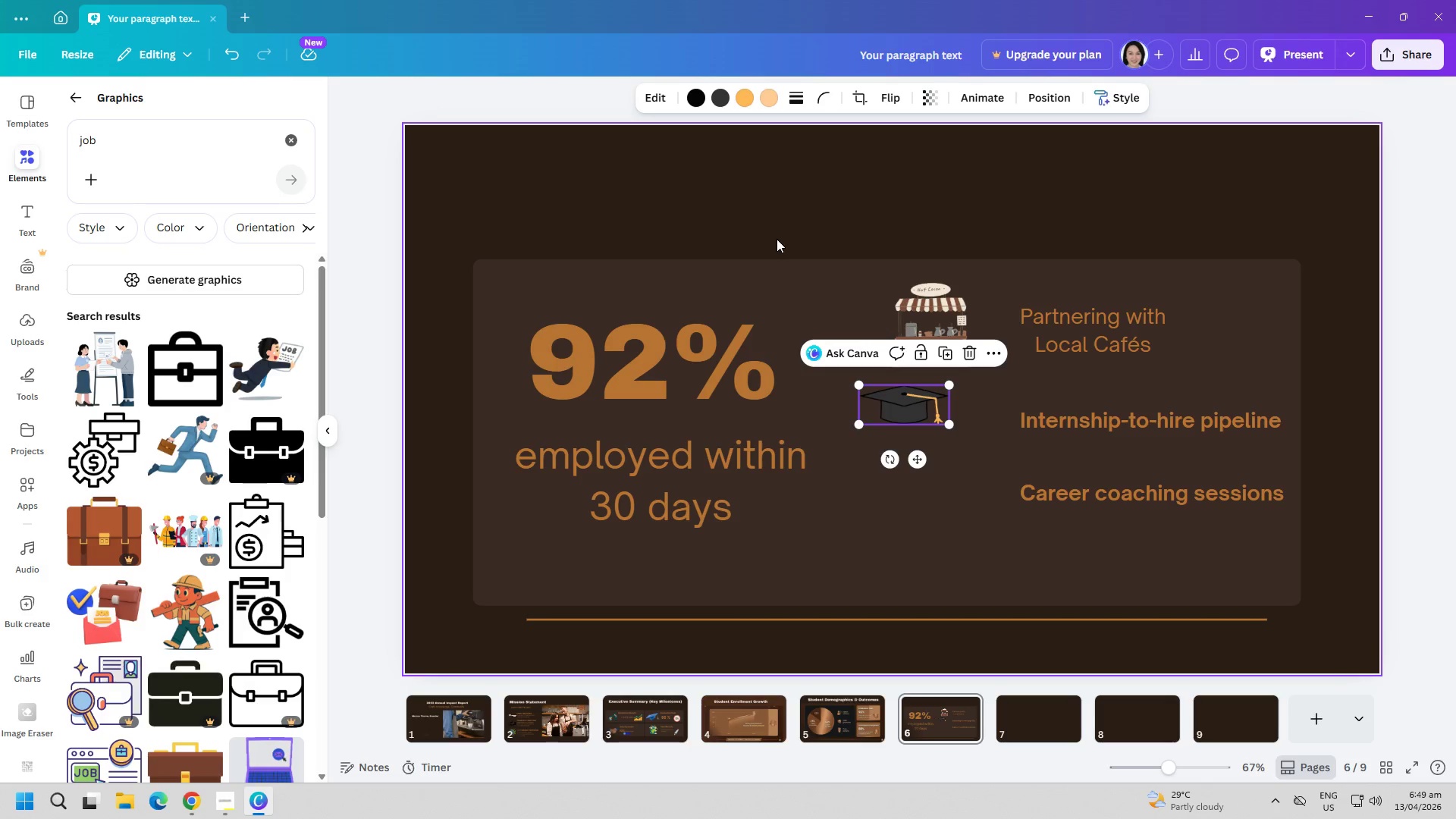 
left_click([758, 221])
 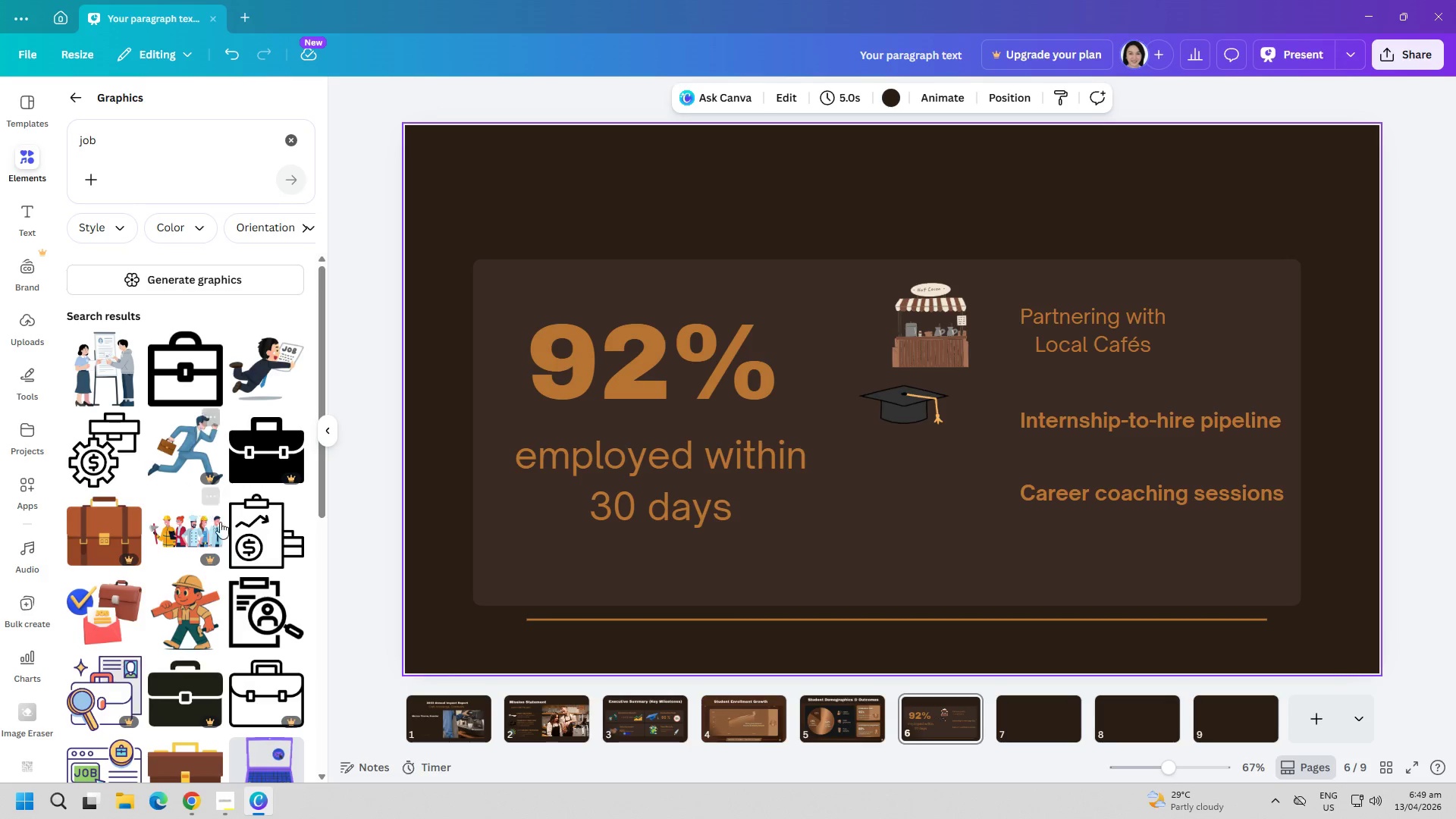 
scroll: coordinate [202, 556], scroll_direction: down, amount: 4.0
 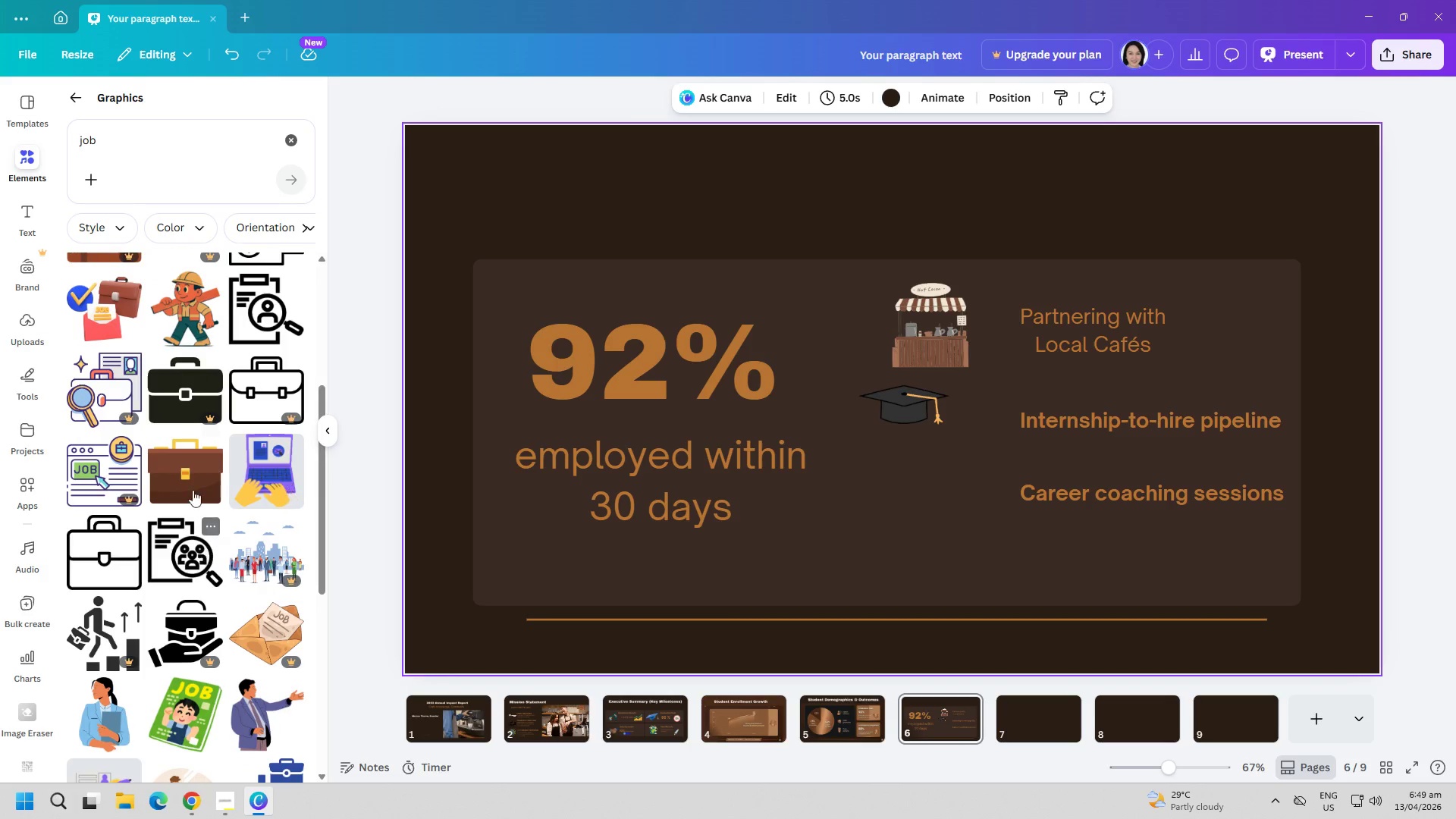 
left_click([193, 483])
 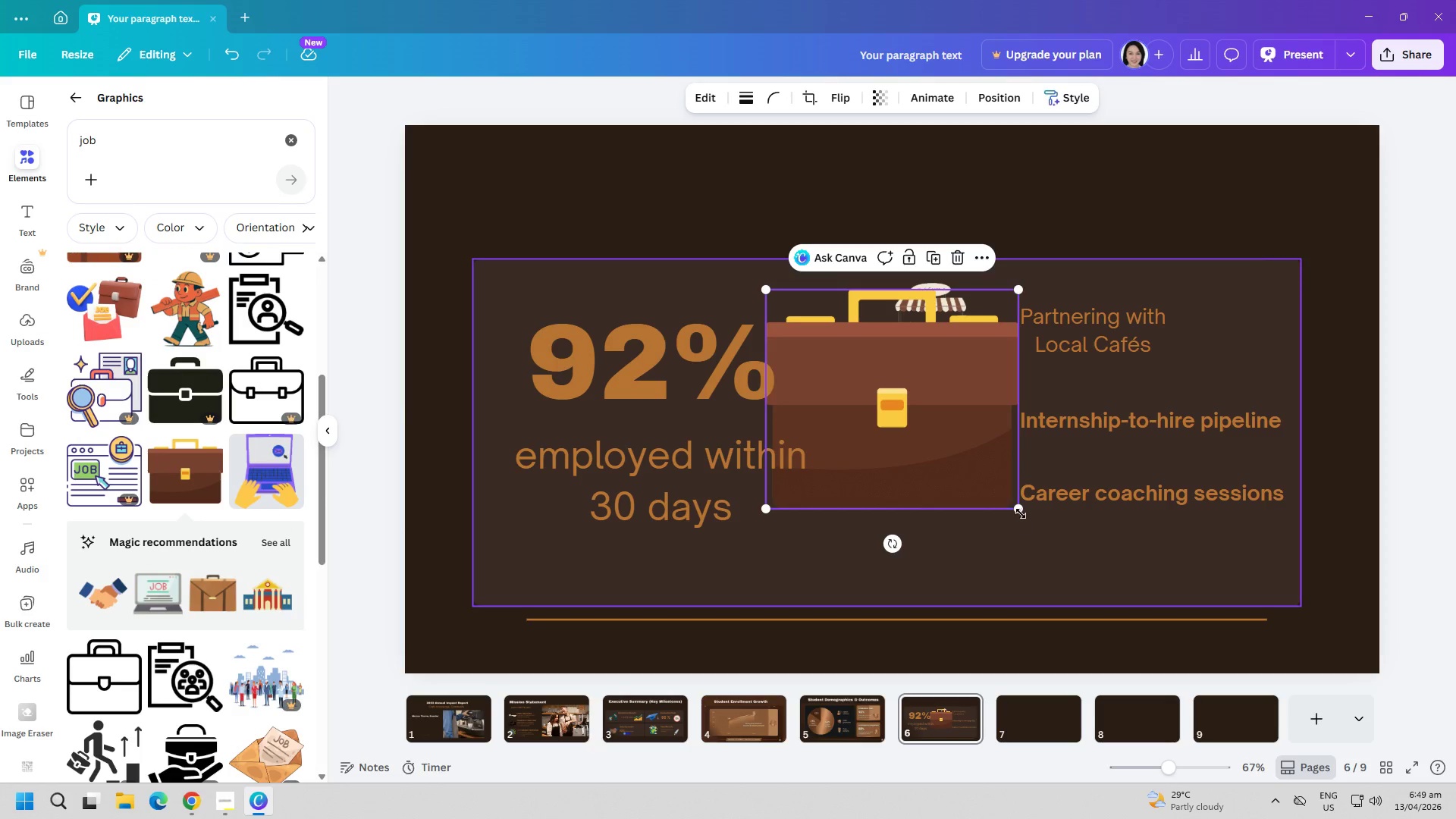 
left_click_drag(start_coordinate=[1018, 507], to_coordinate=[827, 326])
 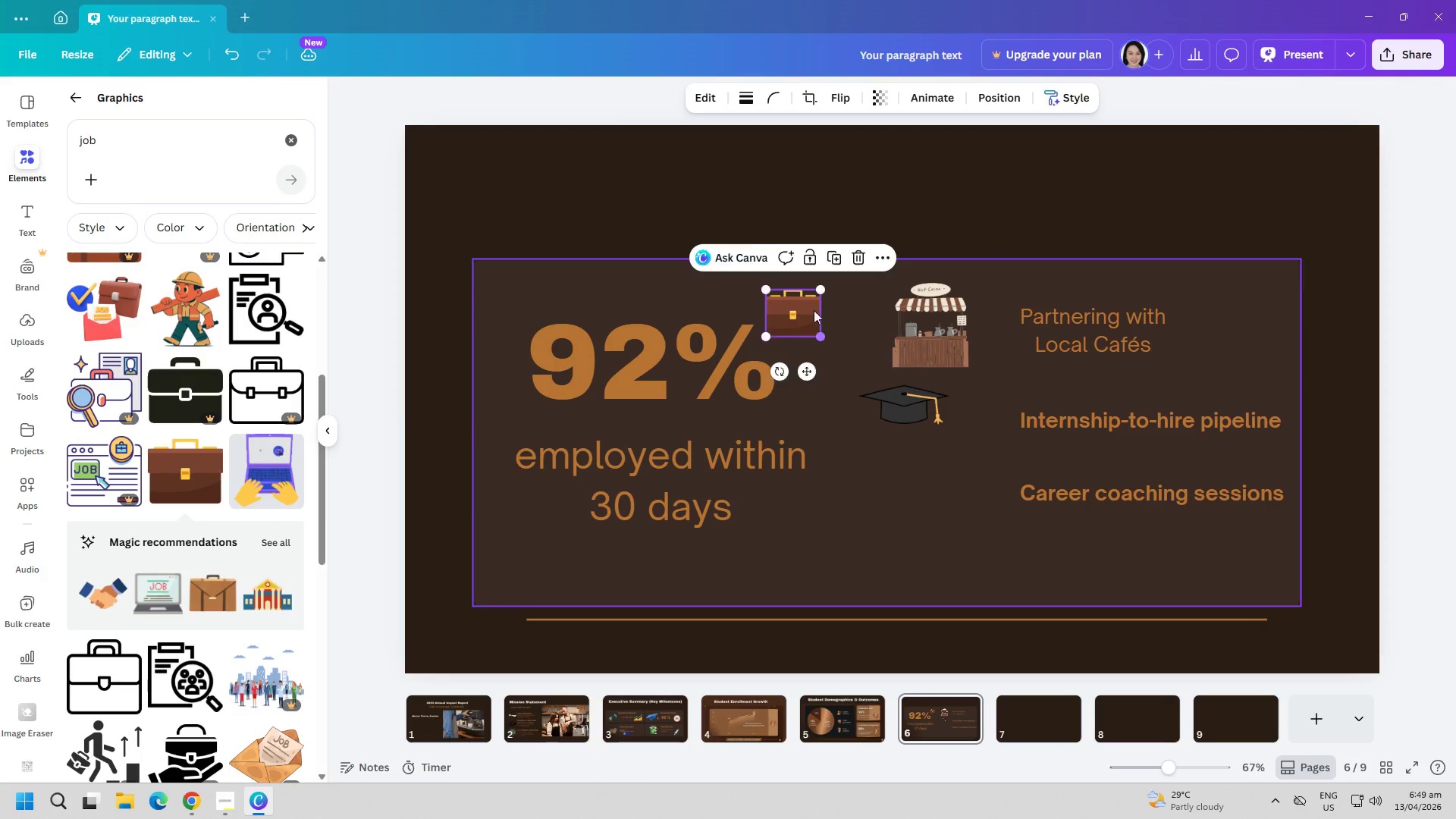 
left_click([722, 218])
 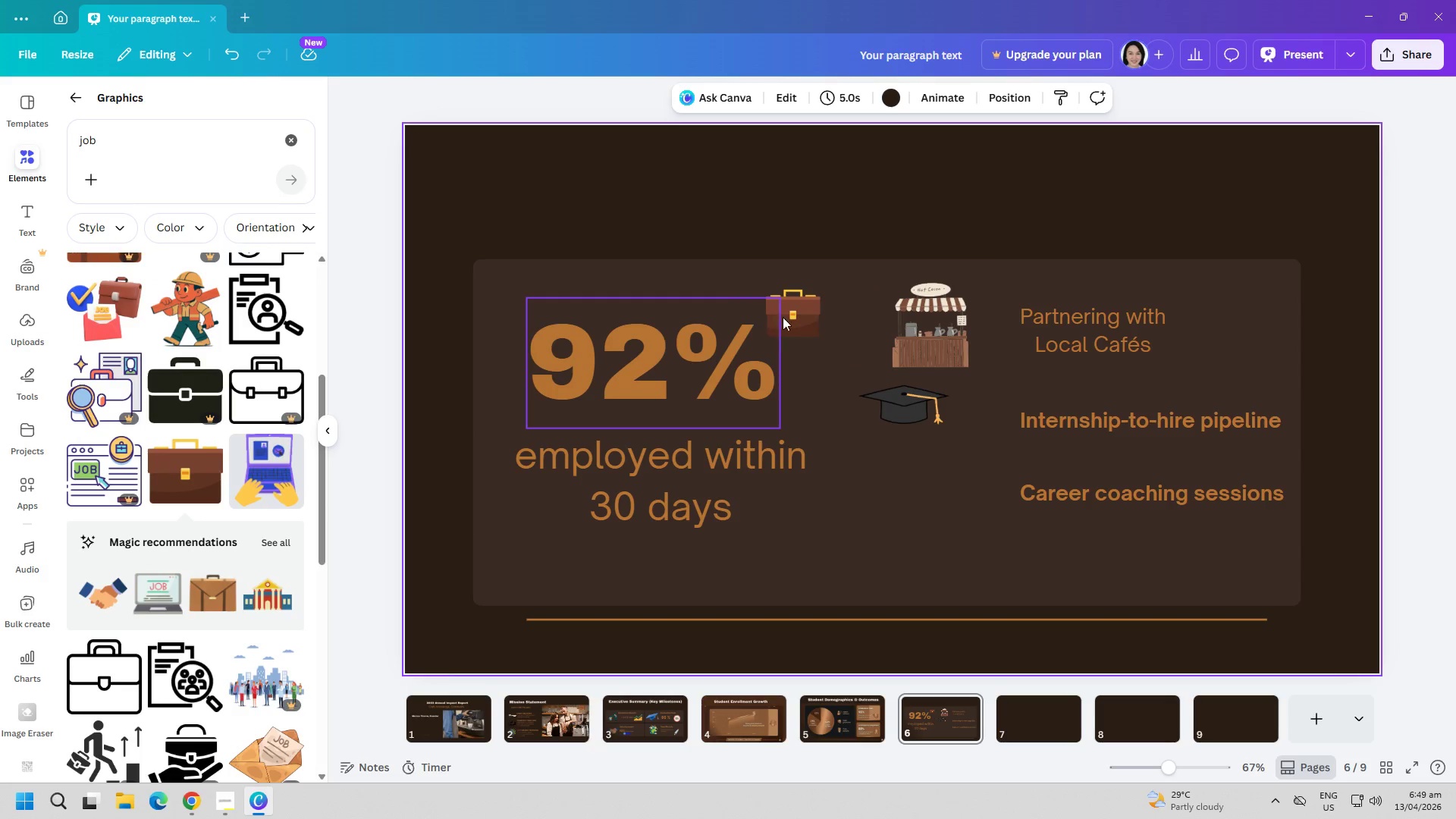 
left_click_drag(start_coordinate=[802, 314], to_coordinate=[979, 433])
 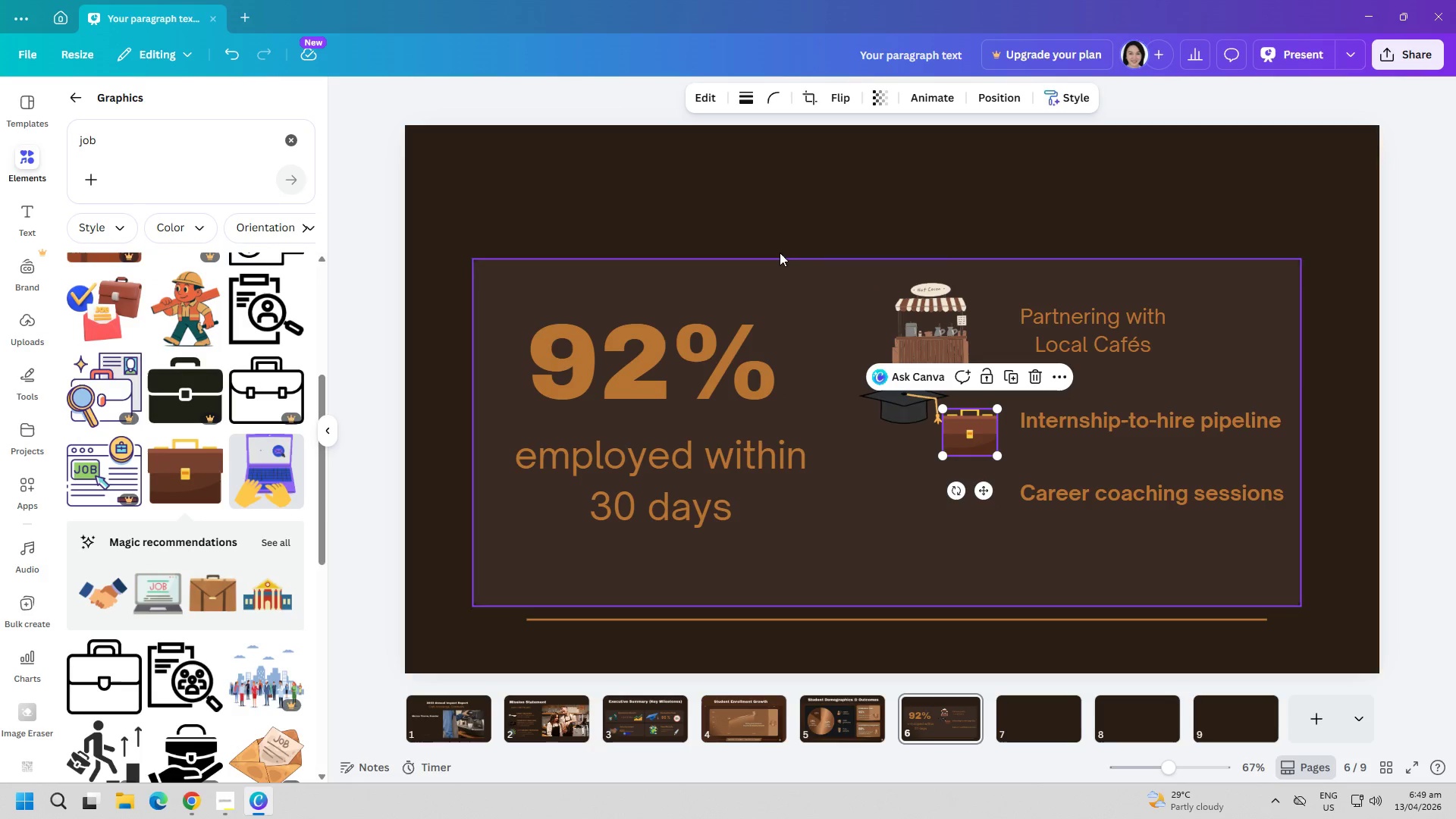 
left_click([755, 217])
 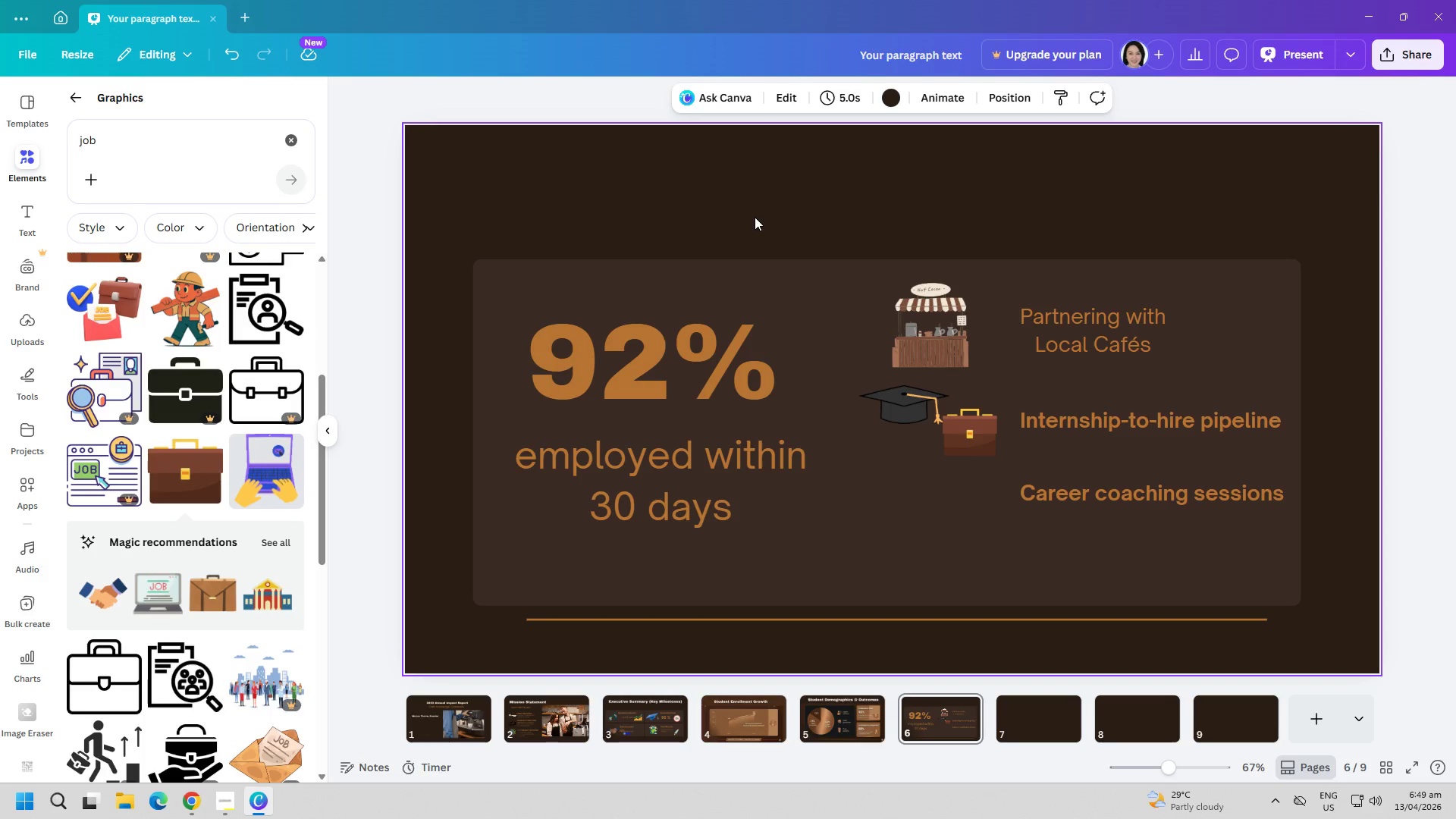 
double_click([150, 145])
 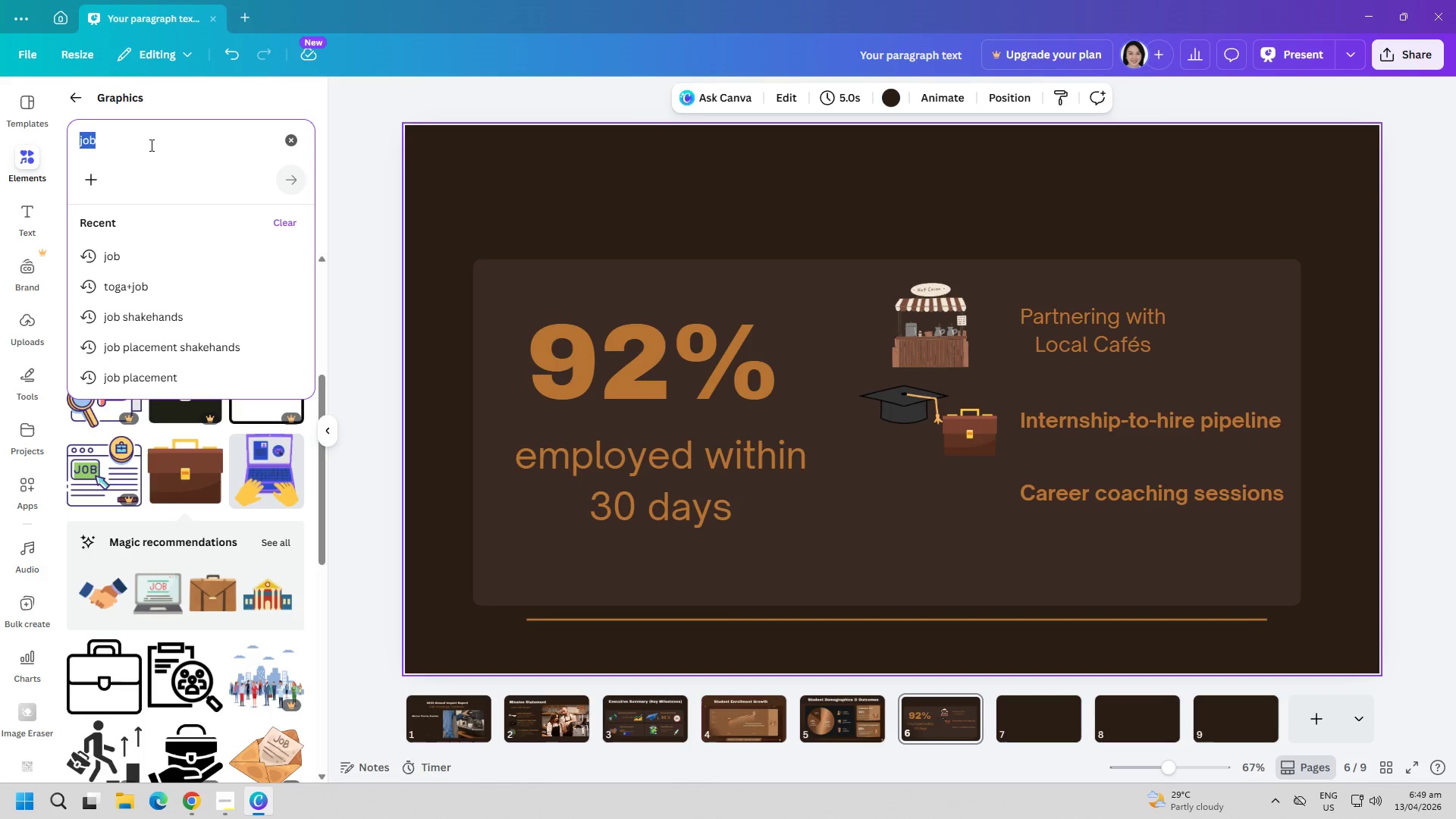 
type(arrow)
 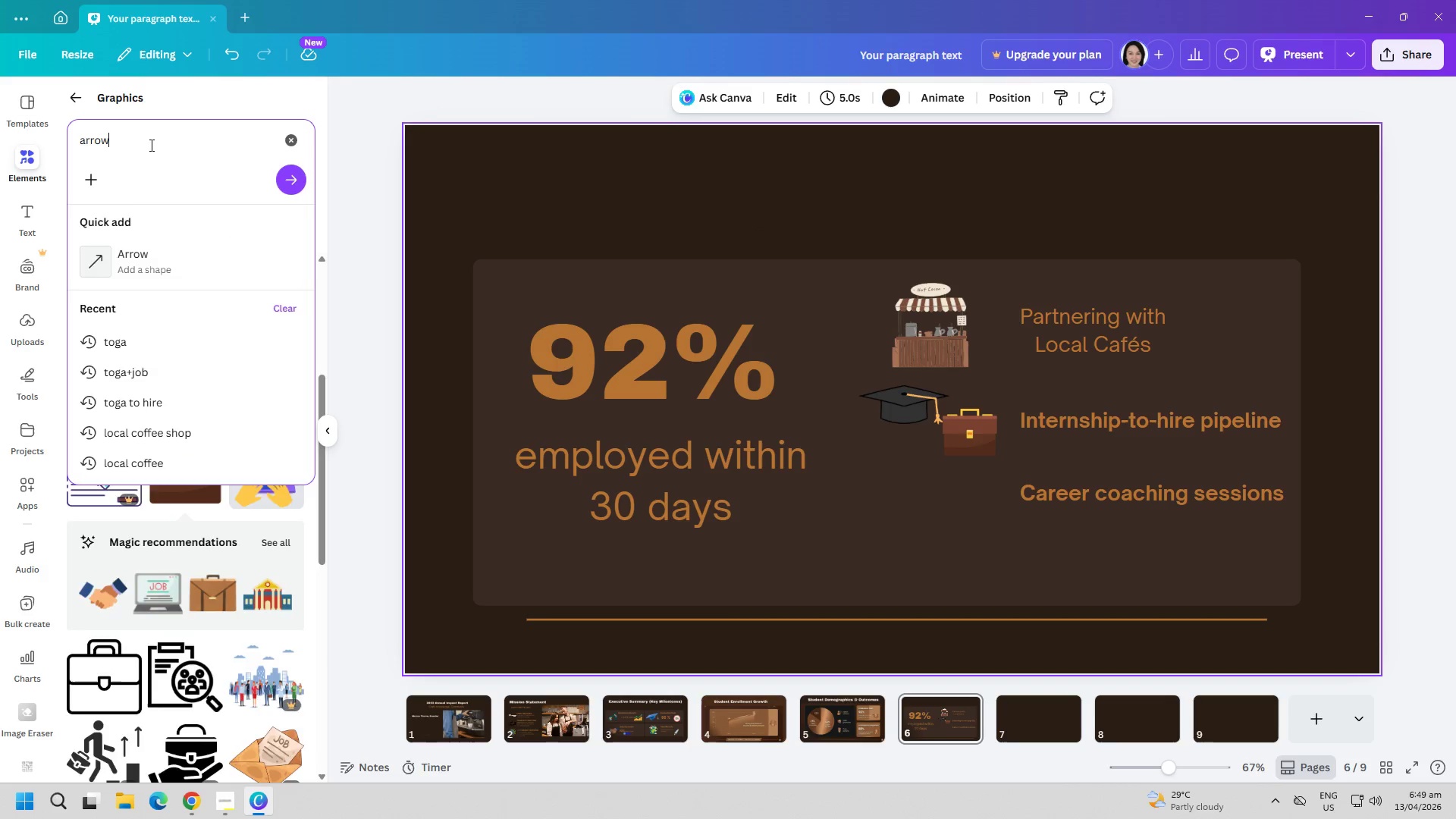 
key(Enter)
 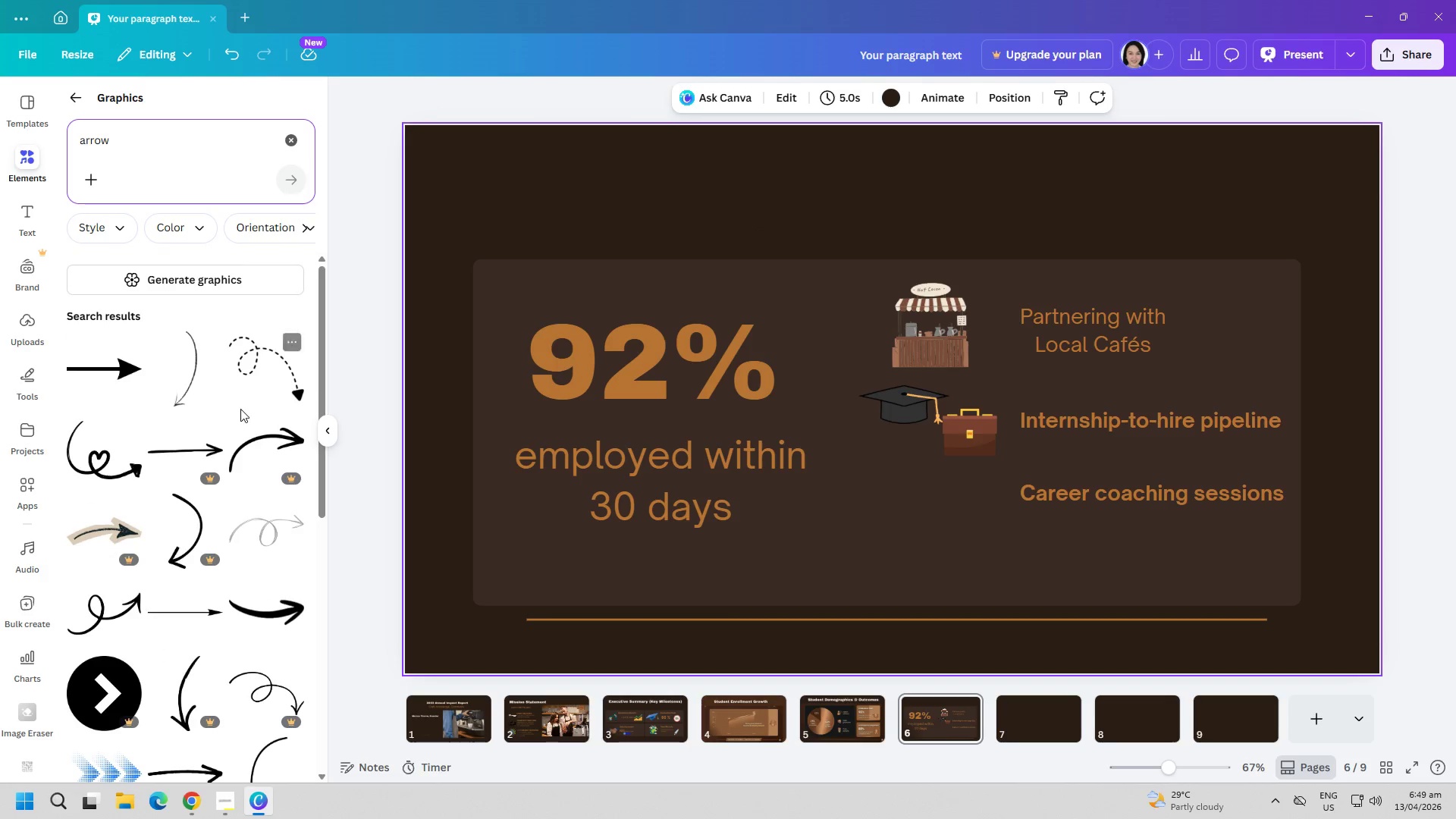 
scroll: coordinate [172, 449], scroll_direction: down, amount: 9.0
 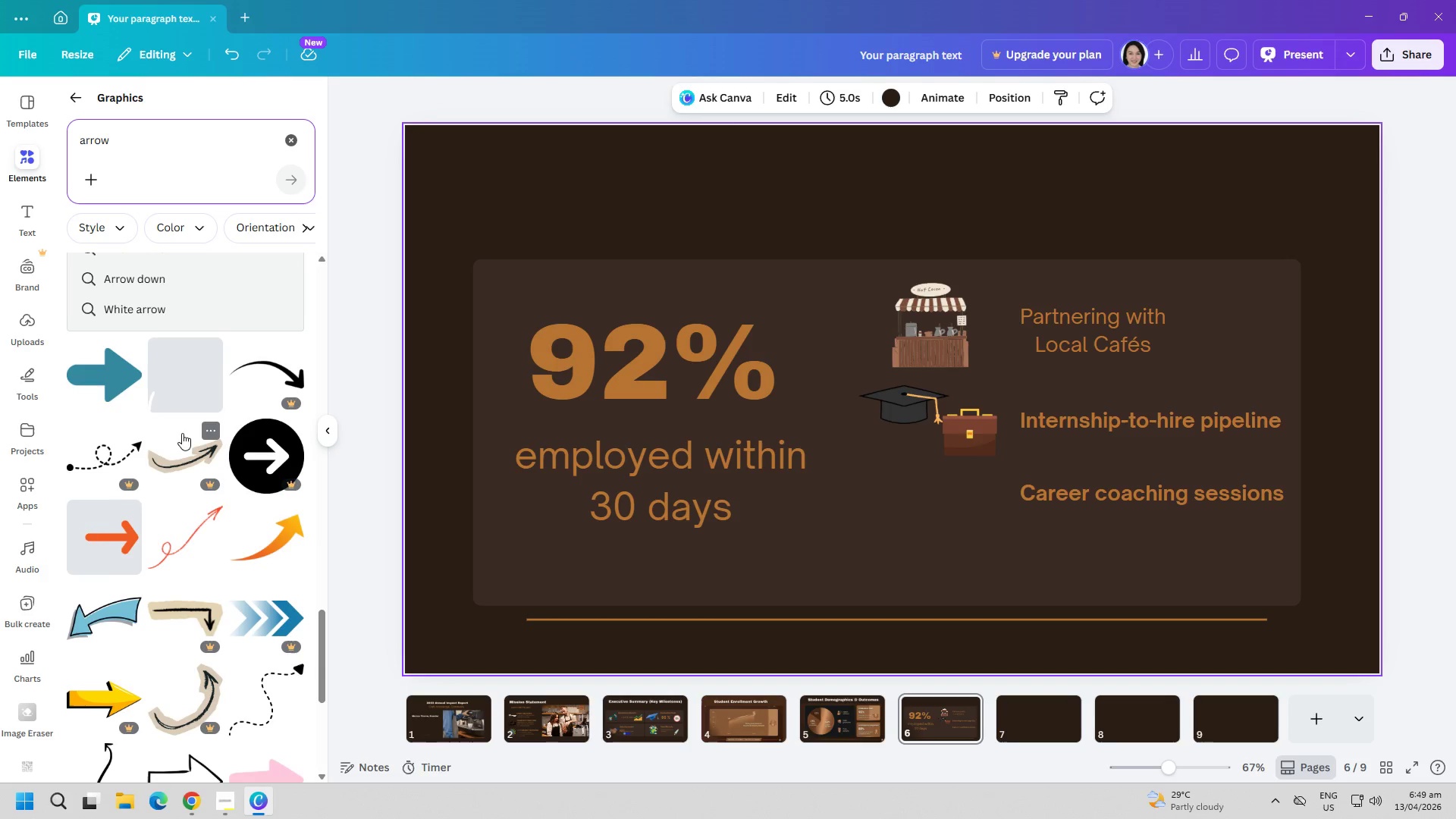 
scroll: coordinate [236, 520], scroll_direction: down, amount: 6.0
 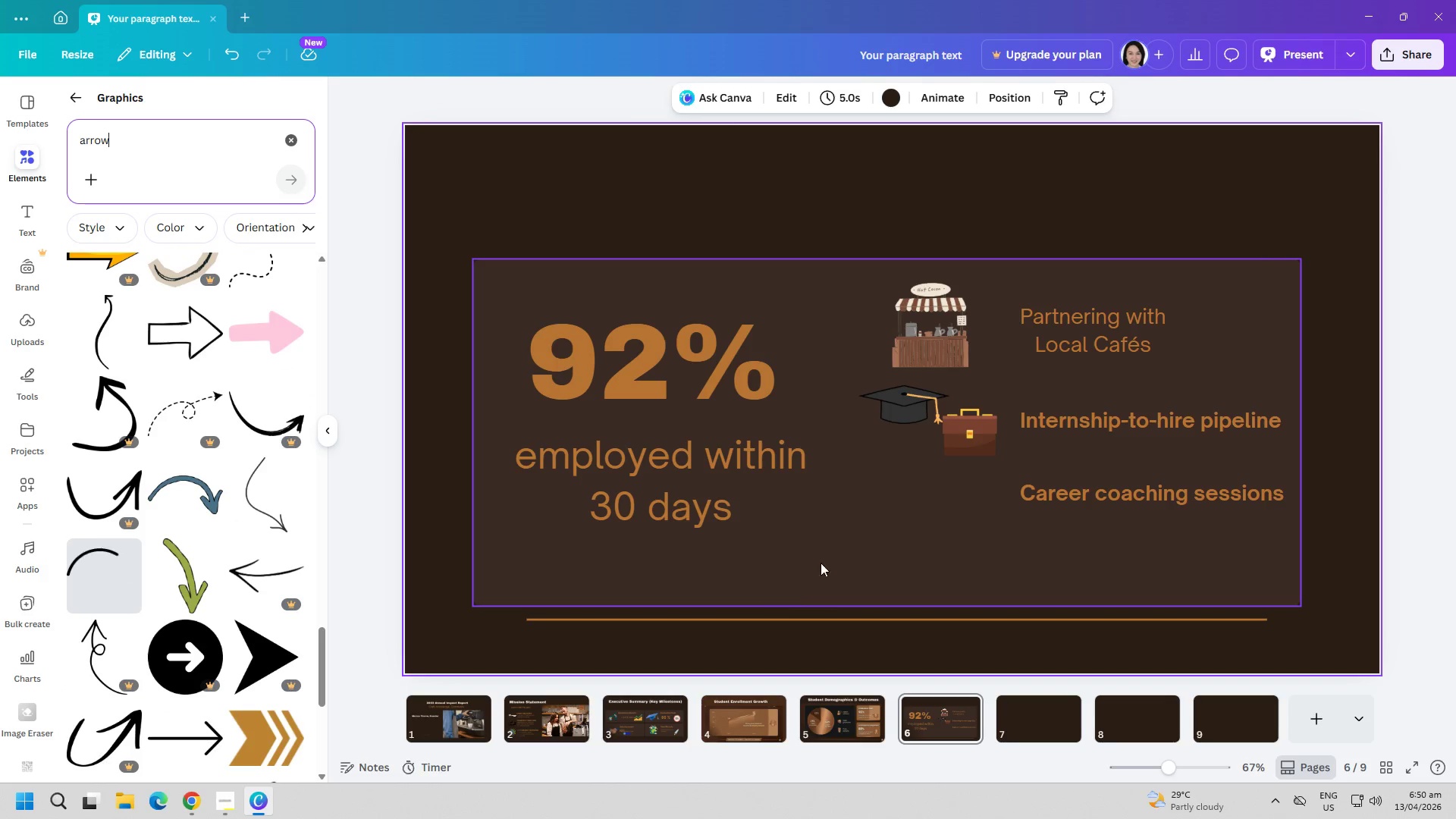 
left_click_drag(start_coordinate=[913, 401], to_coordinate=[909, 411])
 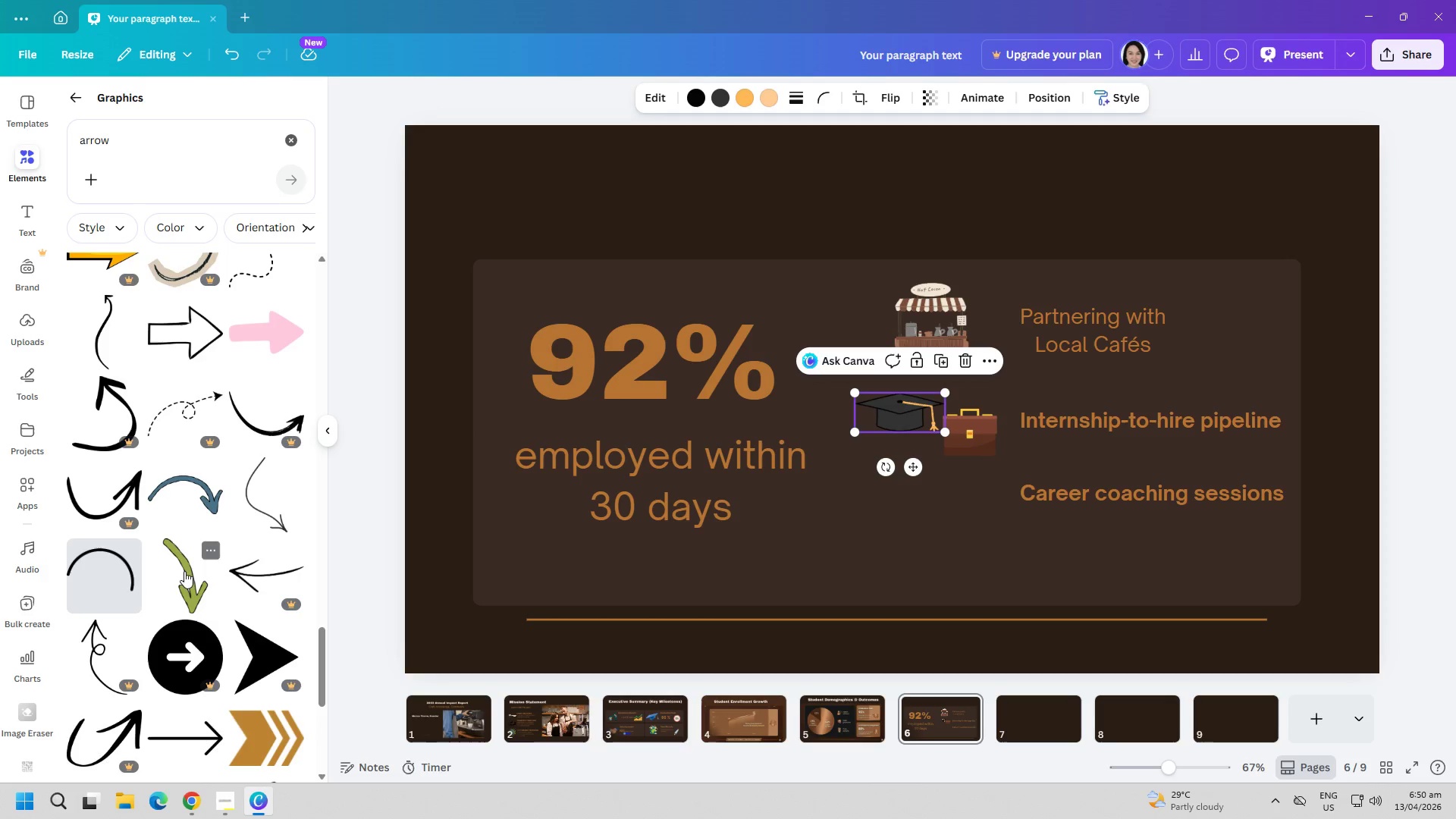 
left_click([113, 574])
 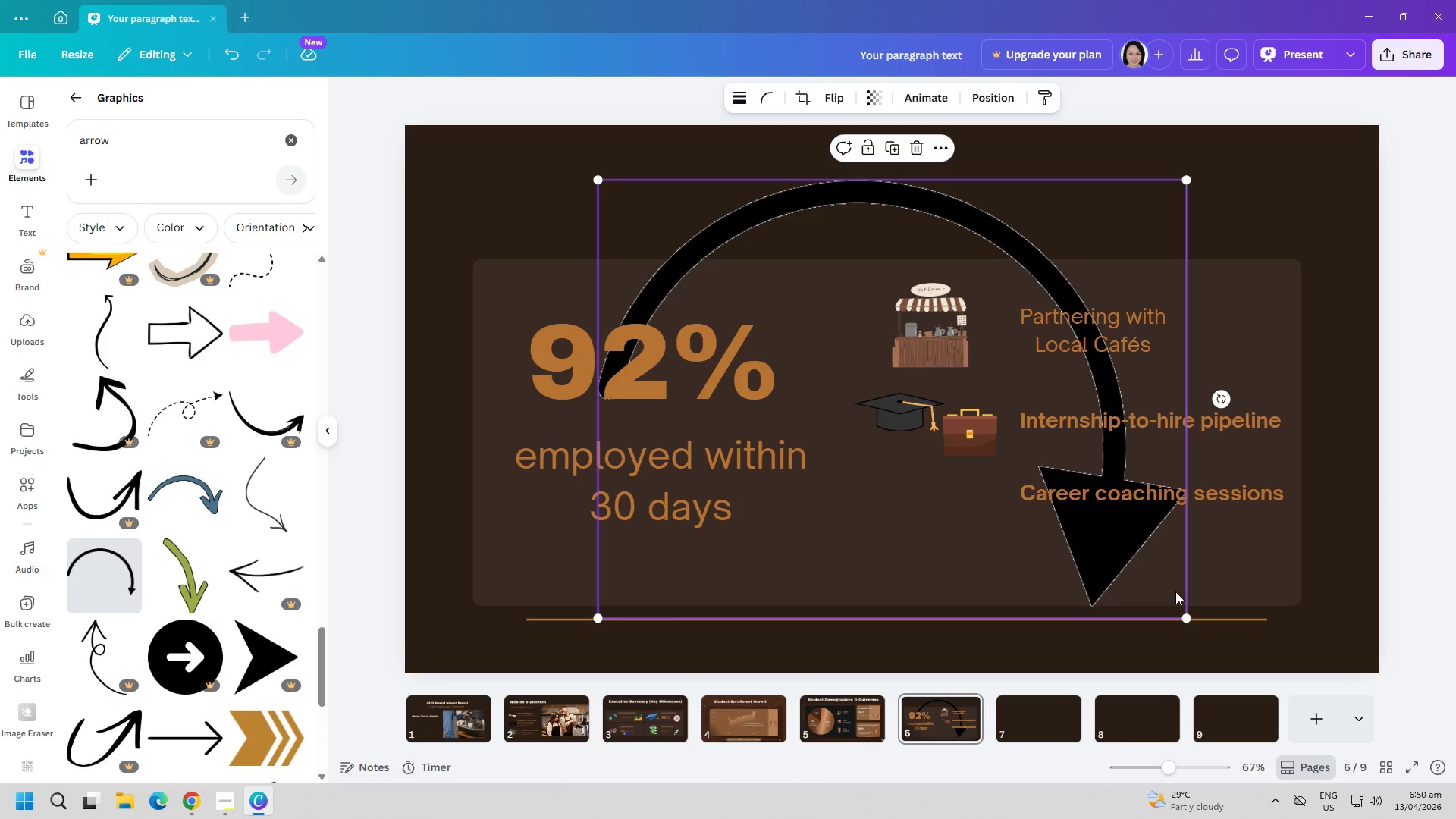 
left_click_drag(start_coordinate=[1189, 617], to_coordinate=[633, 201])
 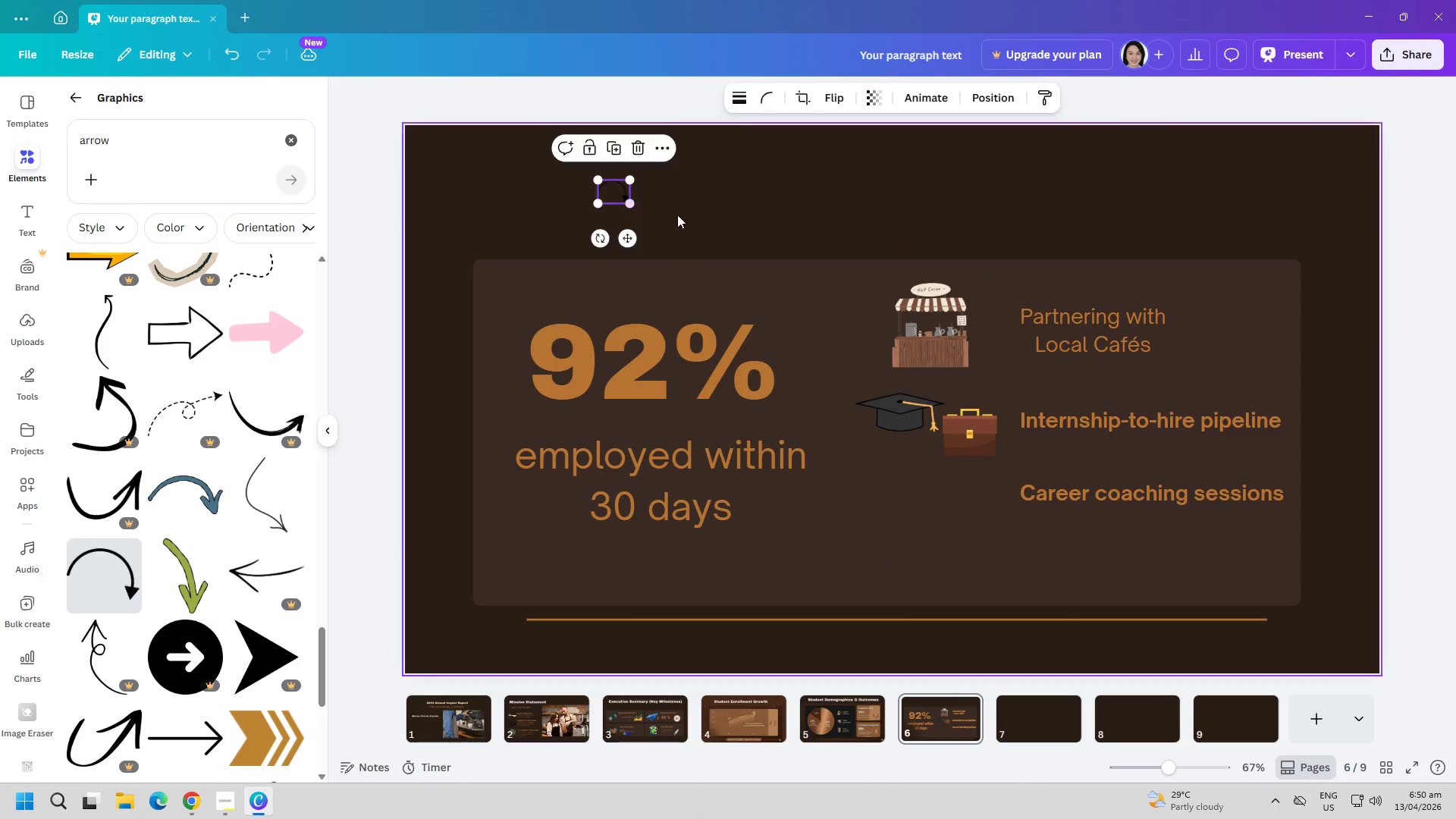 
left_click([736, 203])
 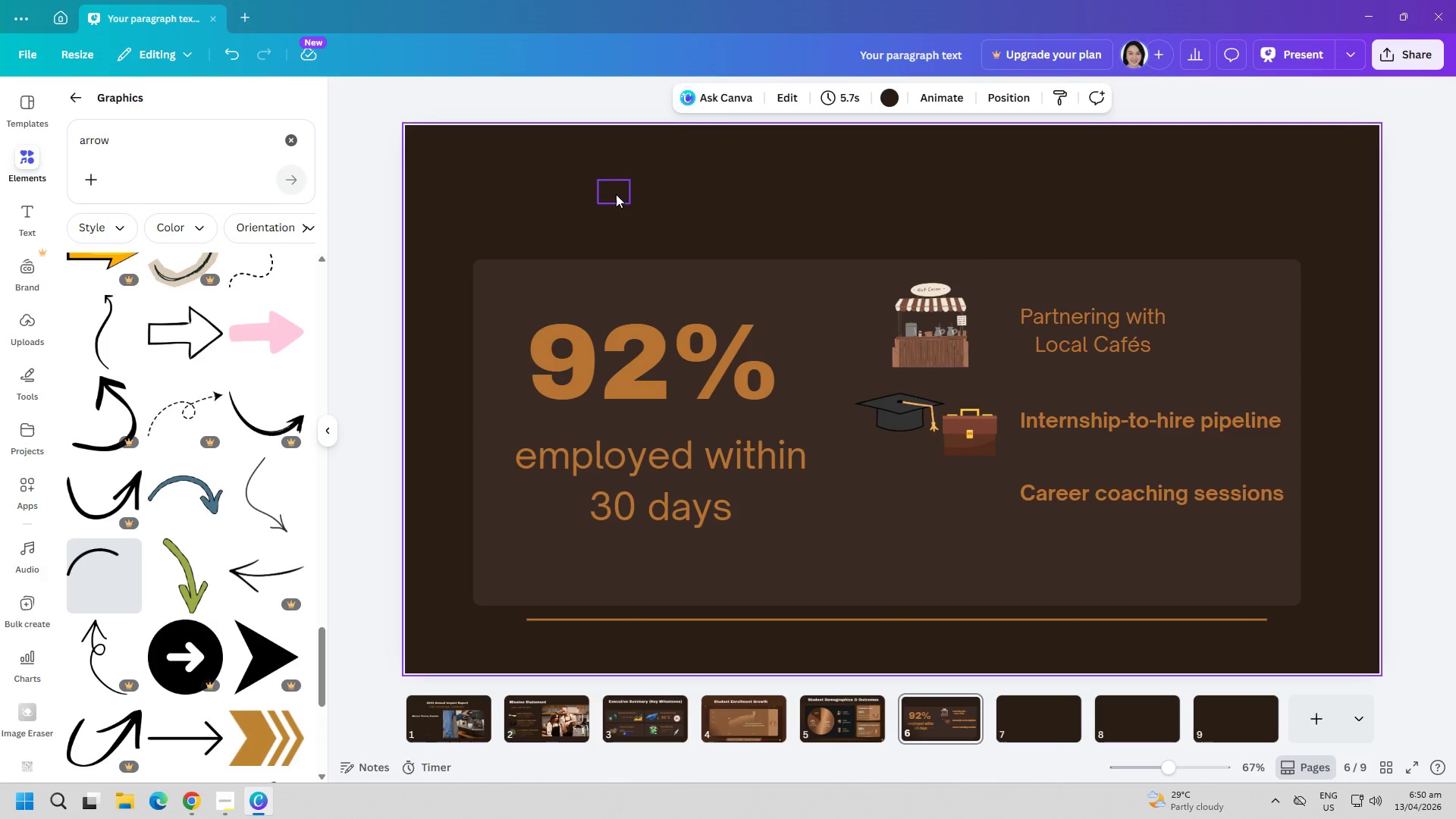 
left_click_drag(start_coordinate=[613, 193], to_coordinate=[946, 389])
 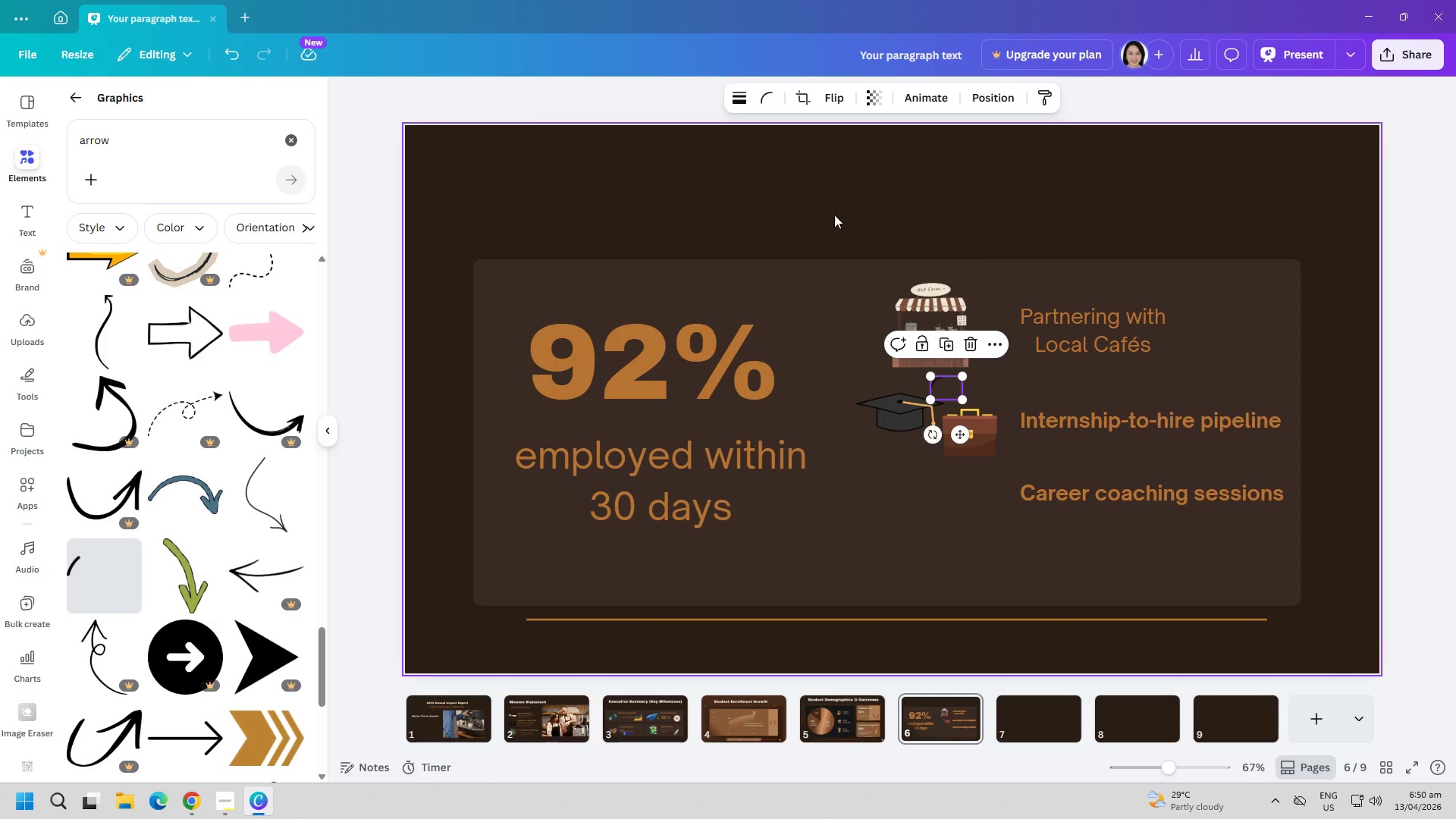 
left_click([800, 193])
 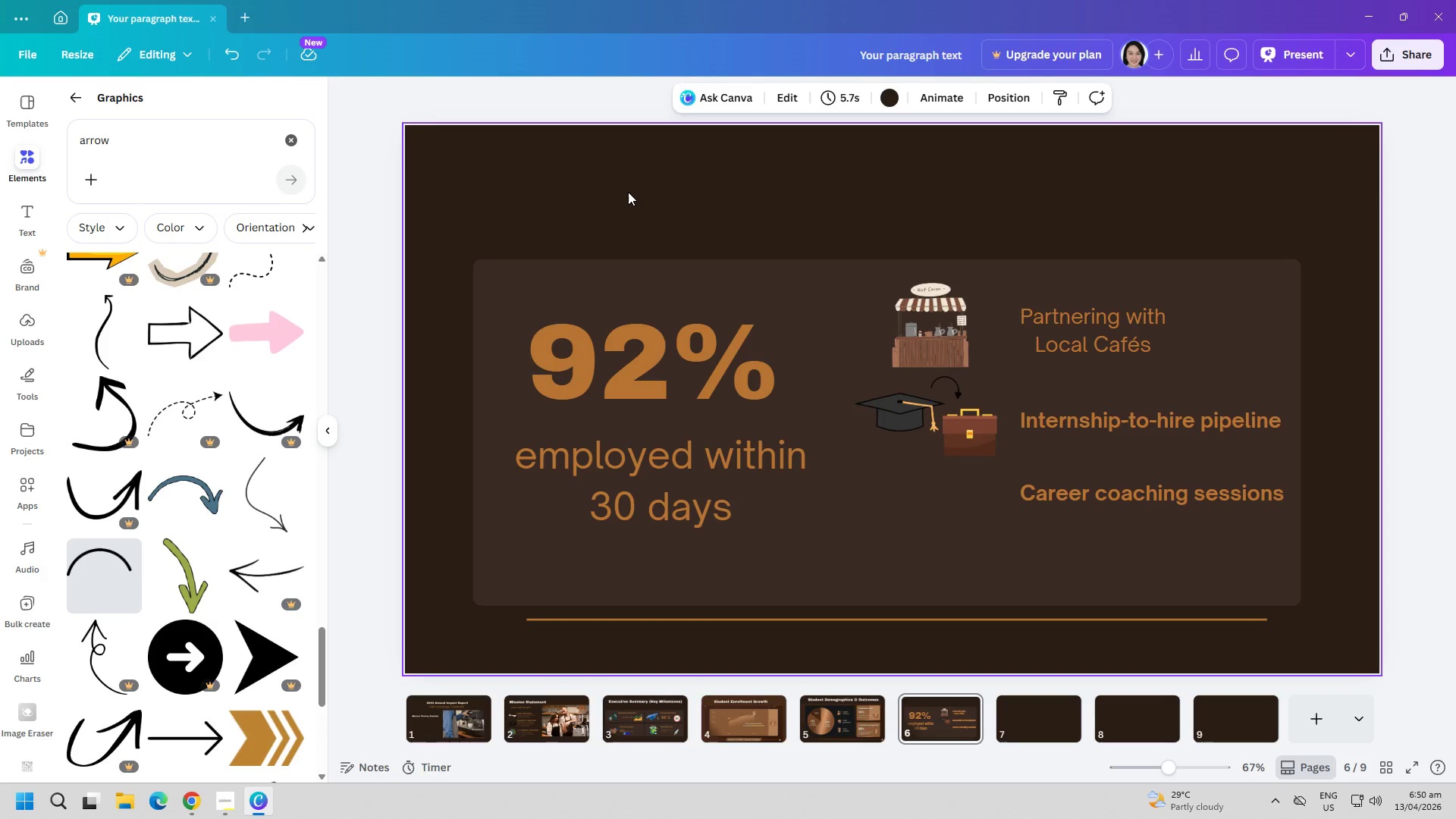 
wait(7.16)
 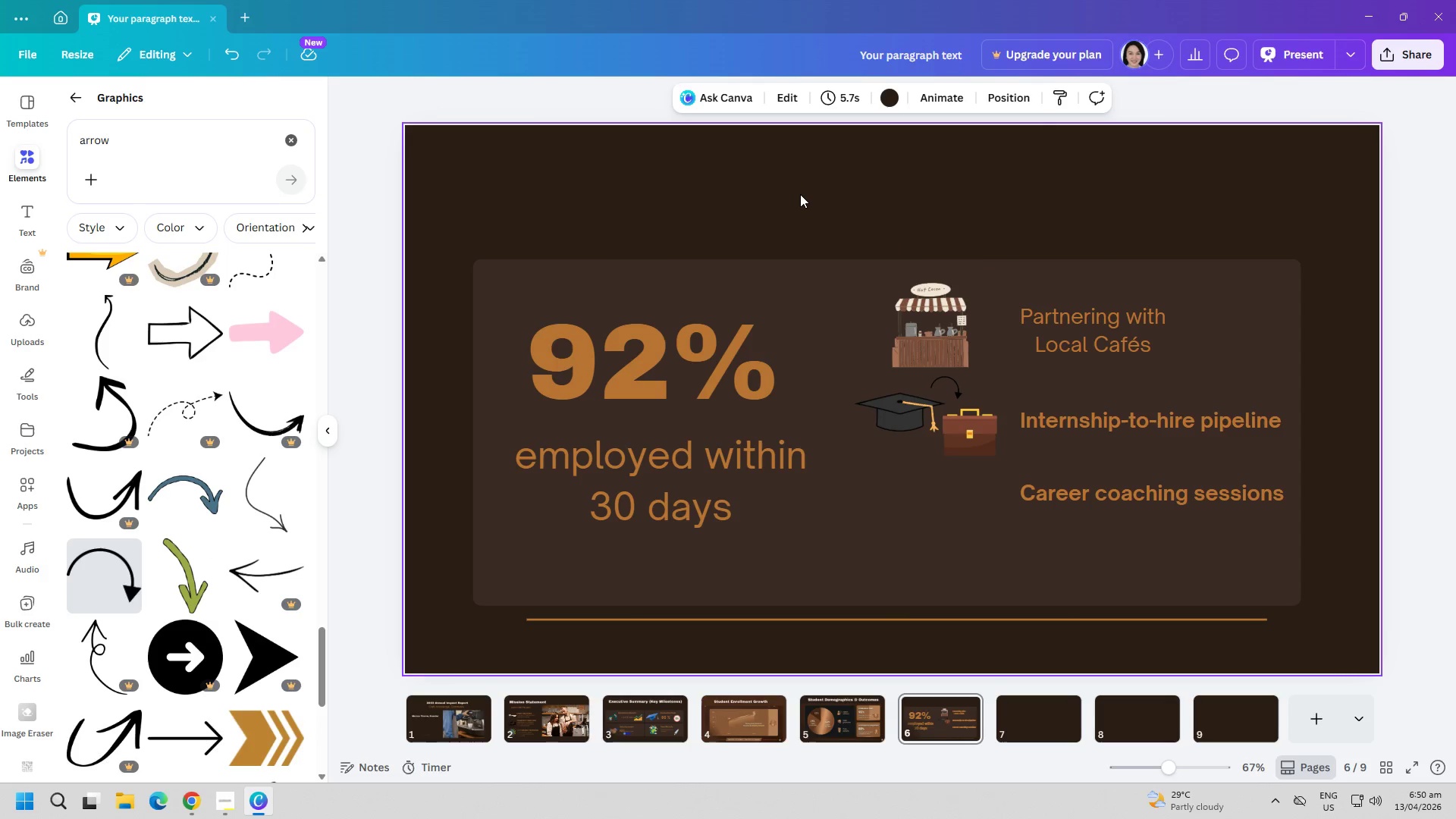 
double_click([208, 144])
 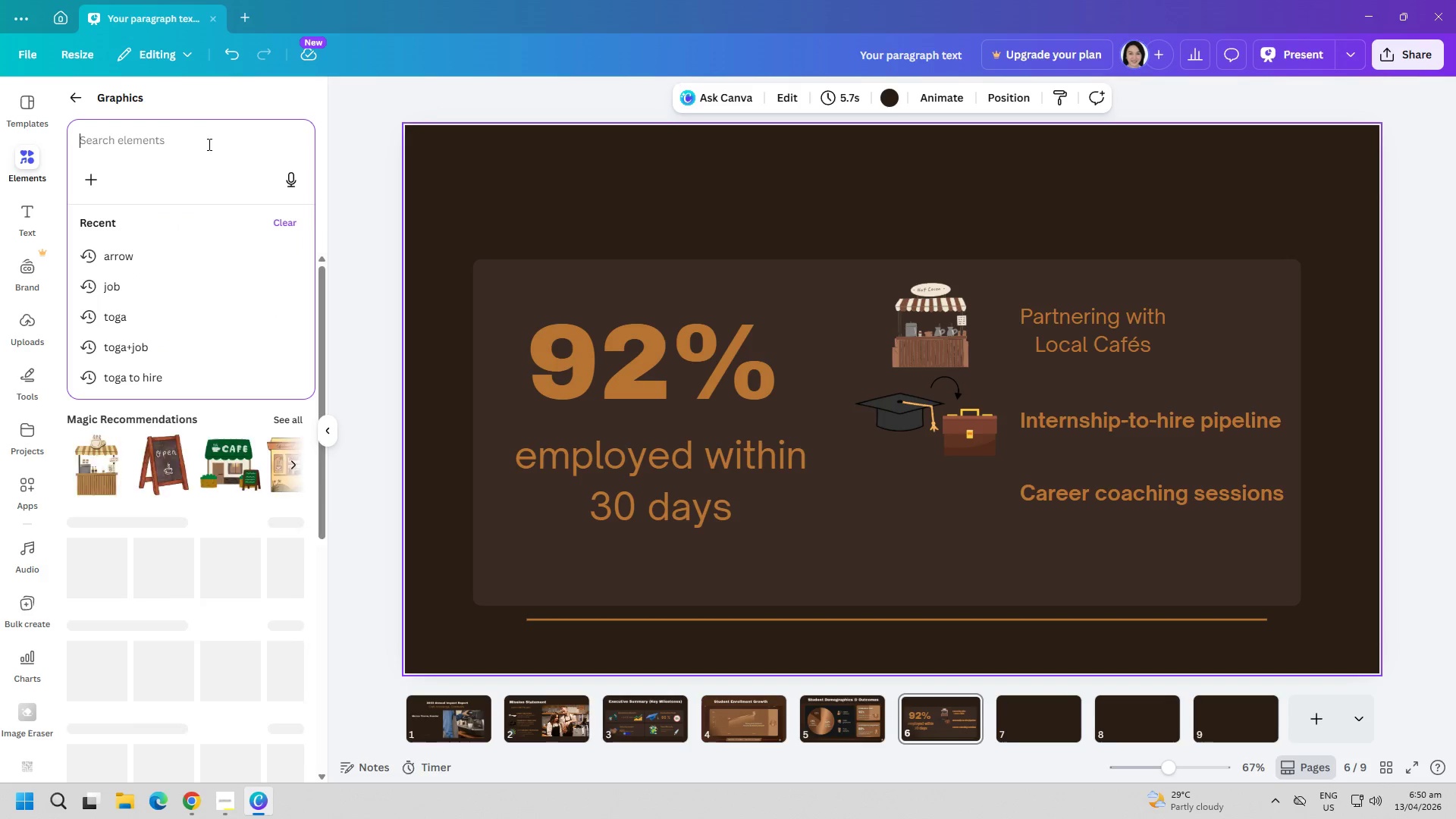 
type(carreer coaching session)
 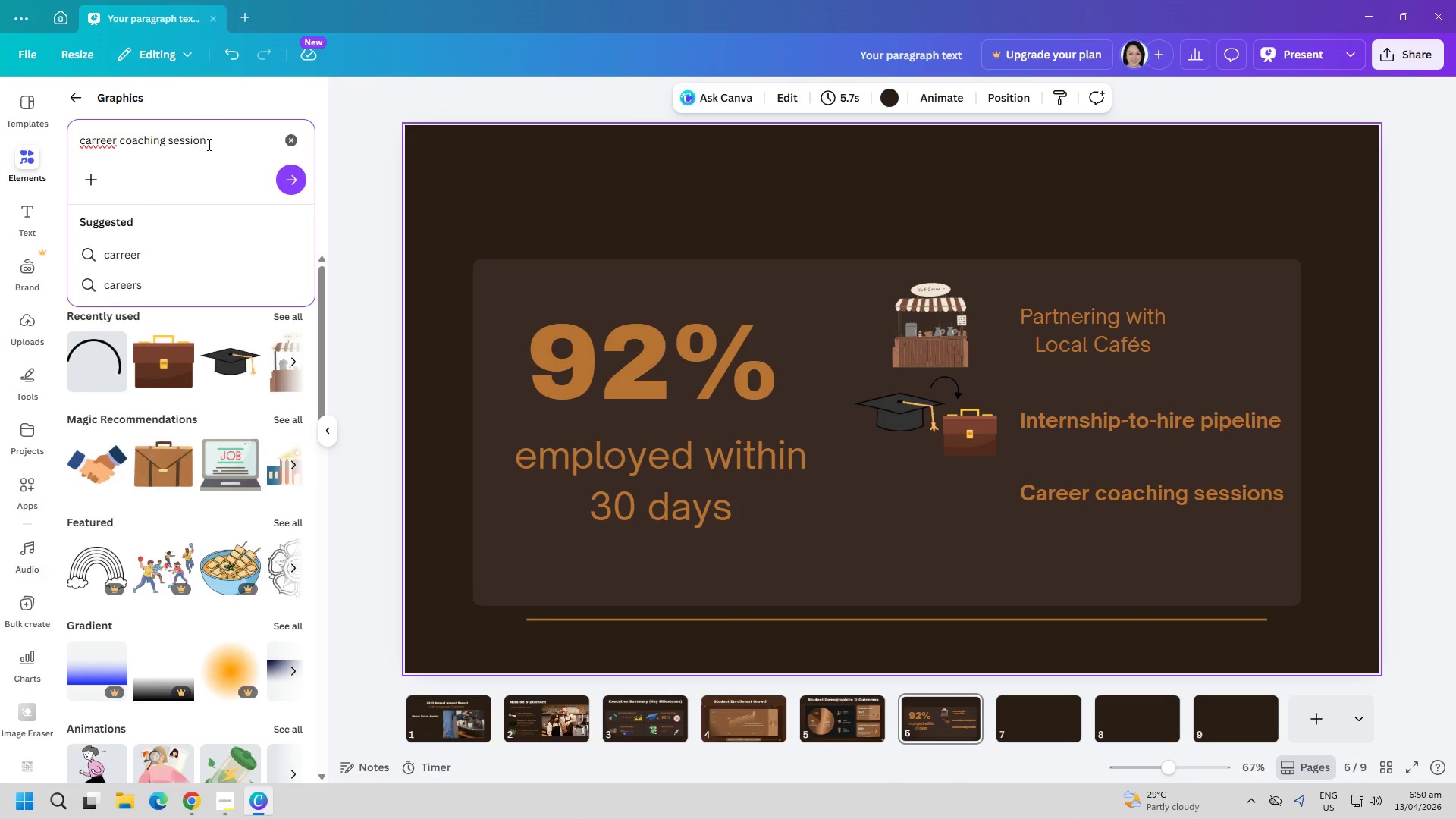 
key(Enter)
 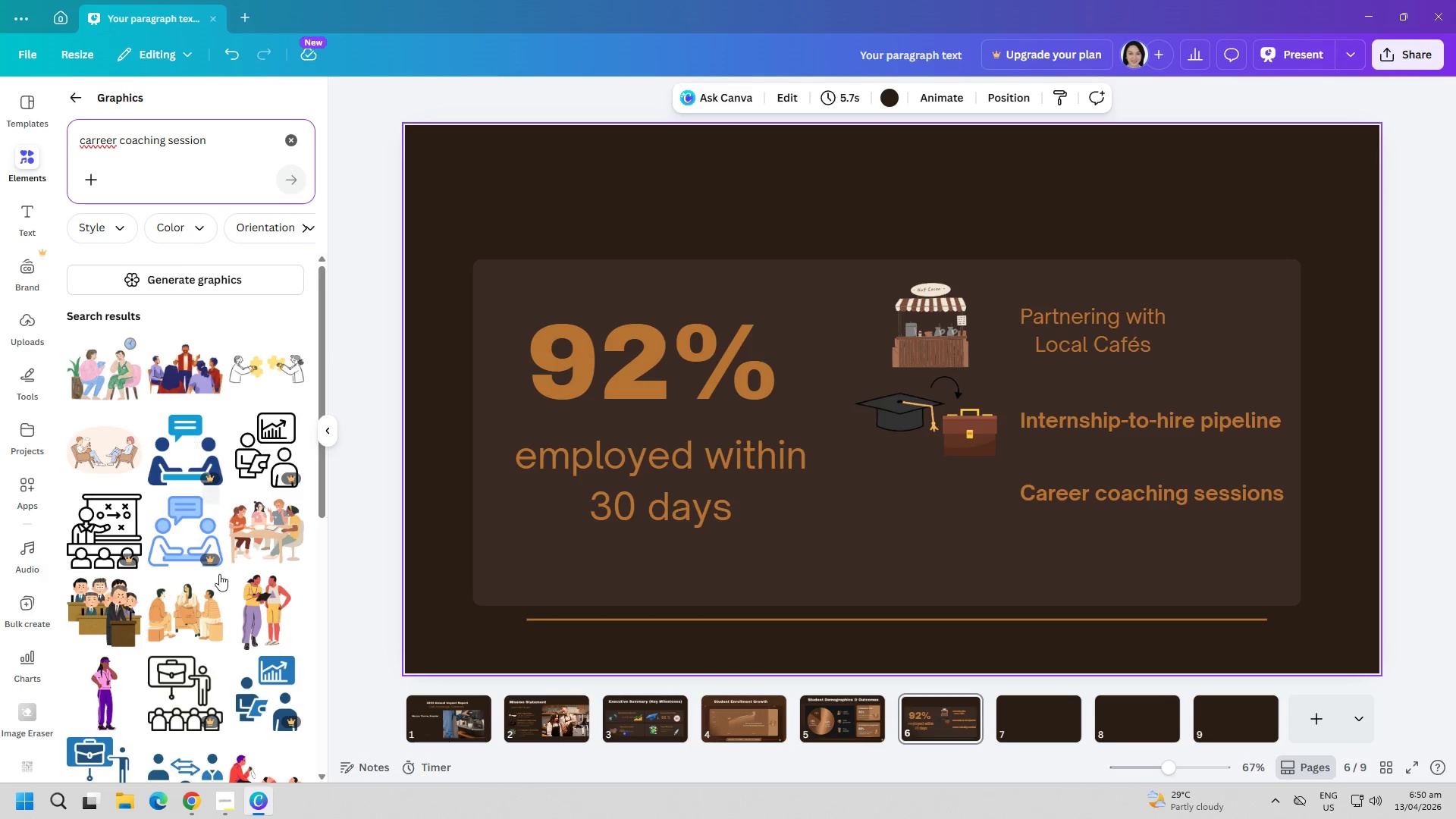 
wait(7.83)
 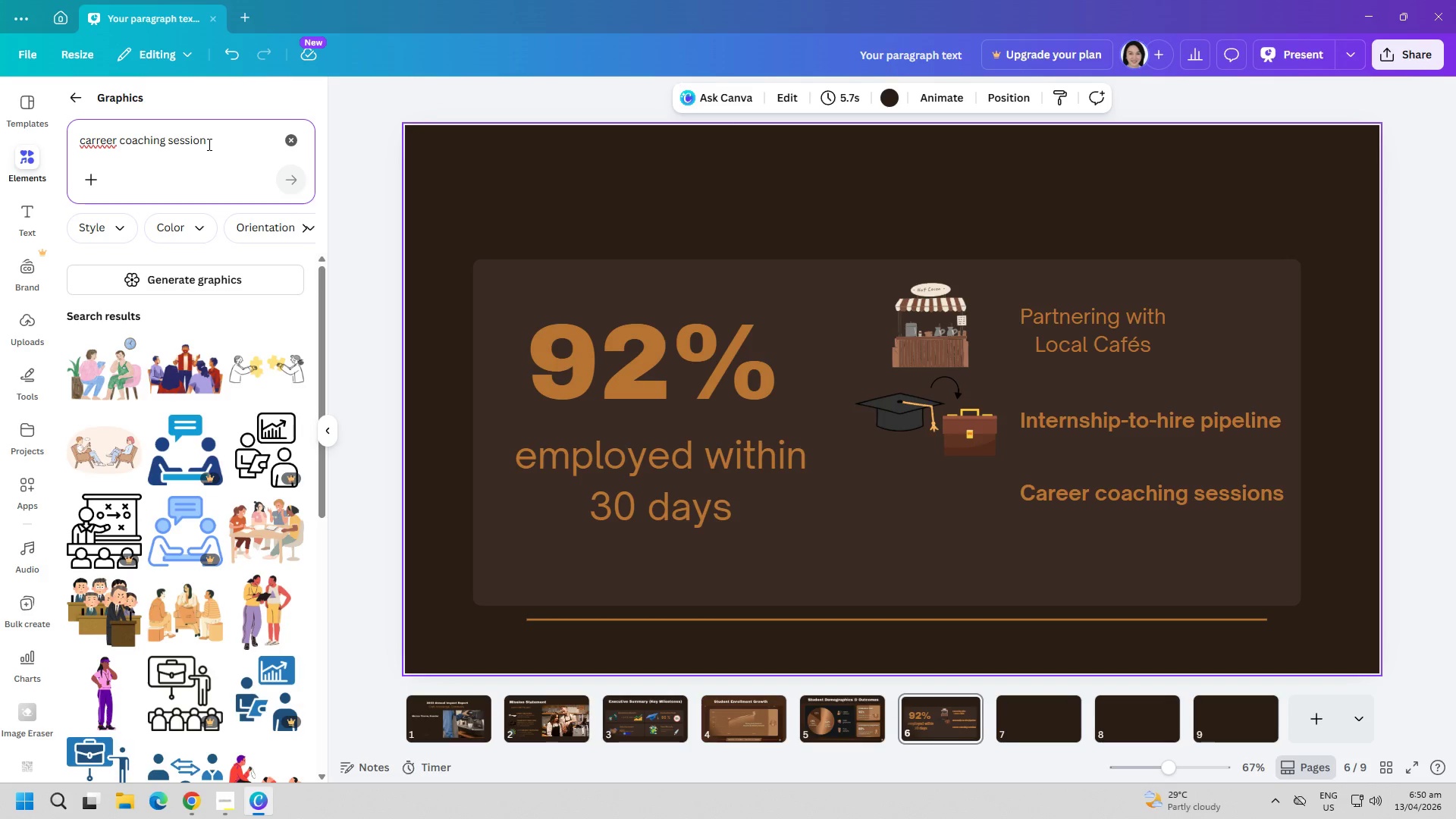 
scroll: coordinate [174, 620], scroll_direction: down, amount: 13.0
 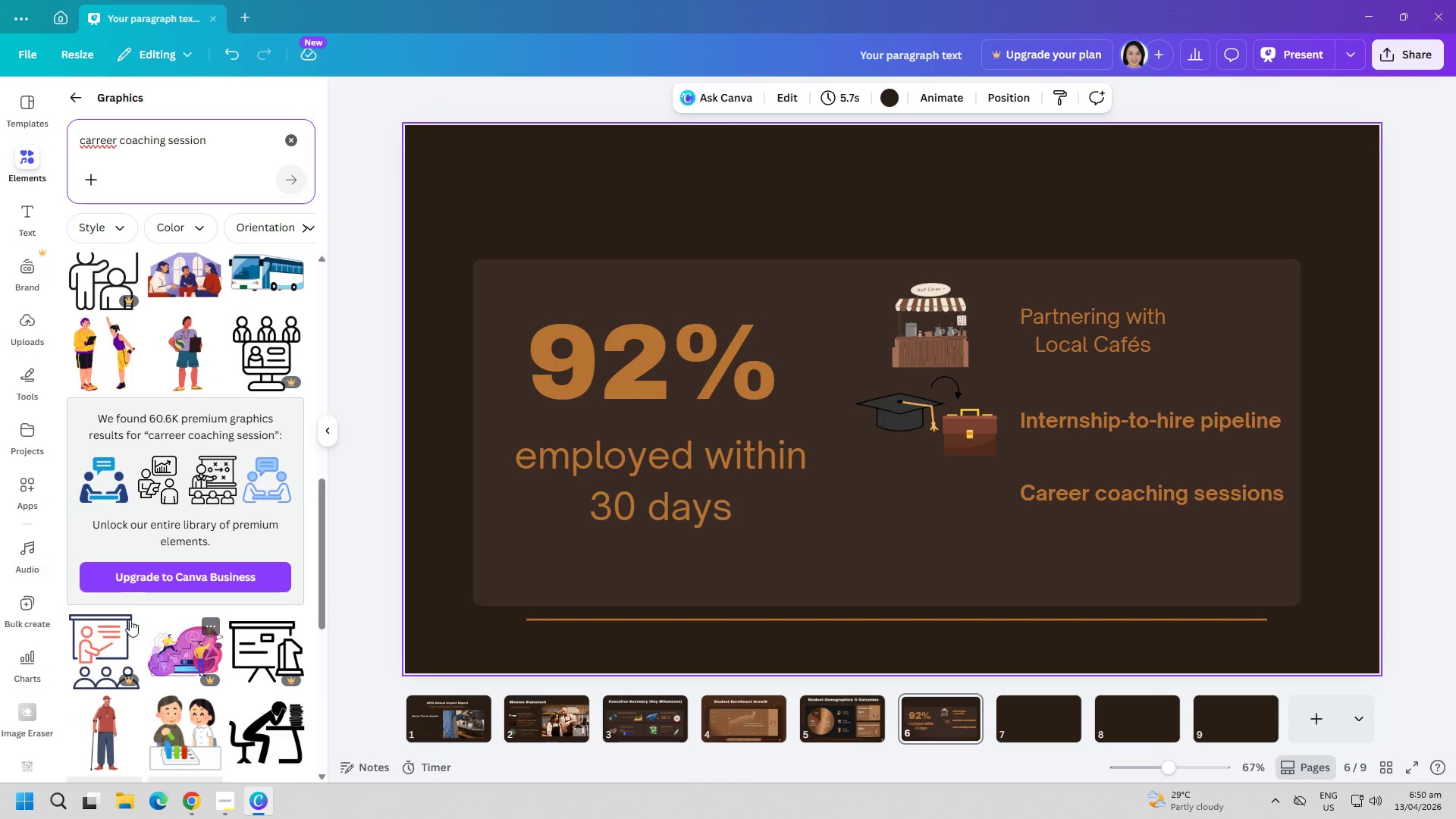 
scroll: coordinate [105, 615], scroll_direction: down, amount: 20.0
 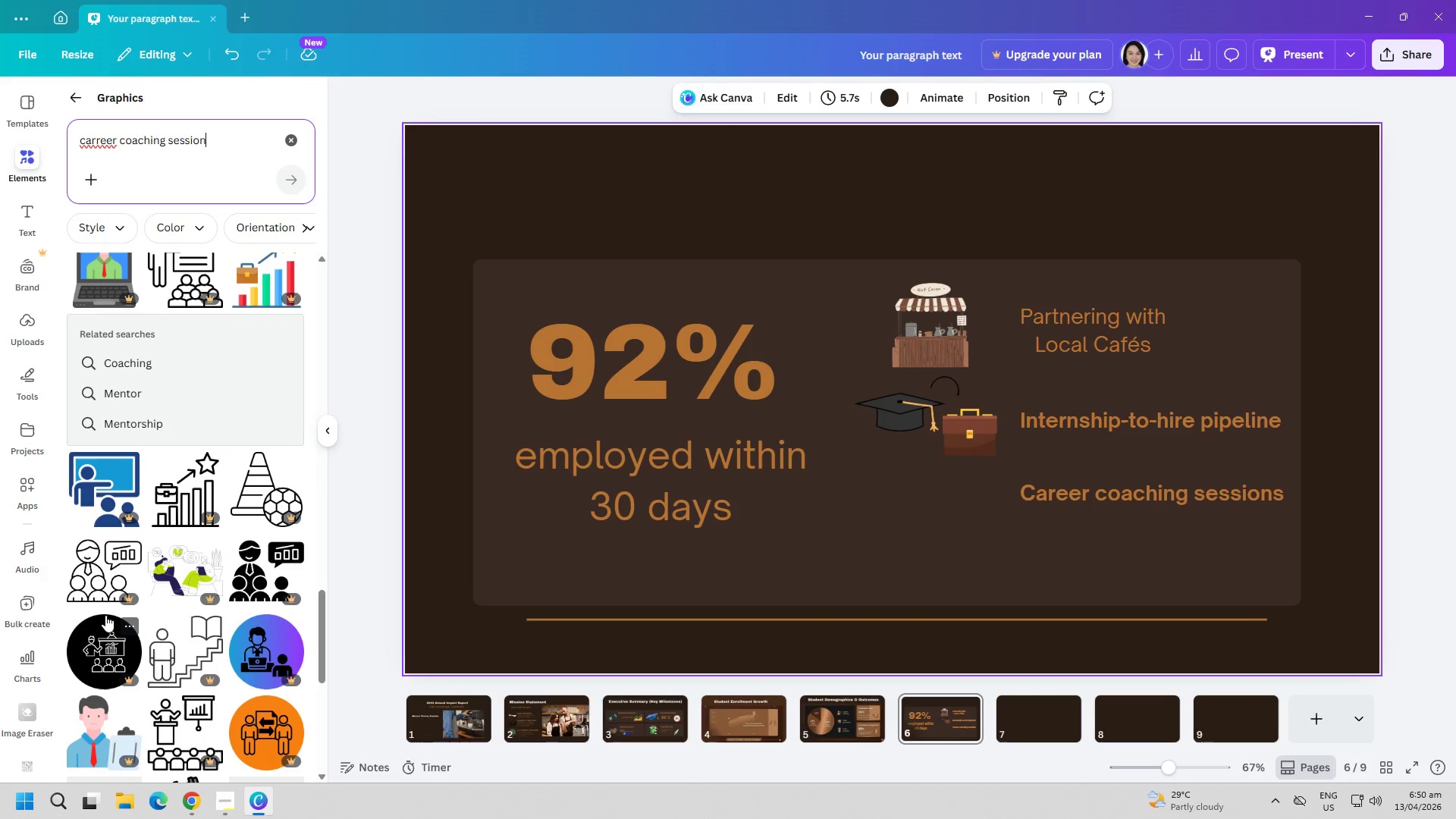 
scroll: coordinate [178, 491], scroll_direction: up, amount: 26.0
 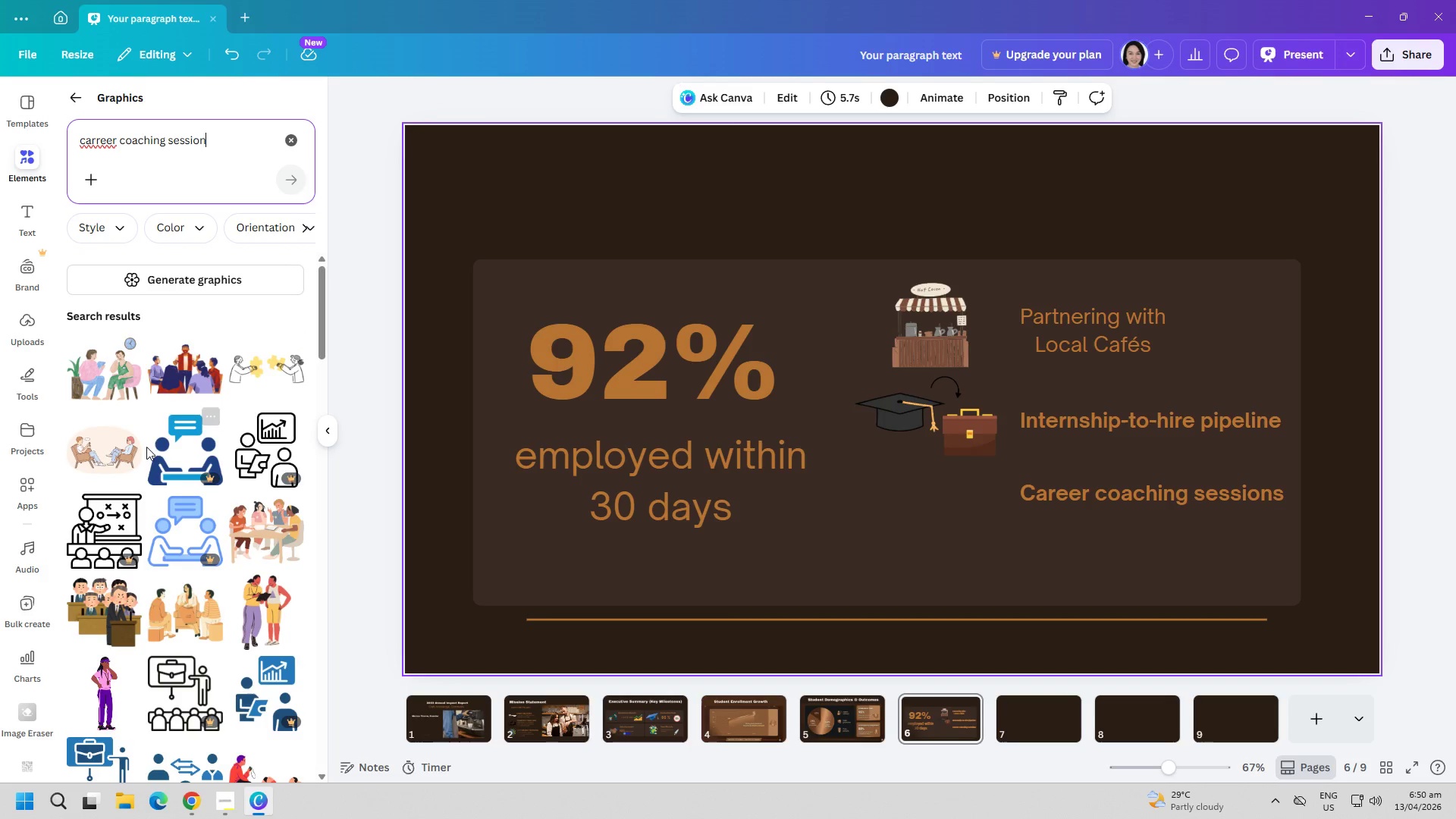 
left_click([184, 362])
 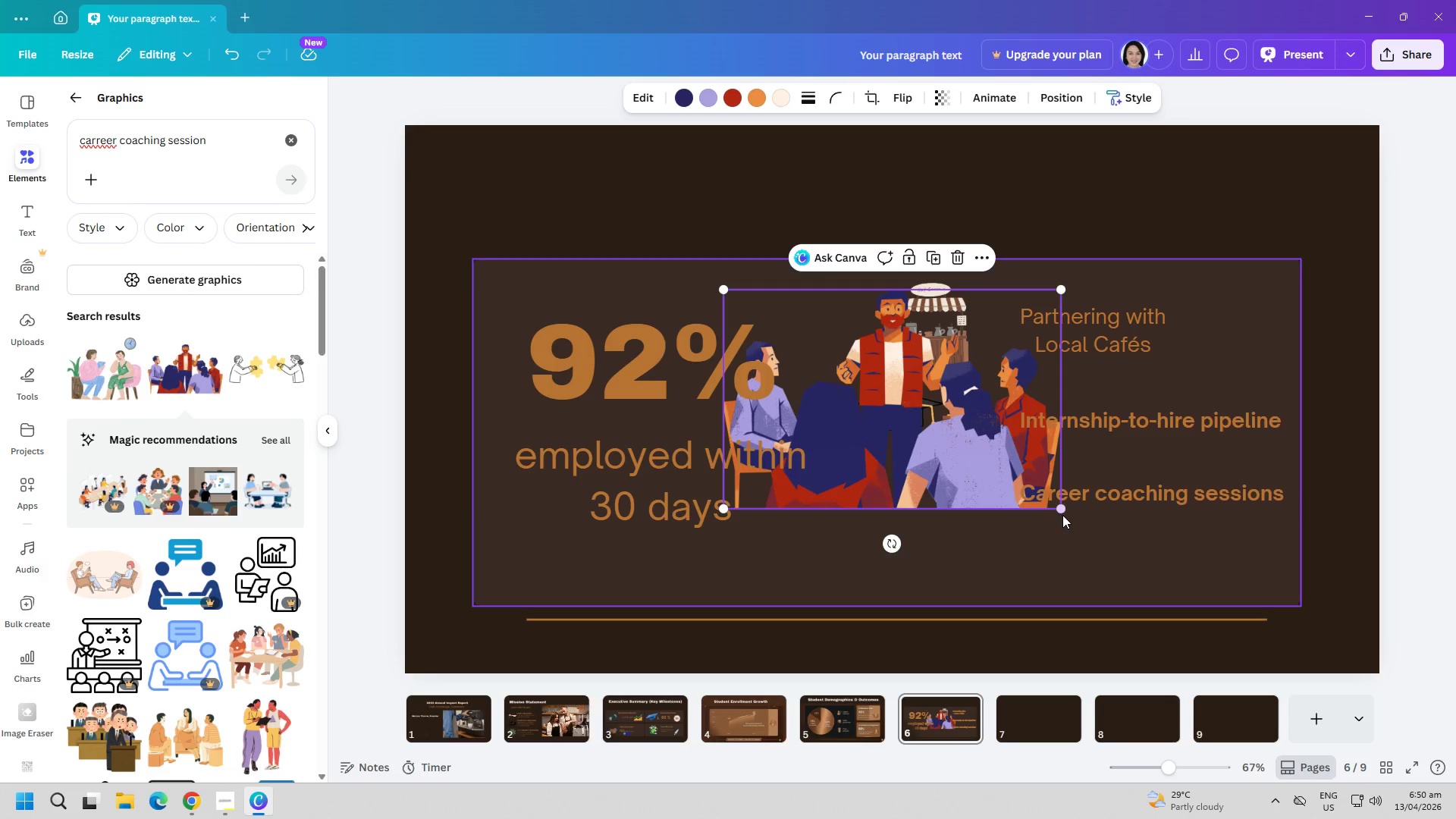 
left_click_drag(start_coordinate=[1064, 512], to_coordinate=[856, 369])
 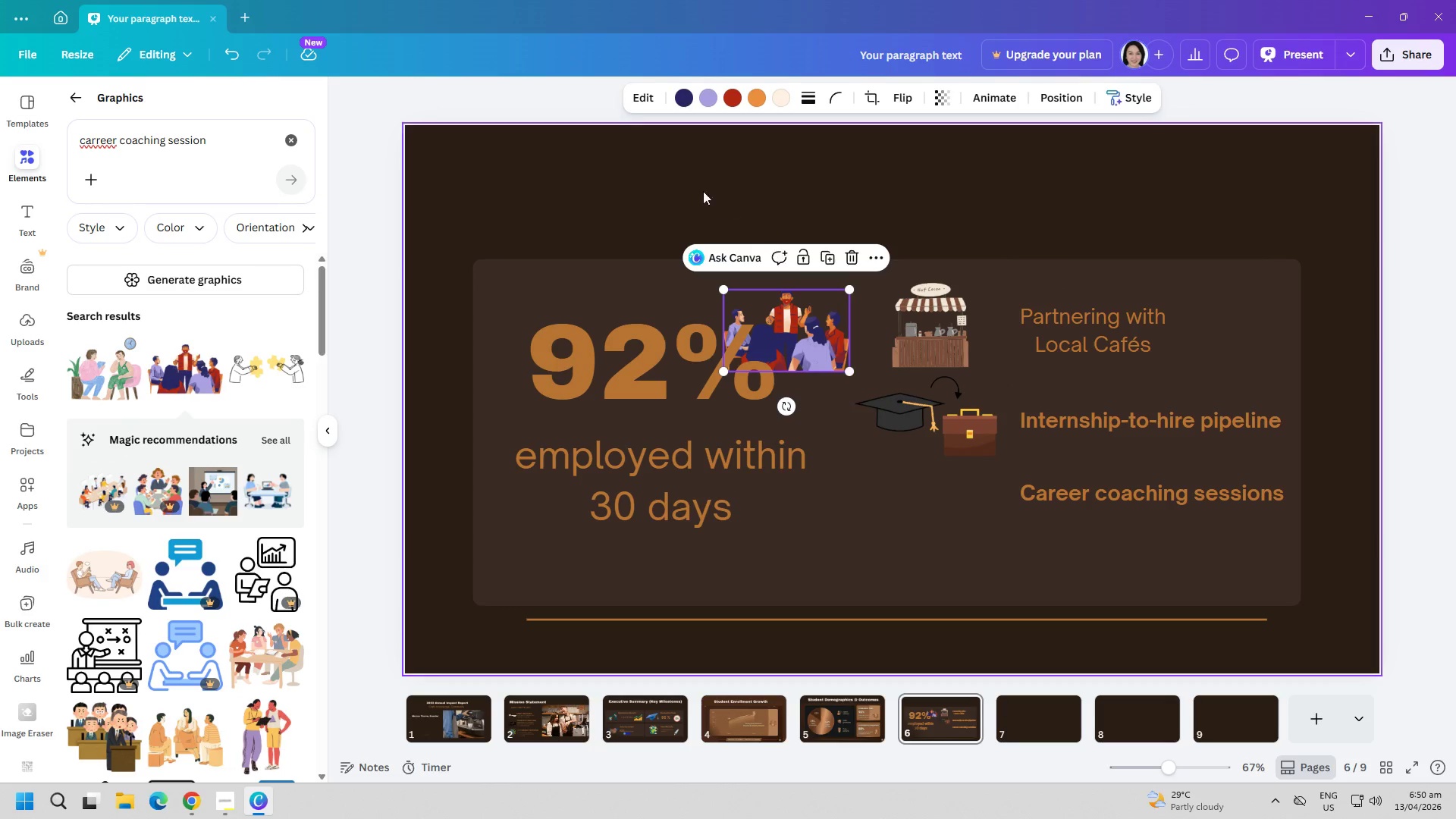 
left_click([695, 190])
 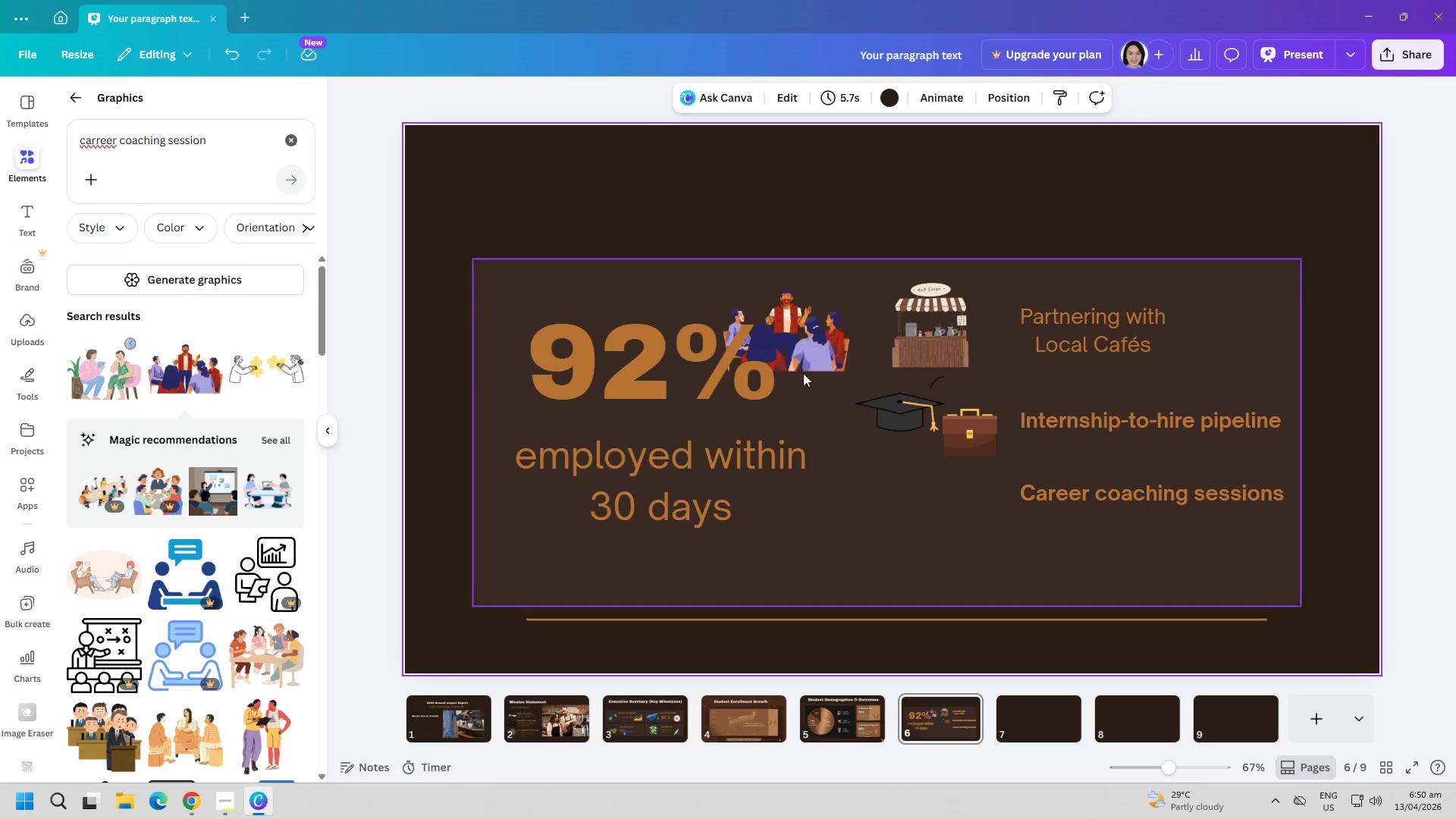 
left_click_drag(start_coordinate=[805, 333], to_coordinate=[970, 513])
 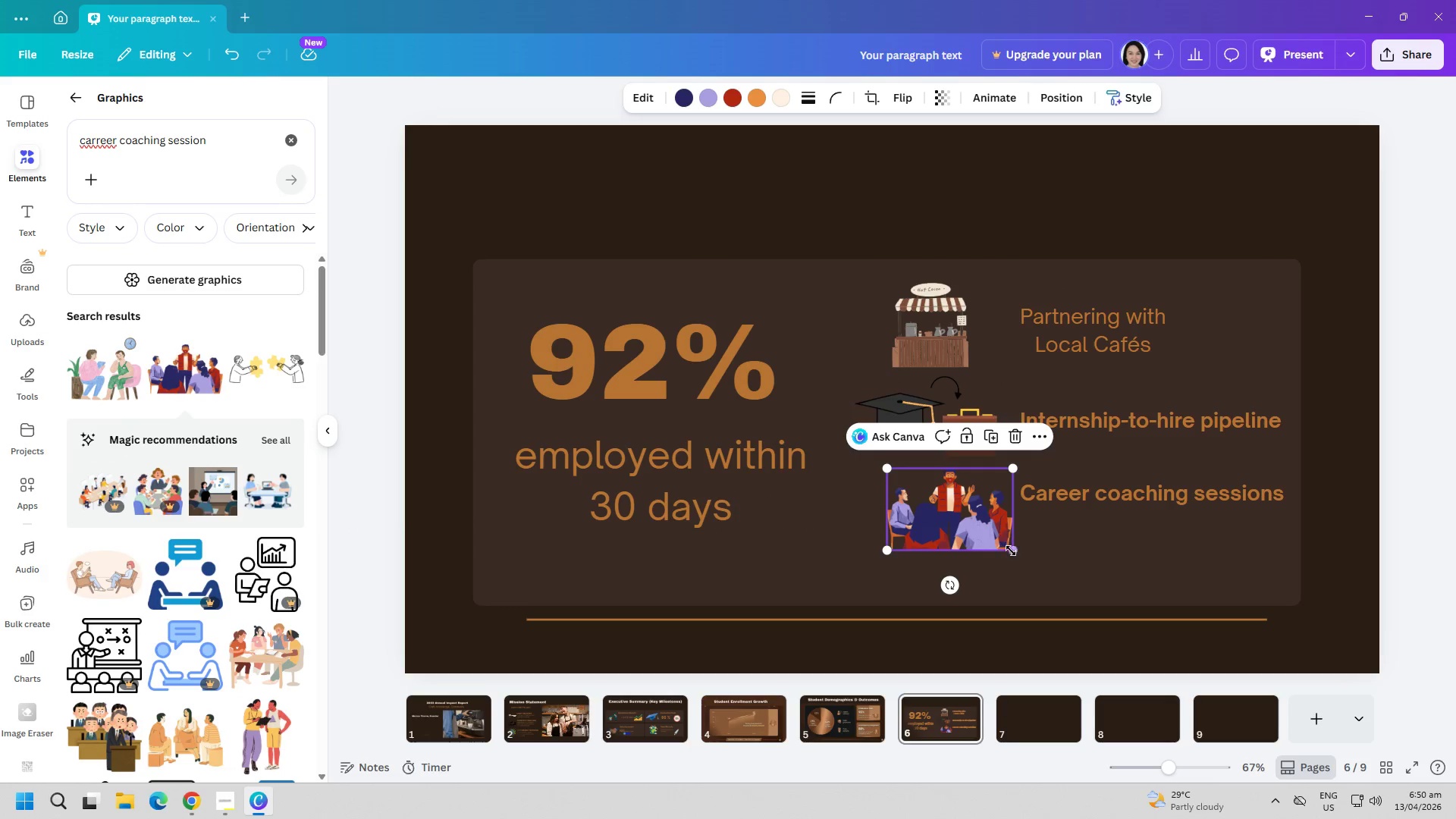 
left_click_drag(start_coordinate=[1011, 552], to_coordinate=[979, 520])
 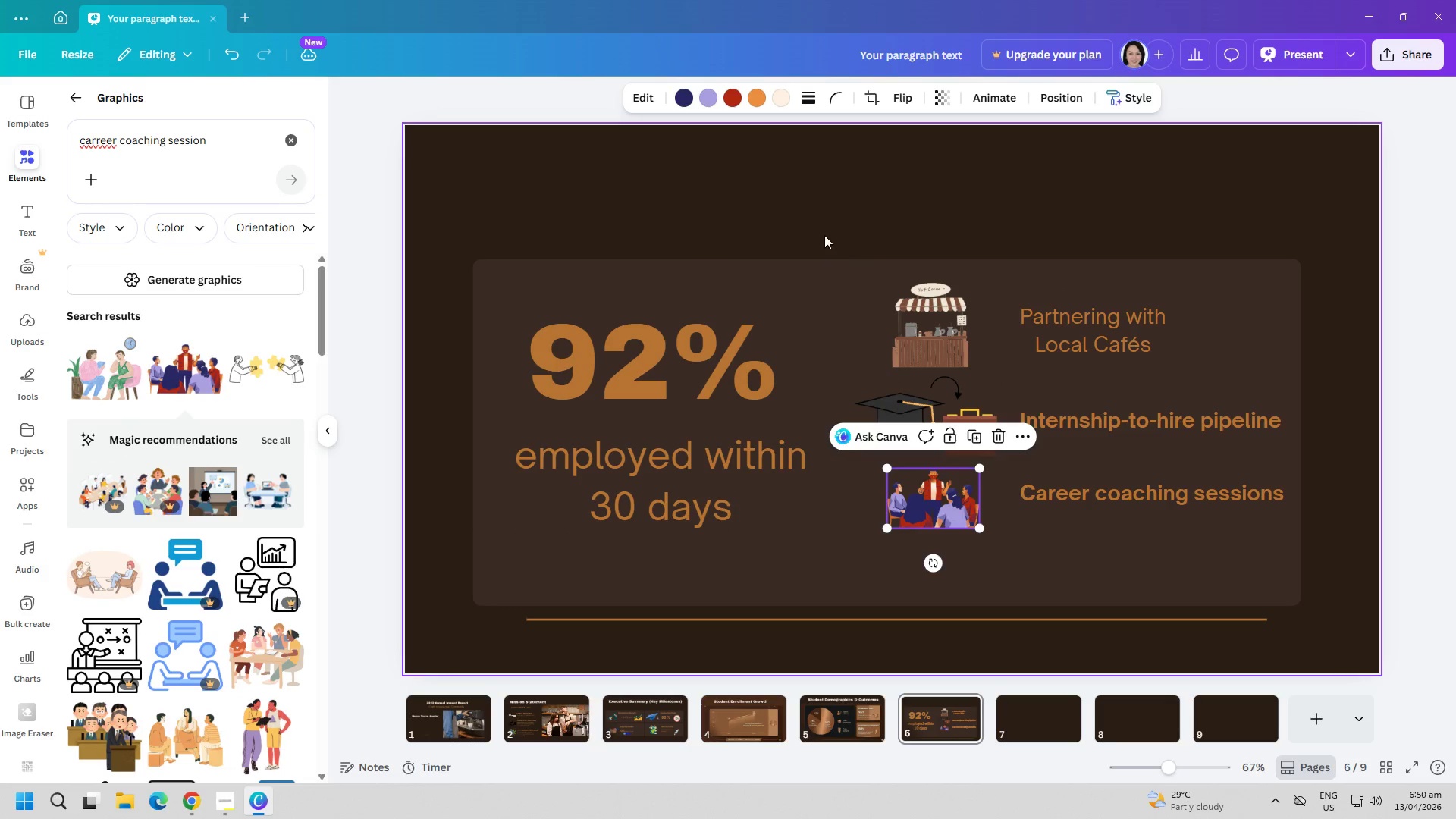 
left_click([815, 217])
 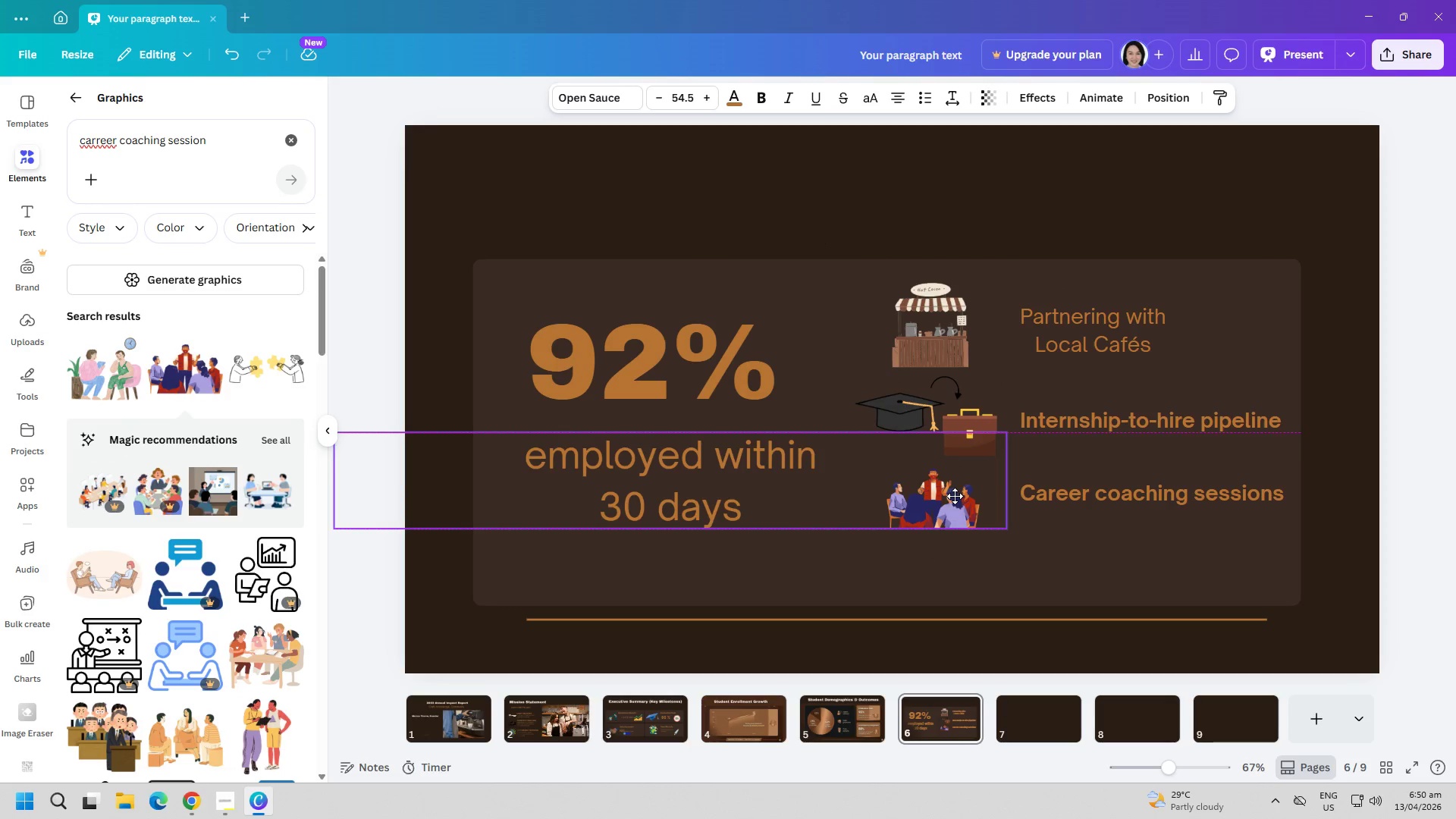 
left_click([945, 496])
 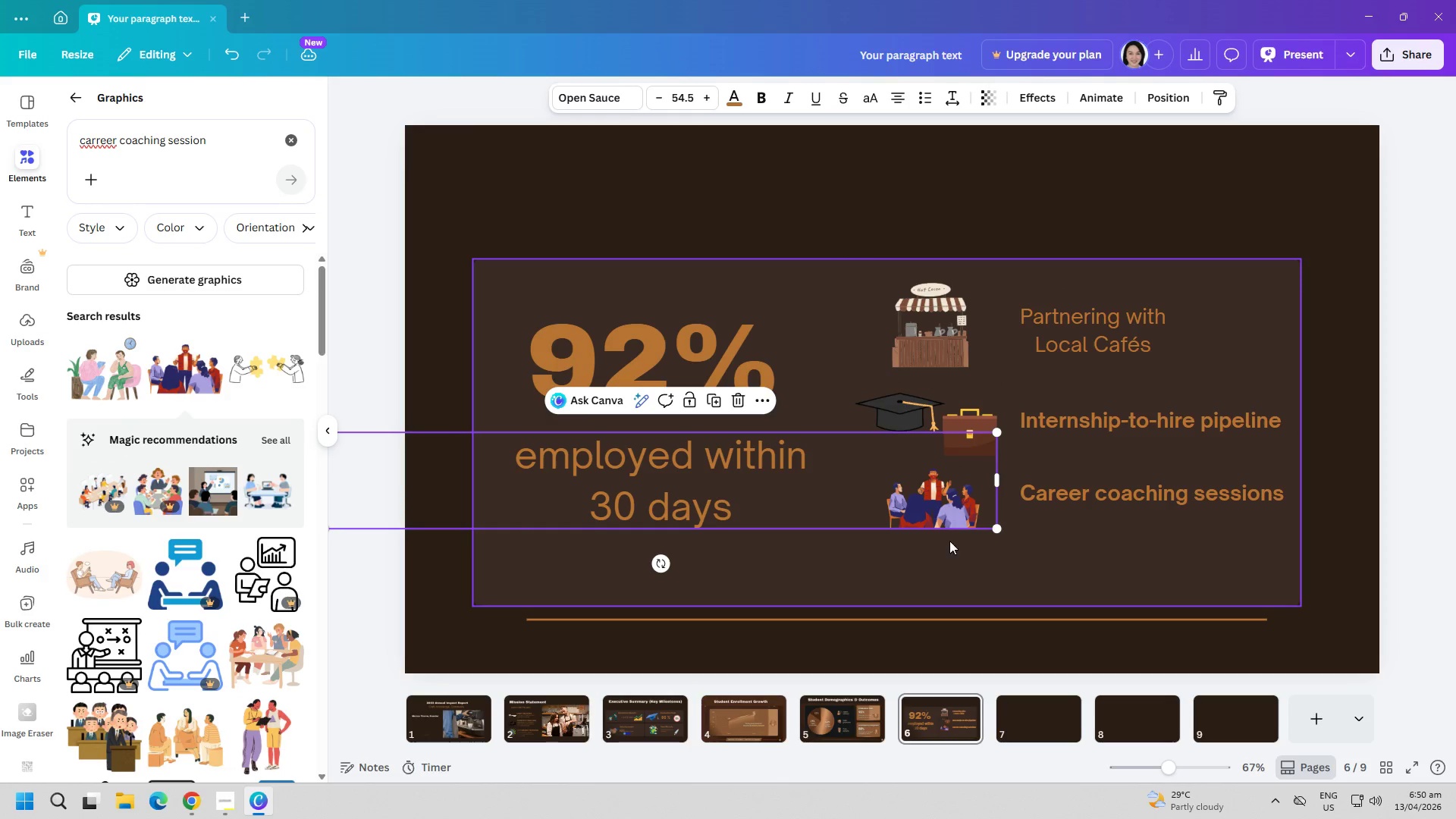 
left_click([949, 504])
 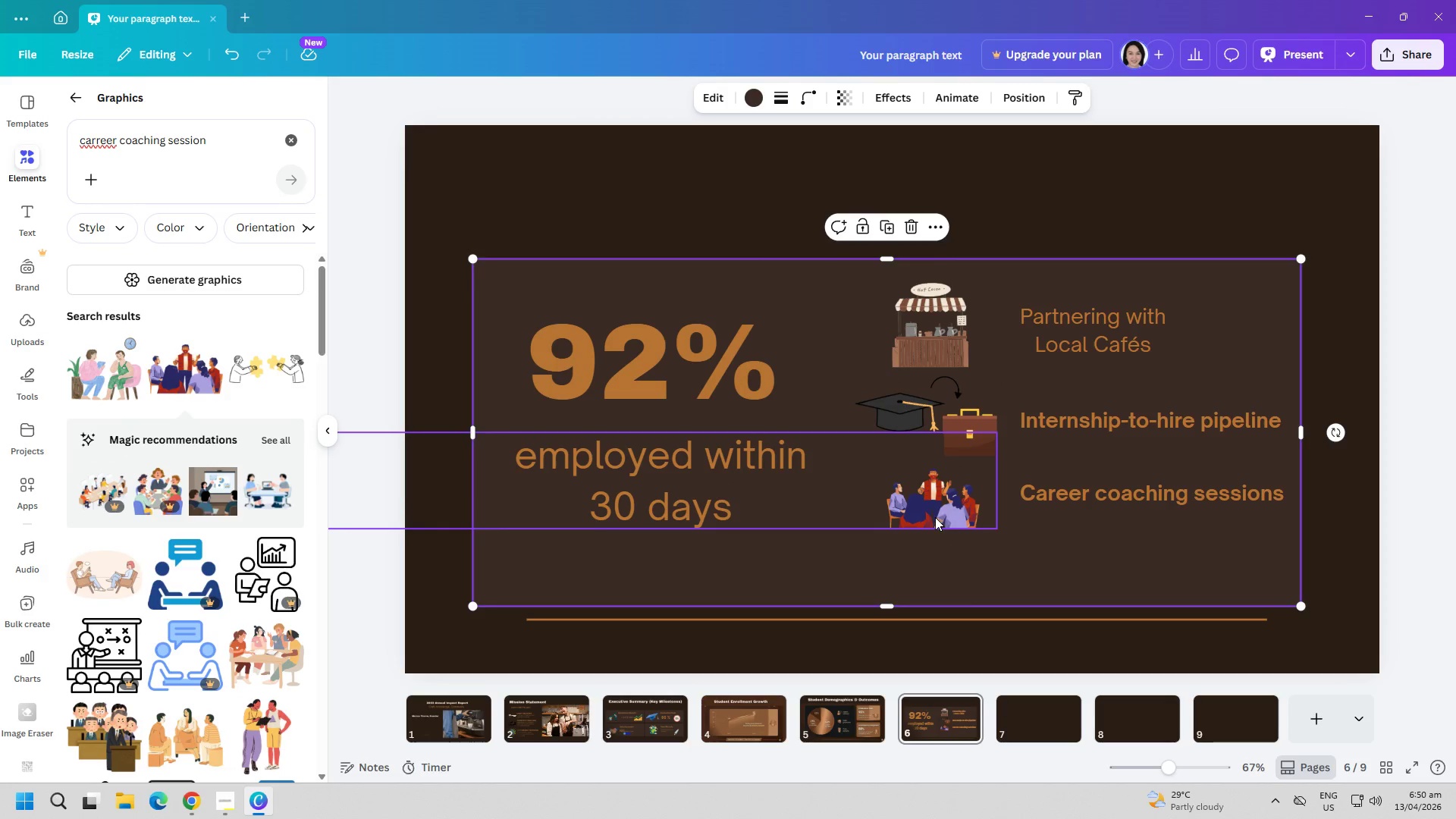 
left_click_drag(start_coordinate=[935, 508], to_coordinate=[926, 516])
 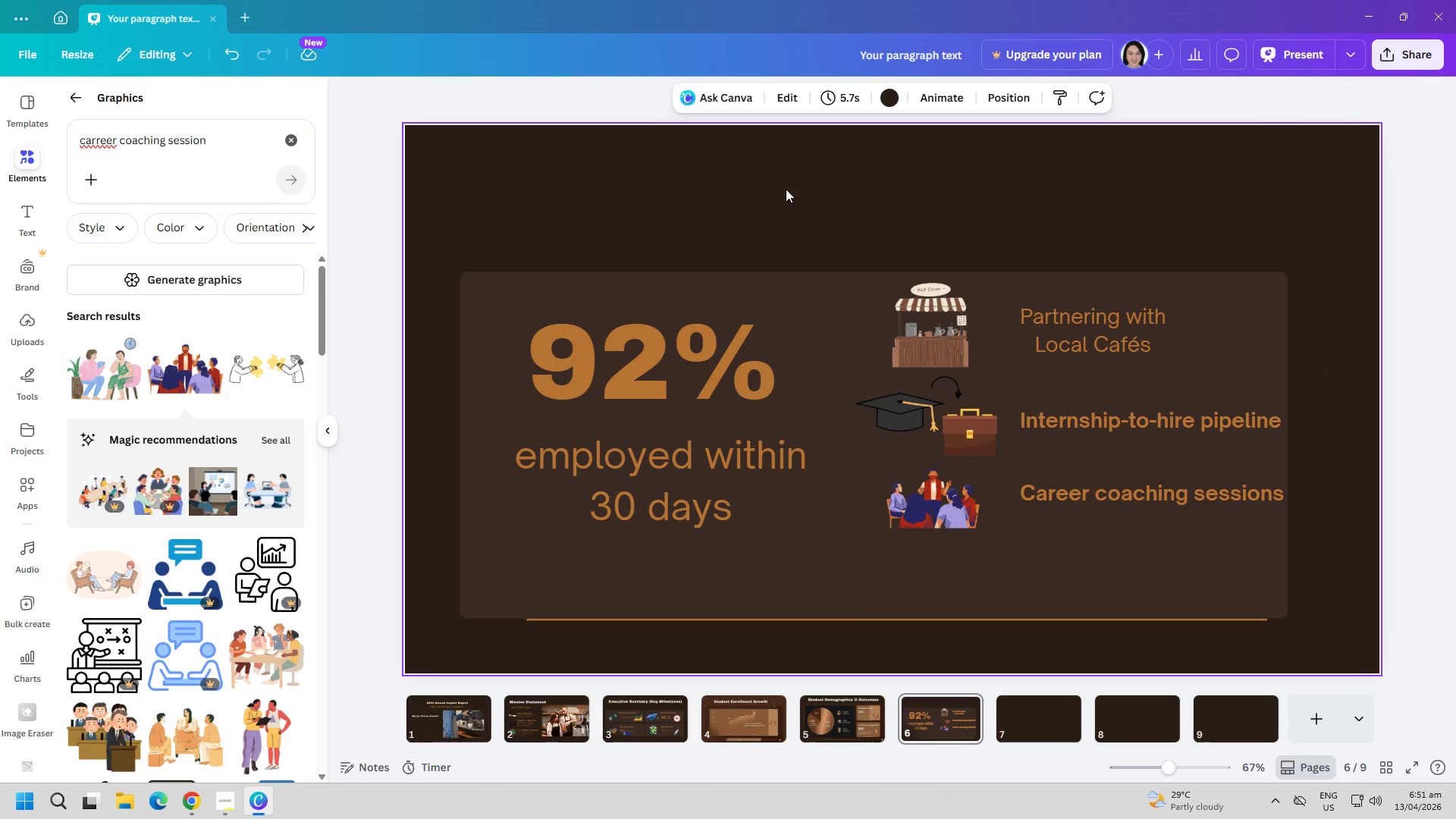 
double_click([907, 510])
 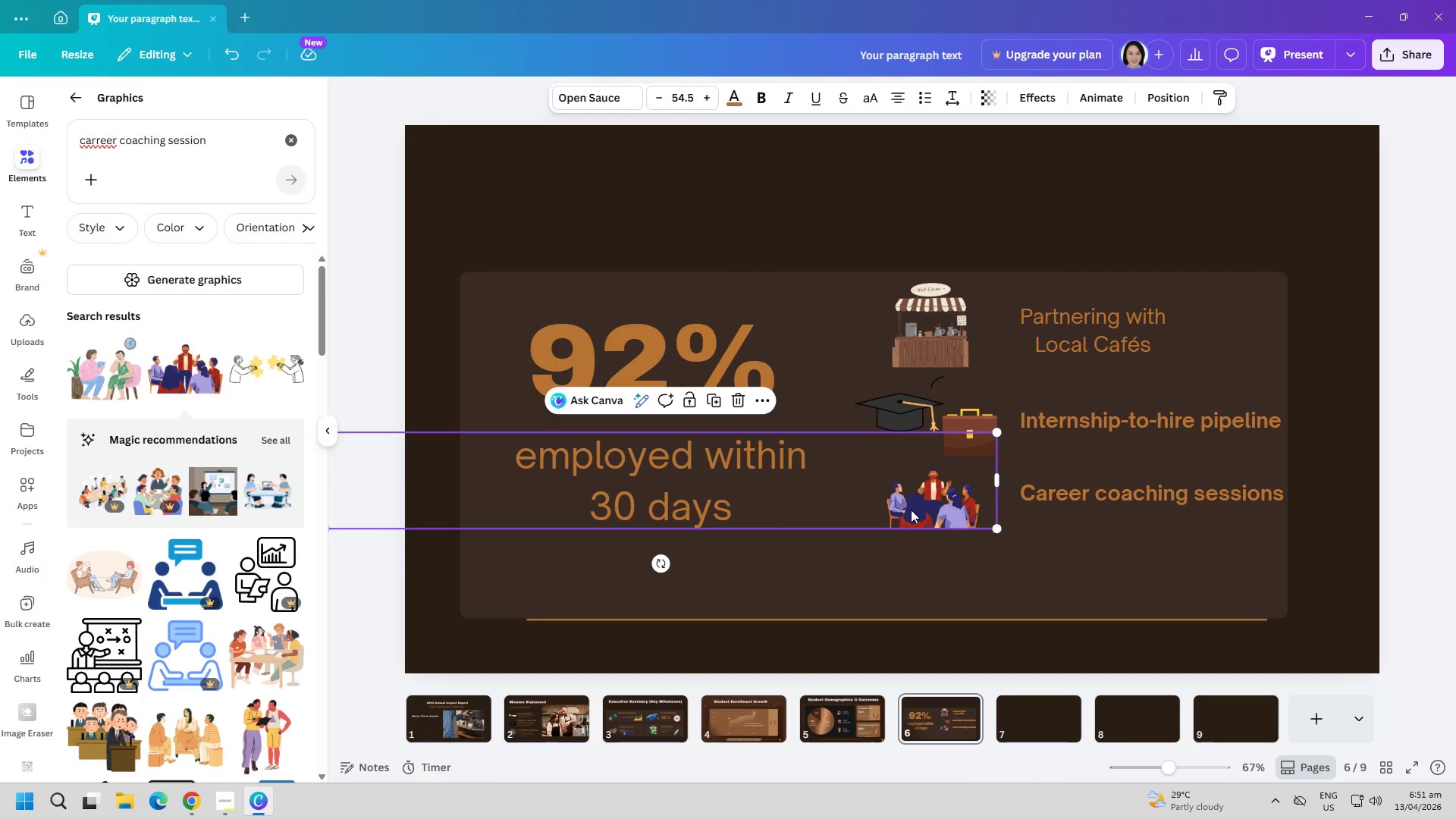 
left_click_drag(start_coordinate=[911, 510], to_coordinate=[814, 507])
 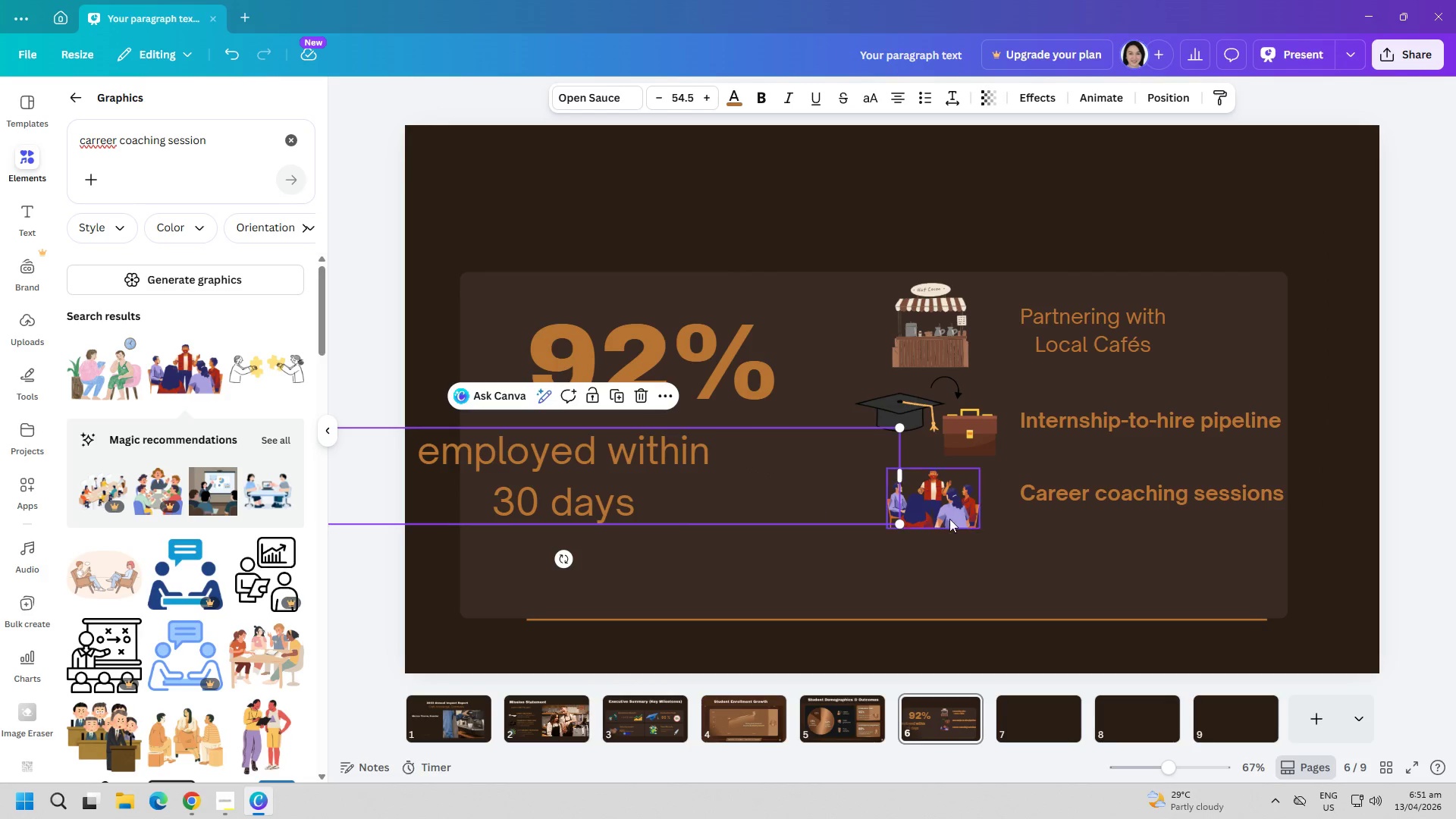 
left_click_drag(start_coordinate=[952, 517], to_coordinate=[972, 515])
 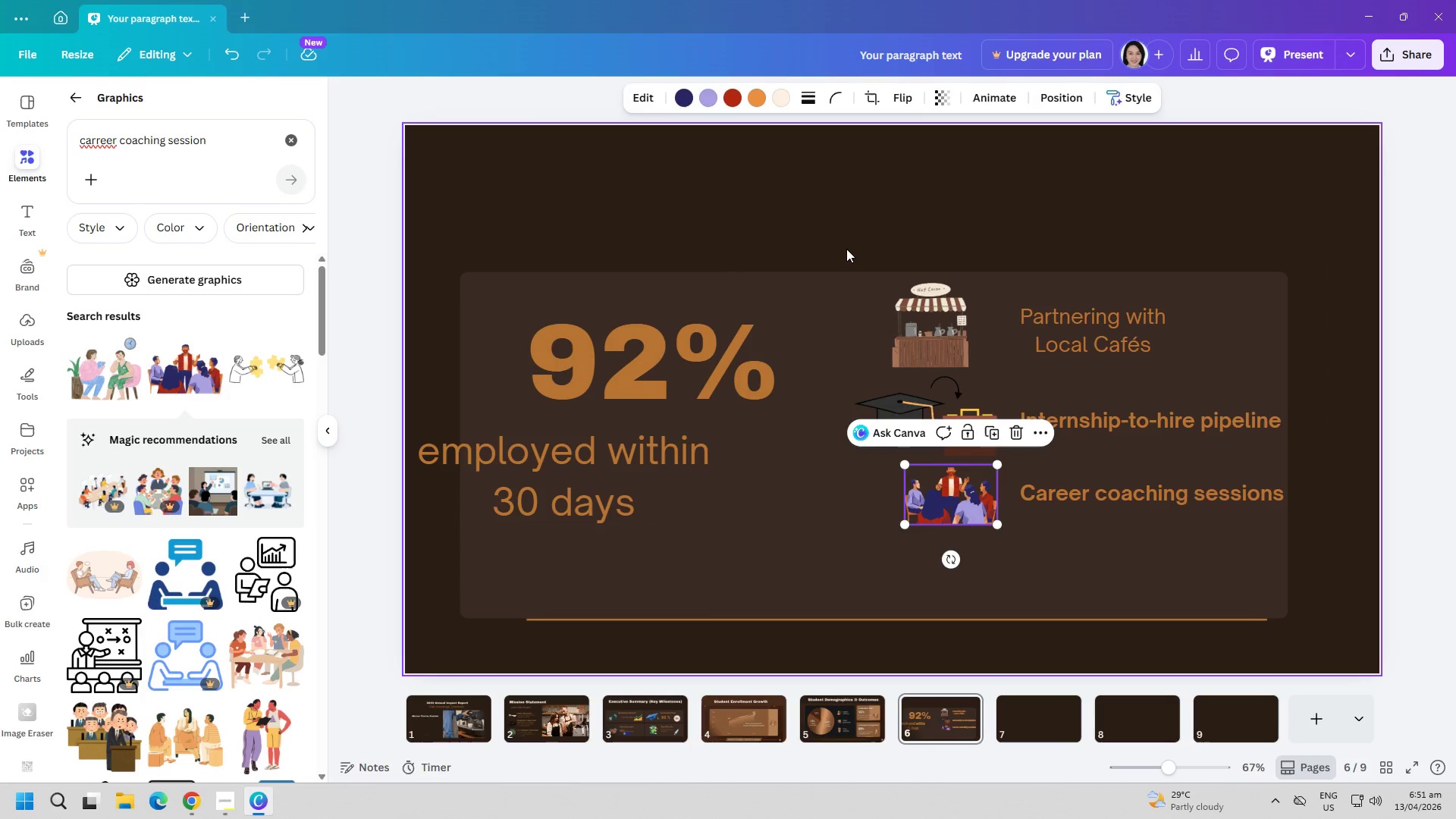 
left_click([845, 240])
 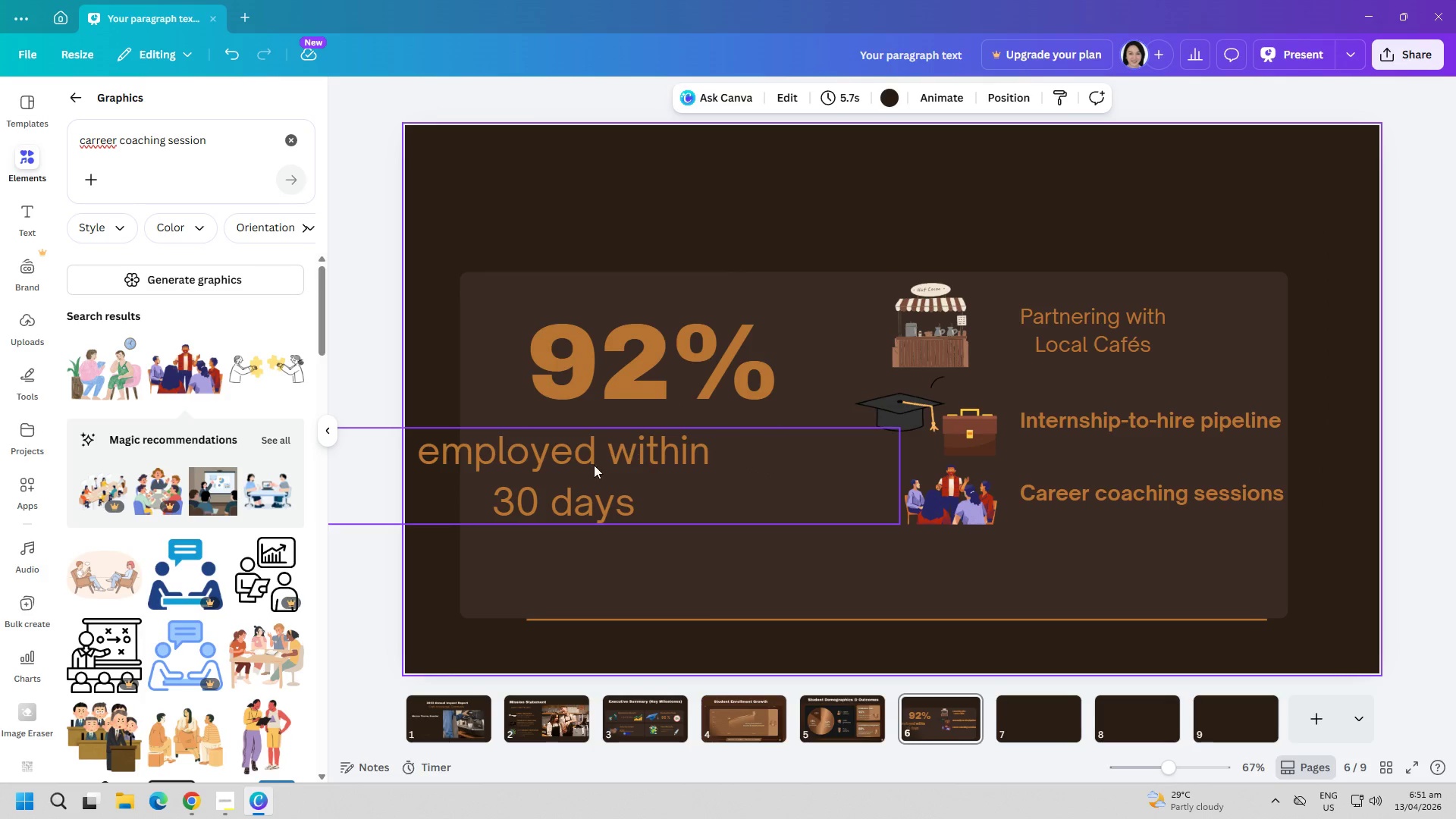 
left_click_drag(start_coordinate=[585, 470], to_coordinate=[679, 483])
 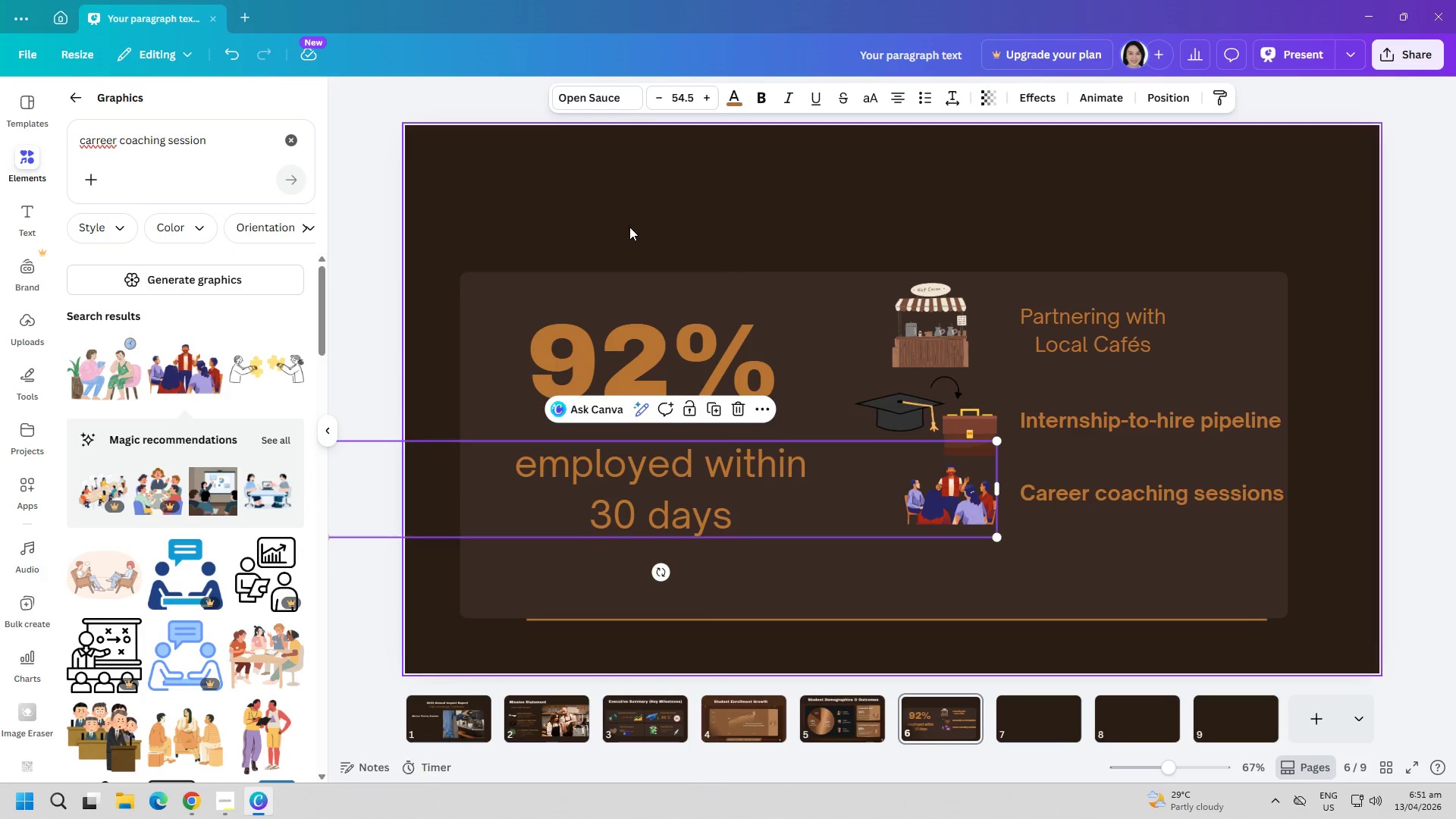 
left_click([629, 225])
 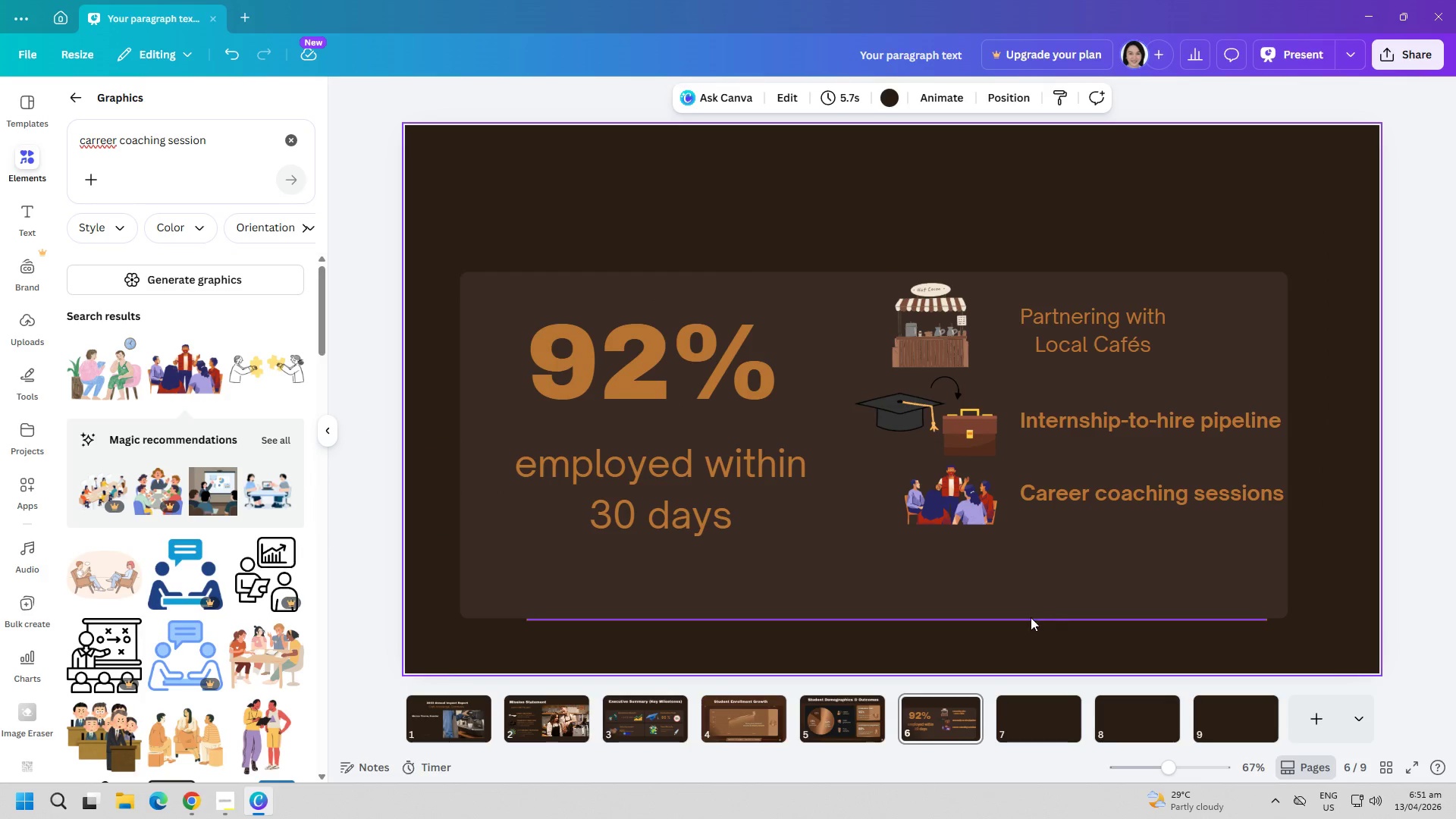 
left_click([952, 510])
 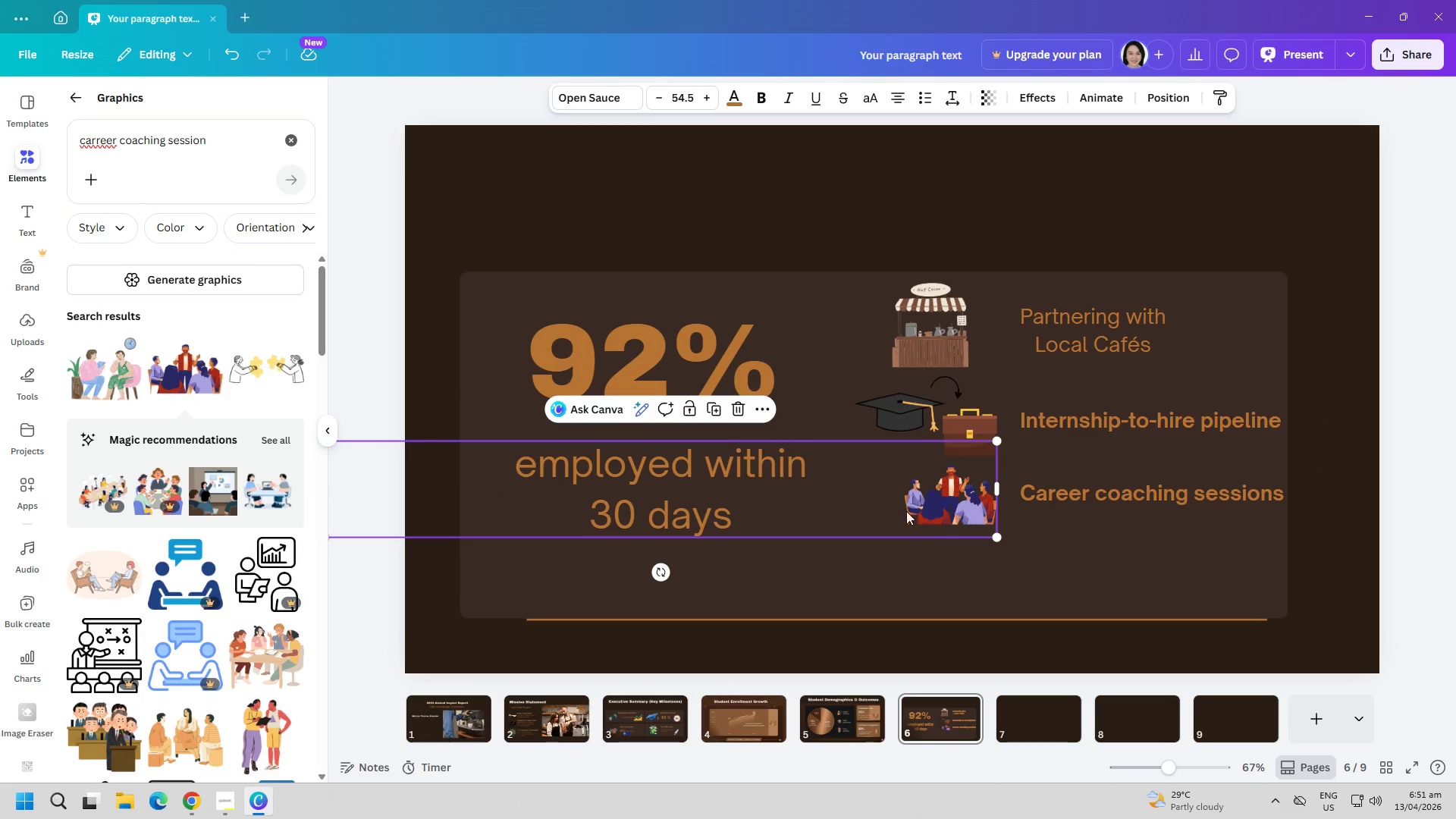 
left_click_drag(start_coordinate=[800, 510], to_coordinate=[740, 513])
 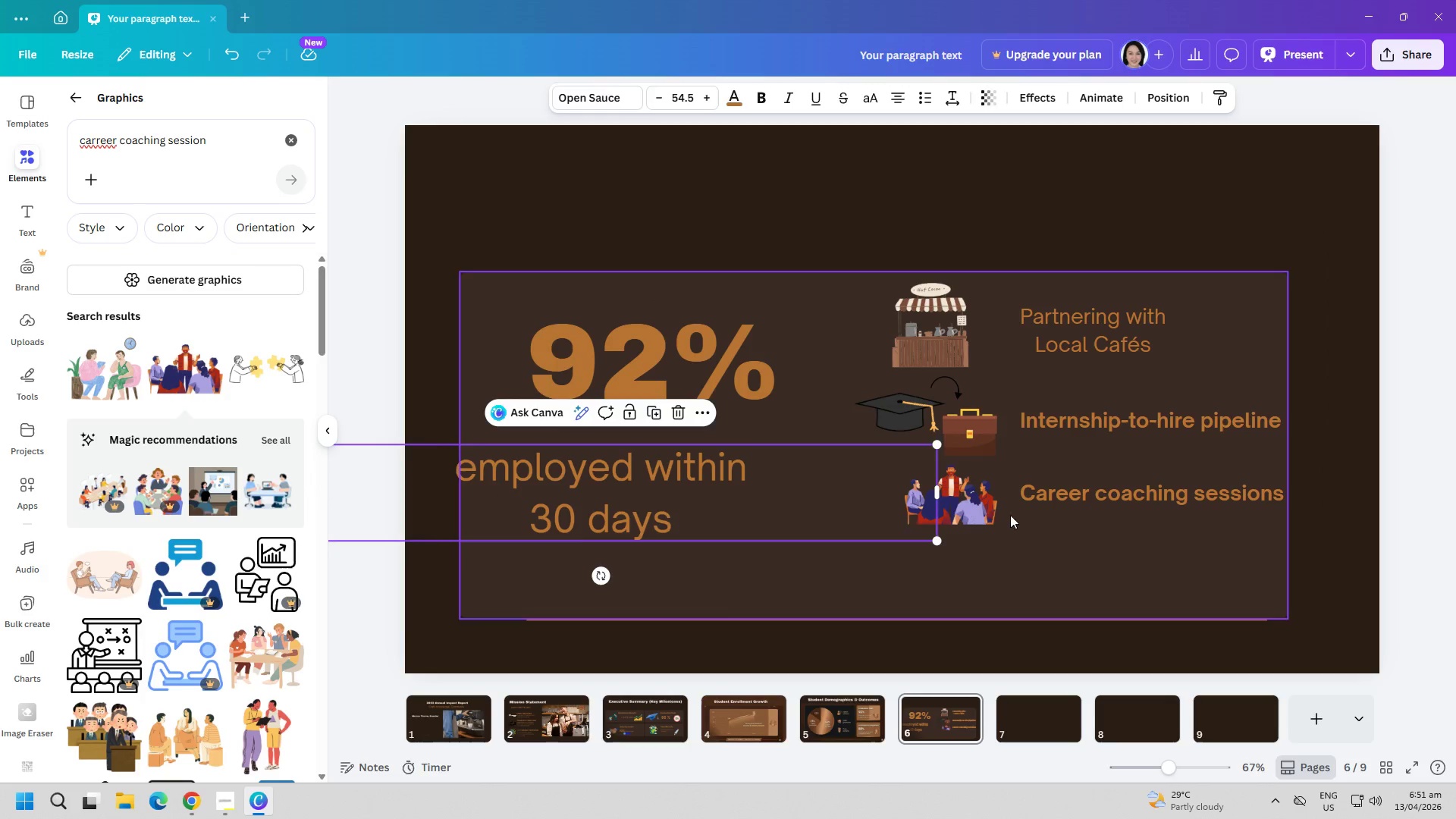 
left_click_drag(start_coordinate=[964, 500], to_coordinate=[965, 508])
 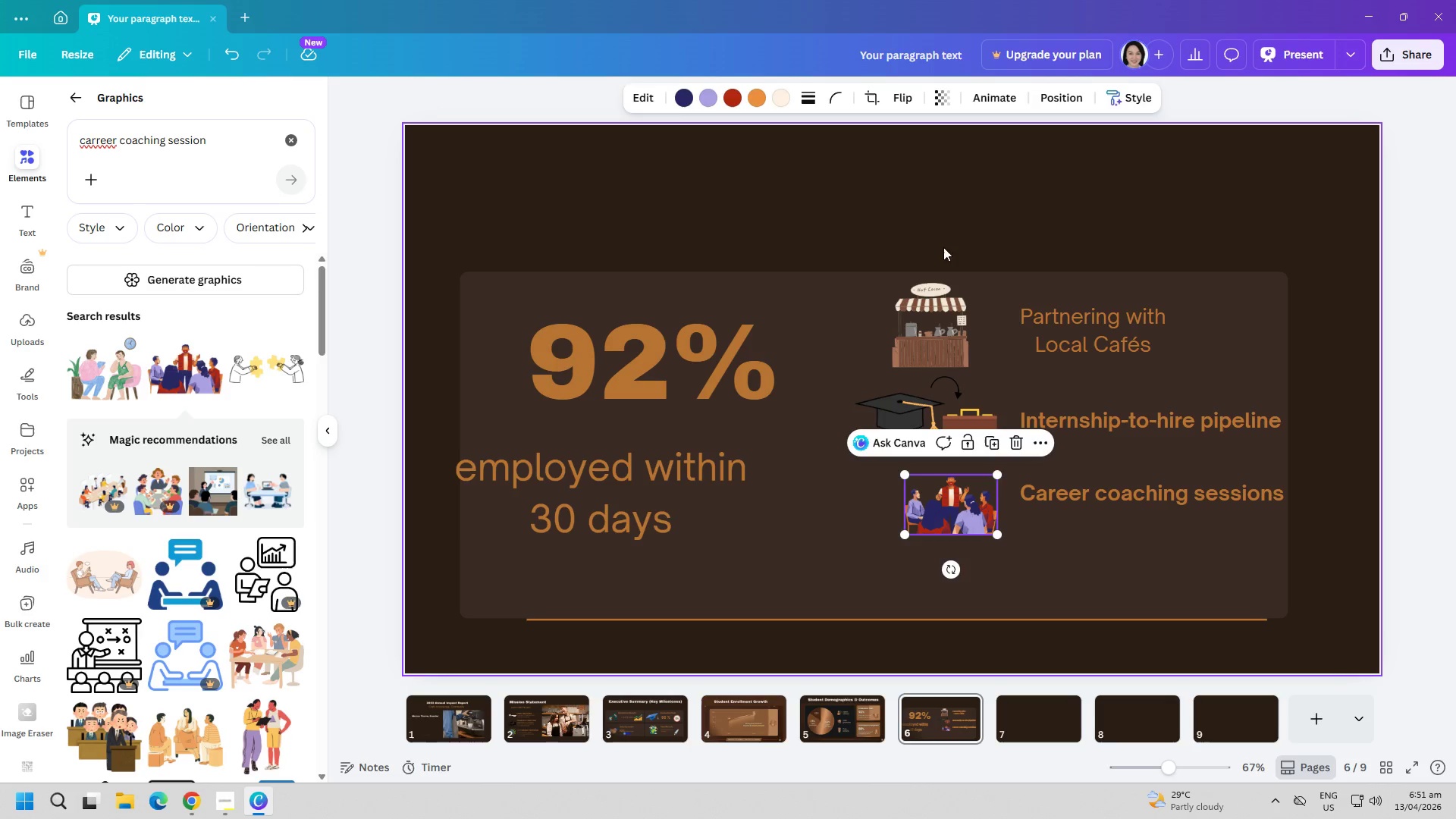 
left_click([927, 205])
 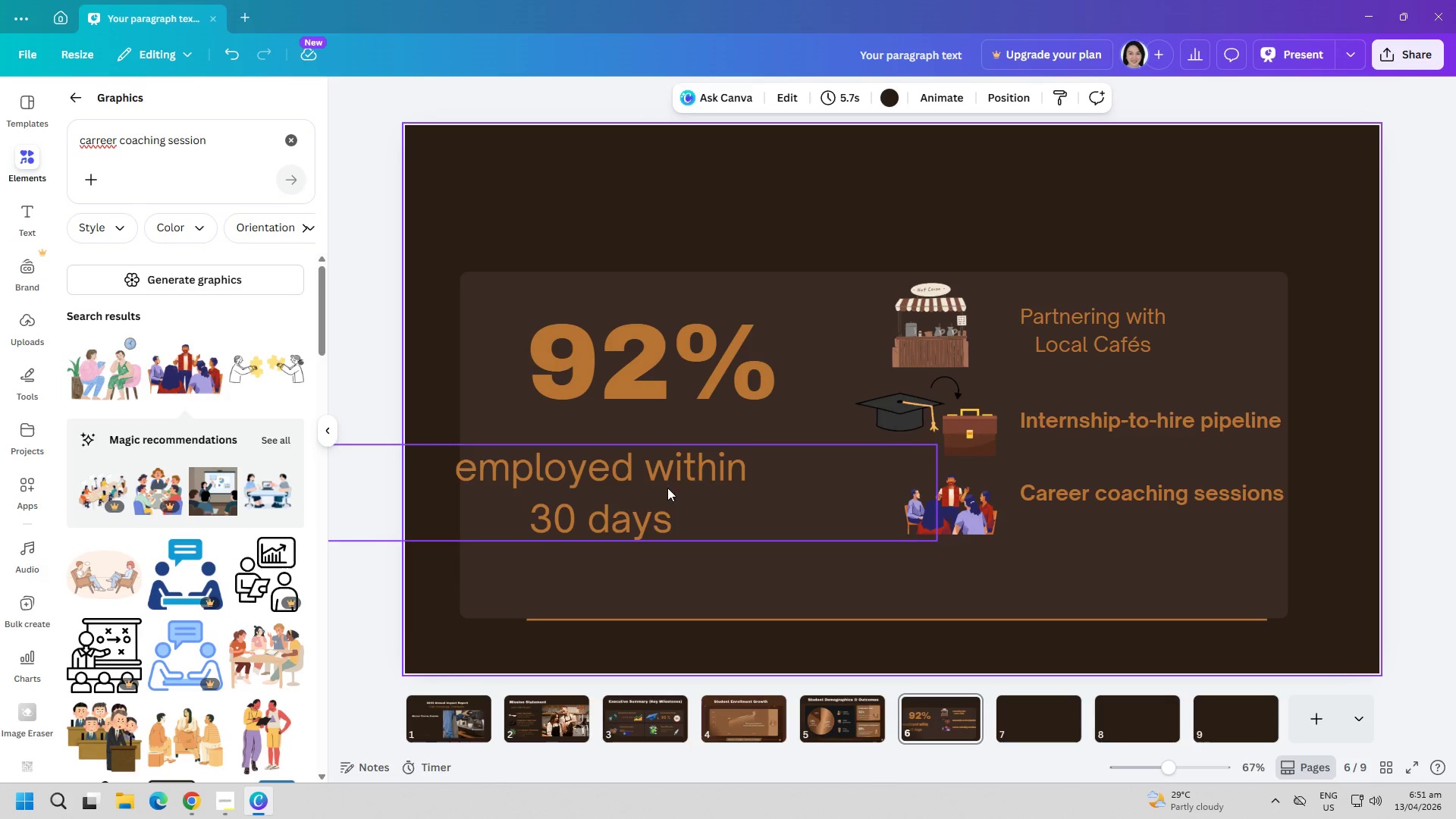 
left_click_drag(start_coordinate=[624, 510], to_coordinate=[686, 511])
 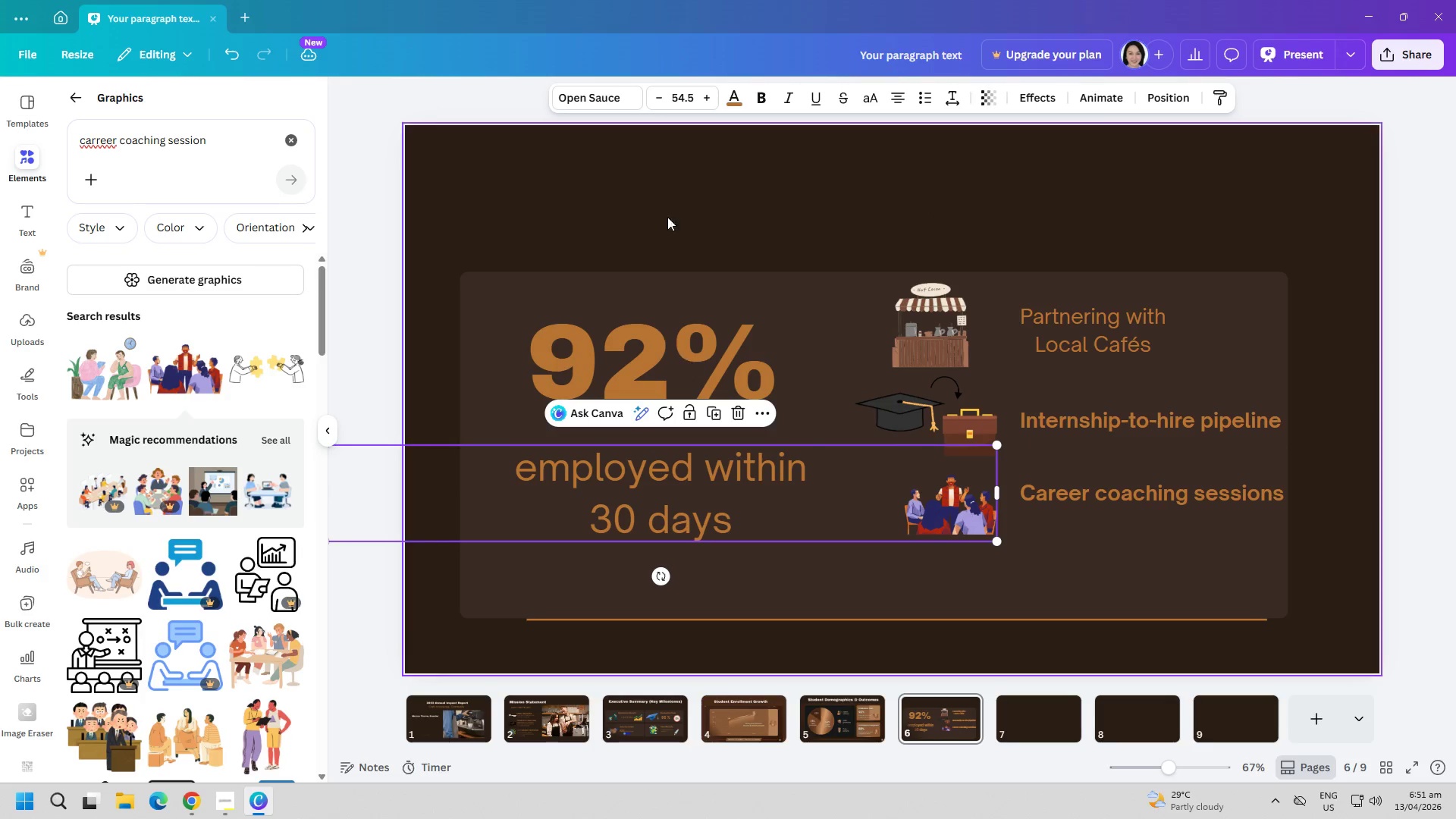 
left_click([648, 179])
 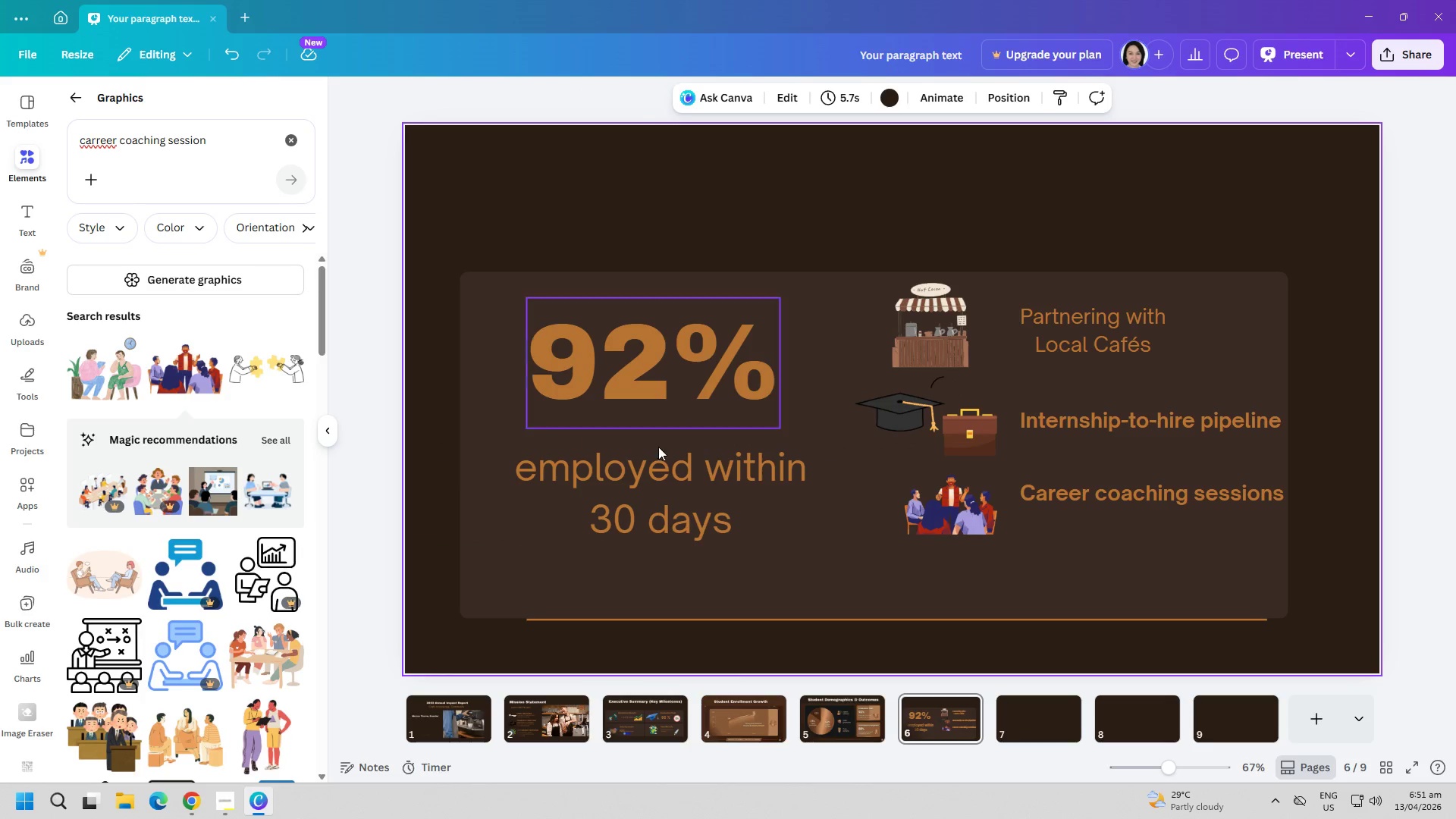 
left_click_drag(start_coordinate=[651, 503], to_coordinate=[643, 503])
 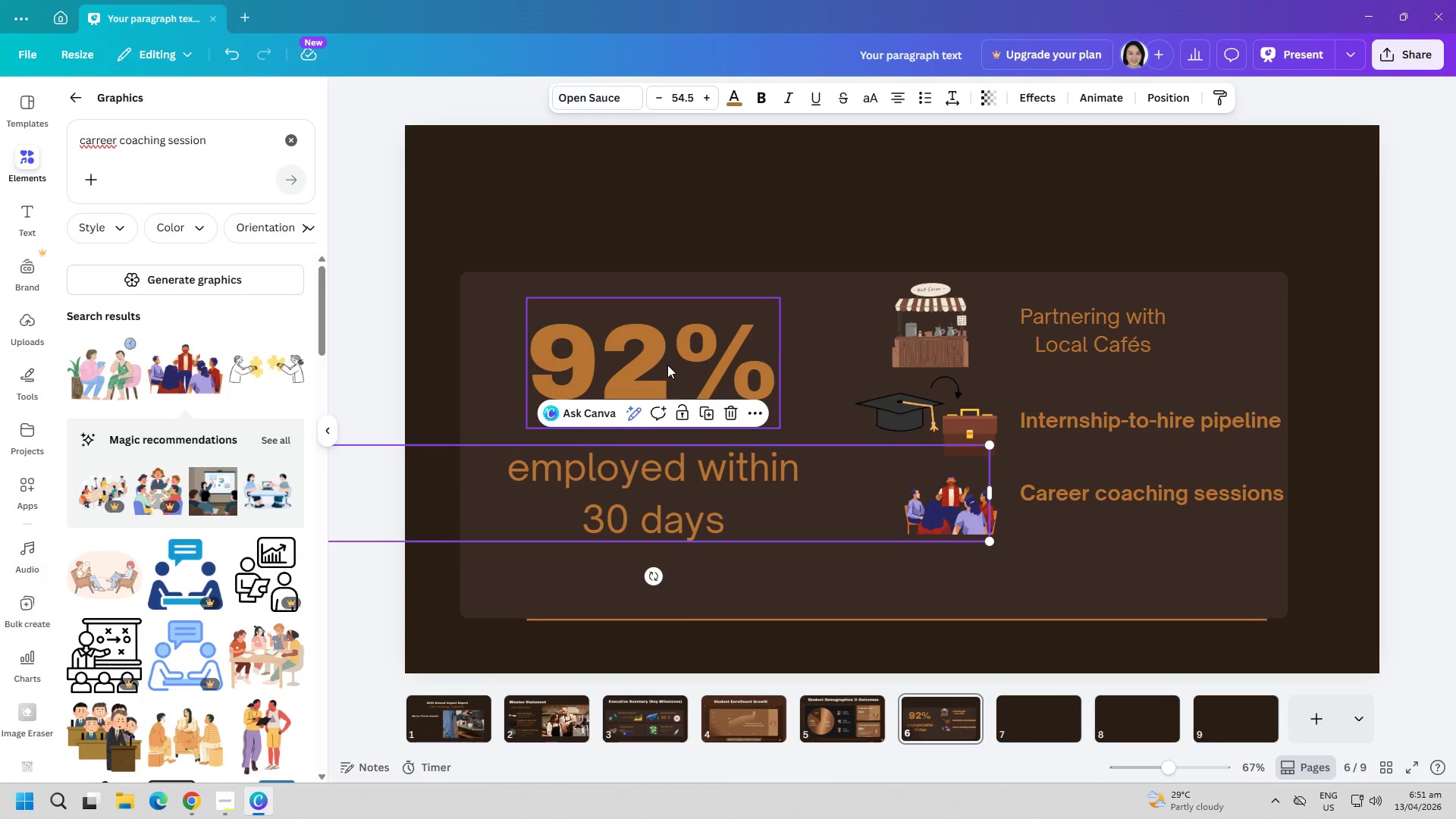 
left_click_drag(start_coordinate=[667, 362], to_coordinate=[680, 376])
 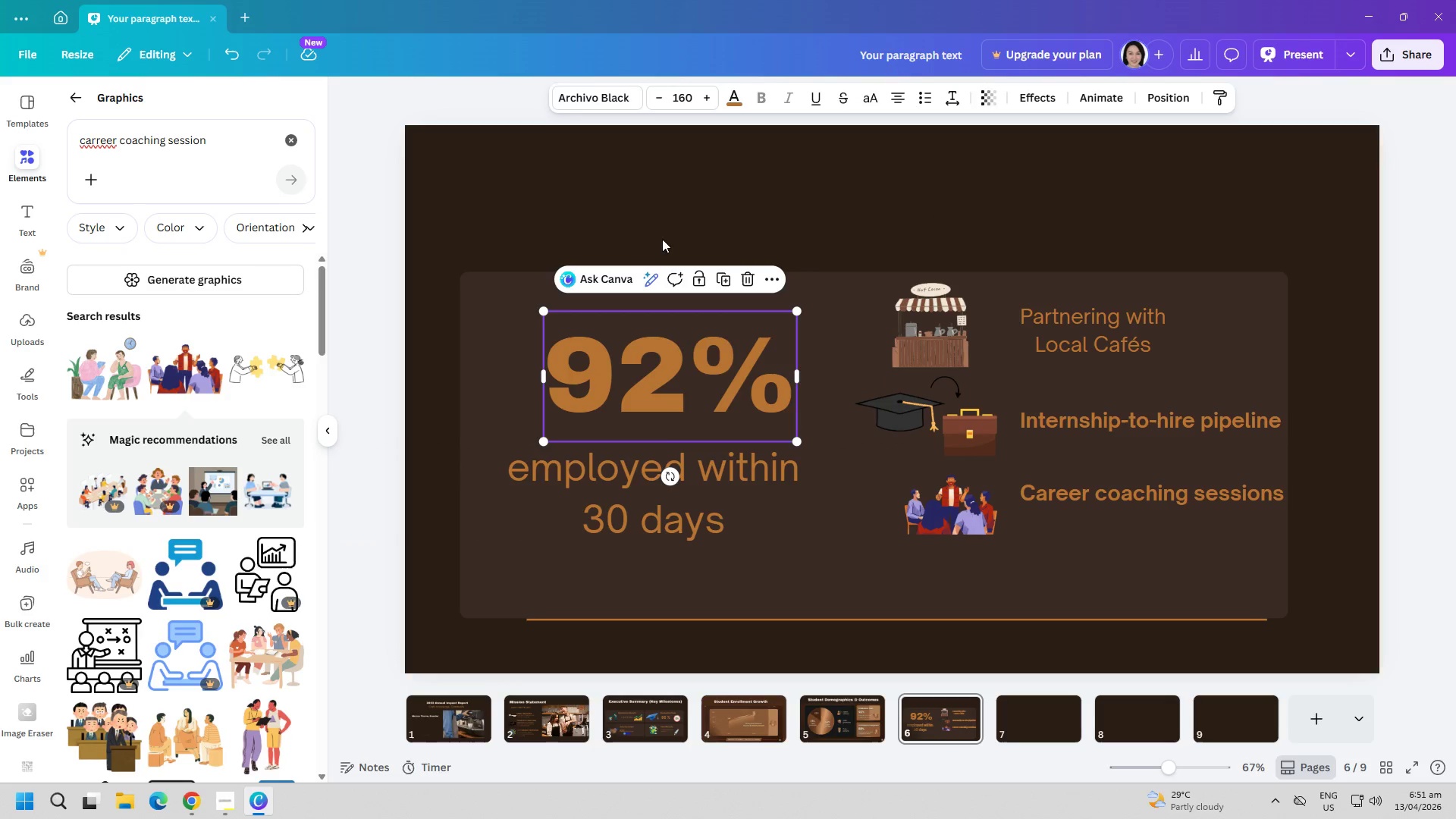 
left_click([645, 203])
 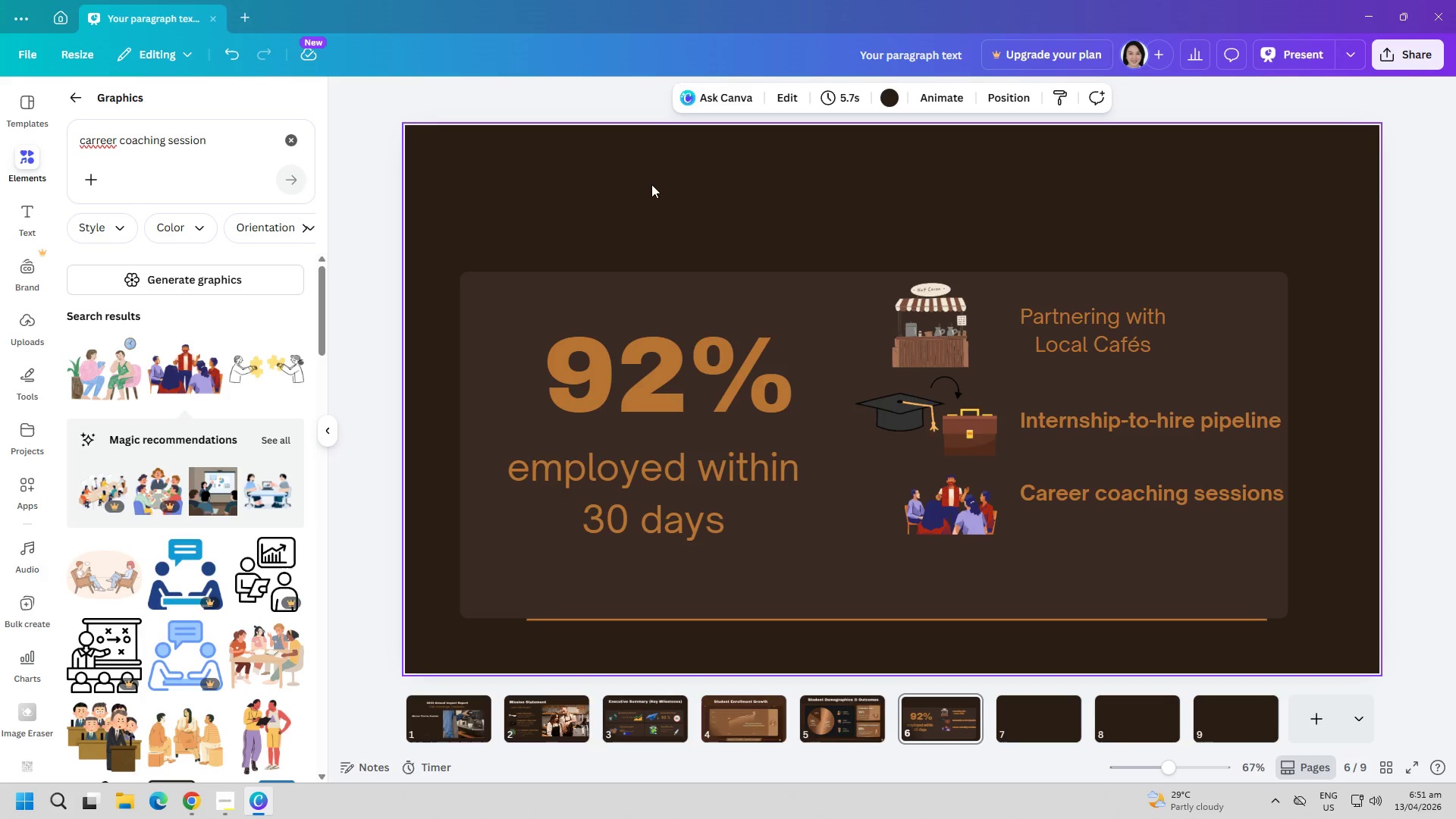 
wait(6.39)
 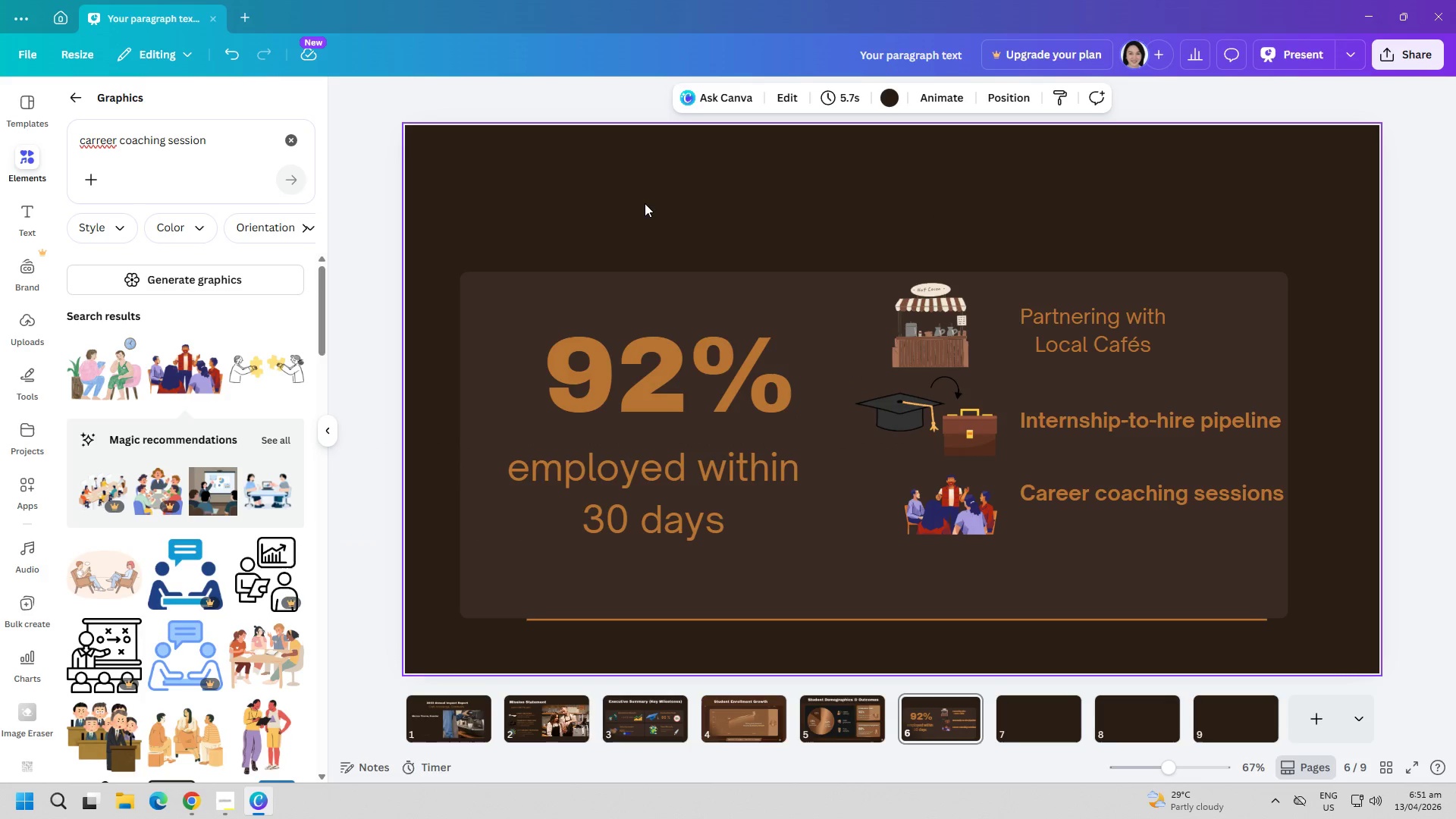 
left_click([33, 211])
 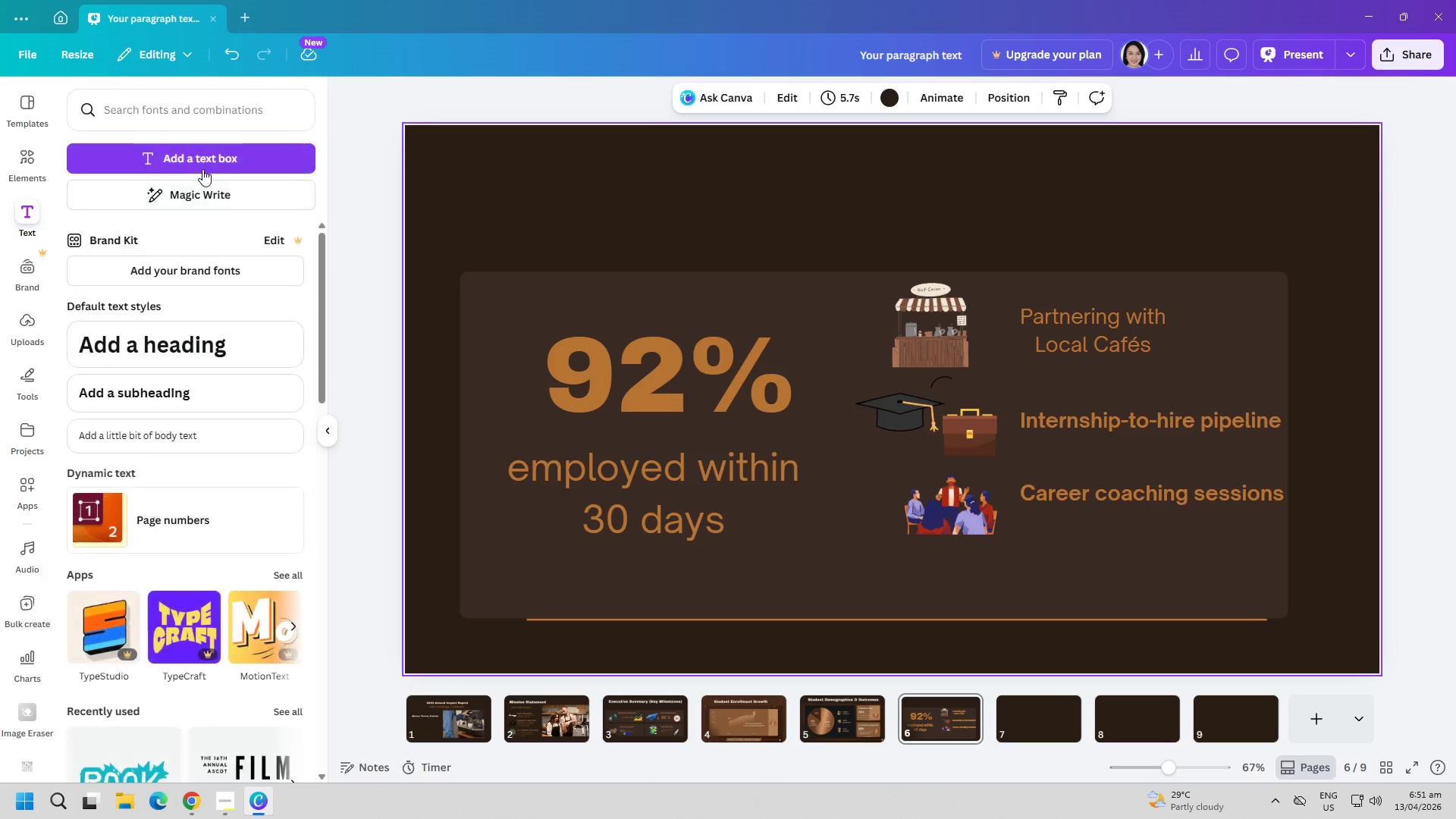 
left_click([204, 160])
 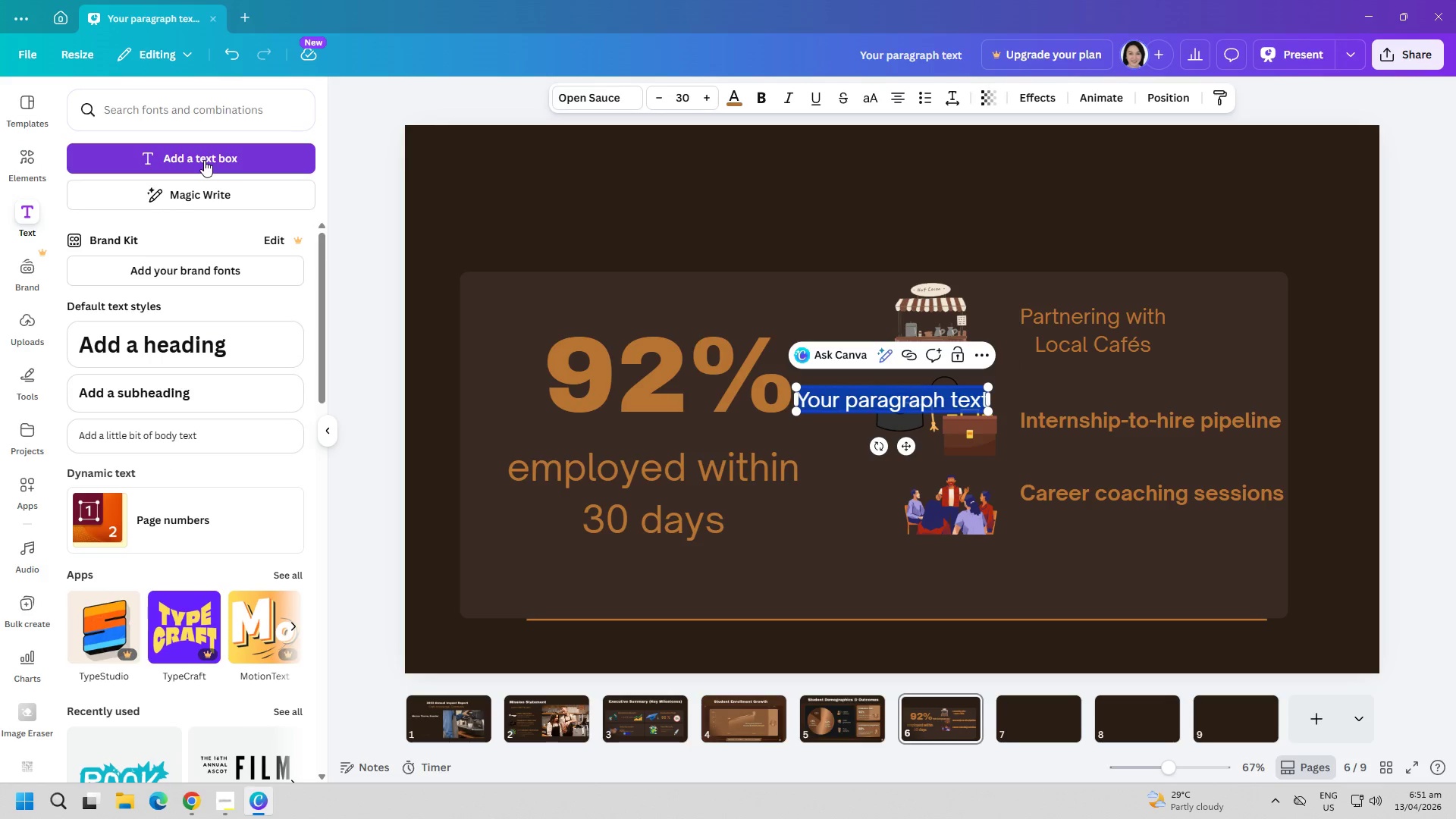 
type(Job placement to Sc)
key(Backspace)
type(uccess)
 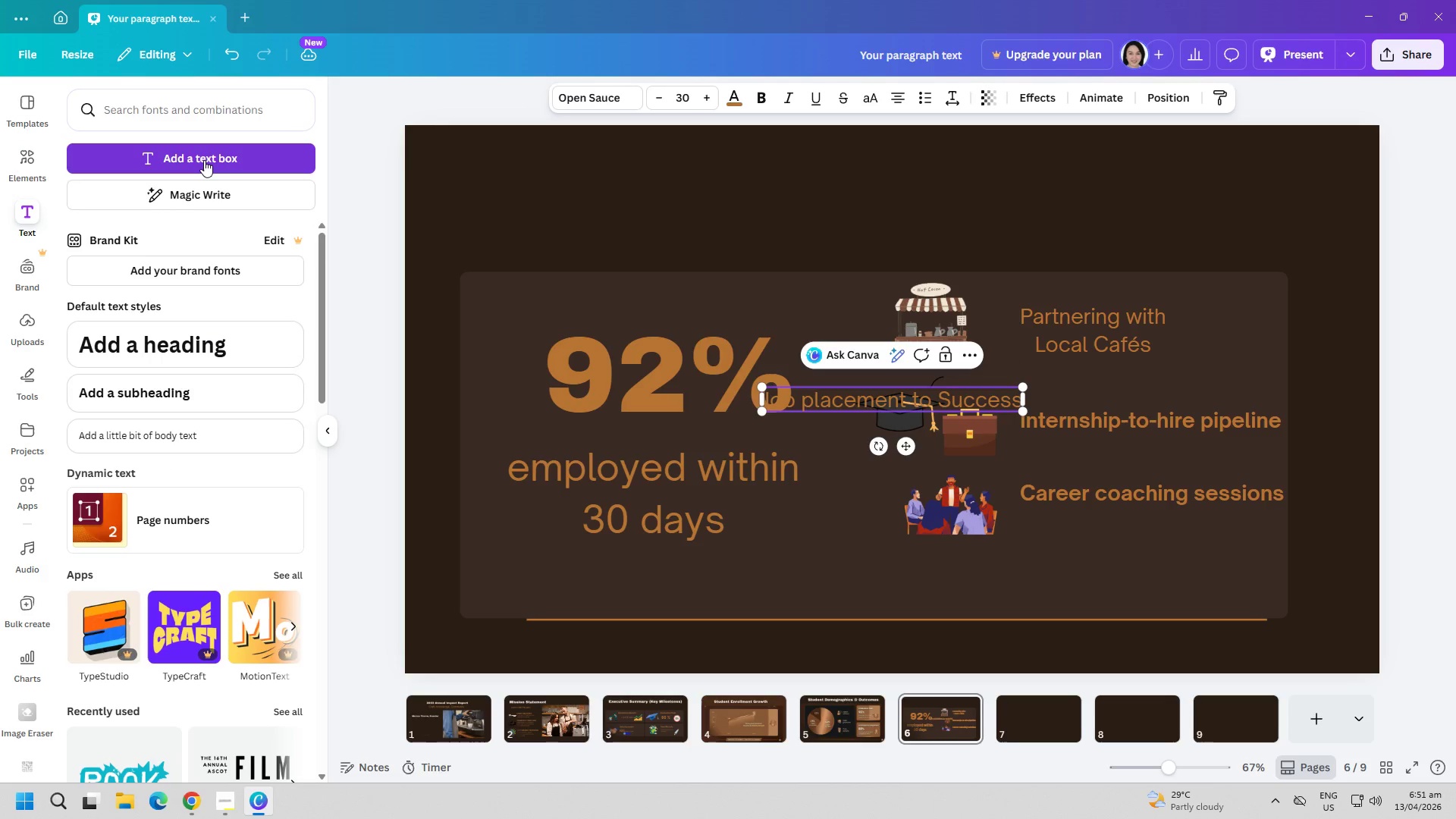 
key(Control+ControlLeft)
 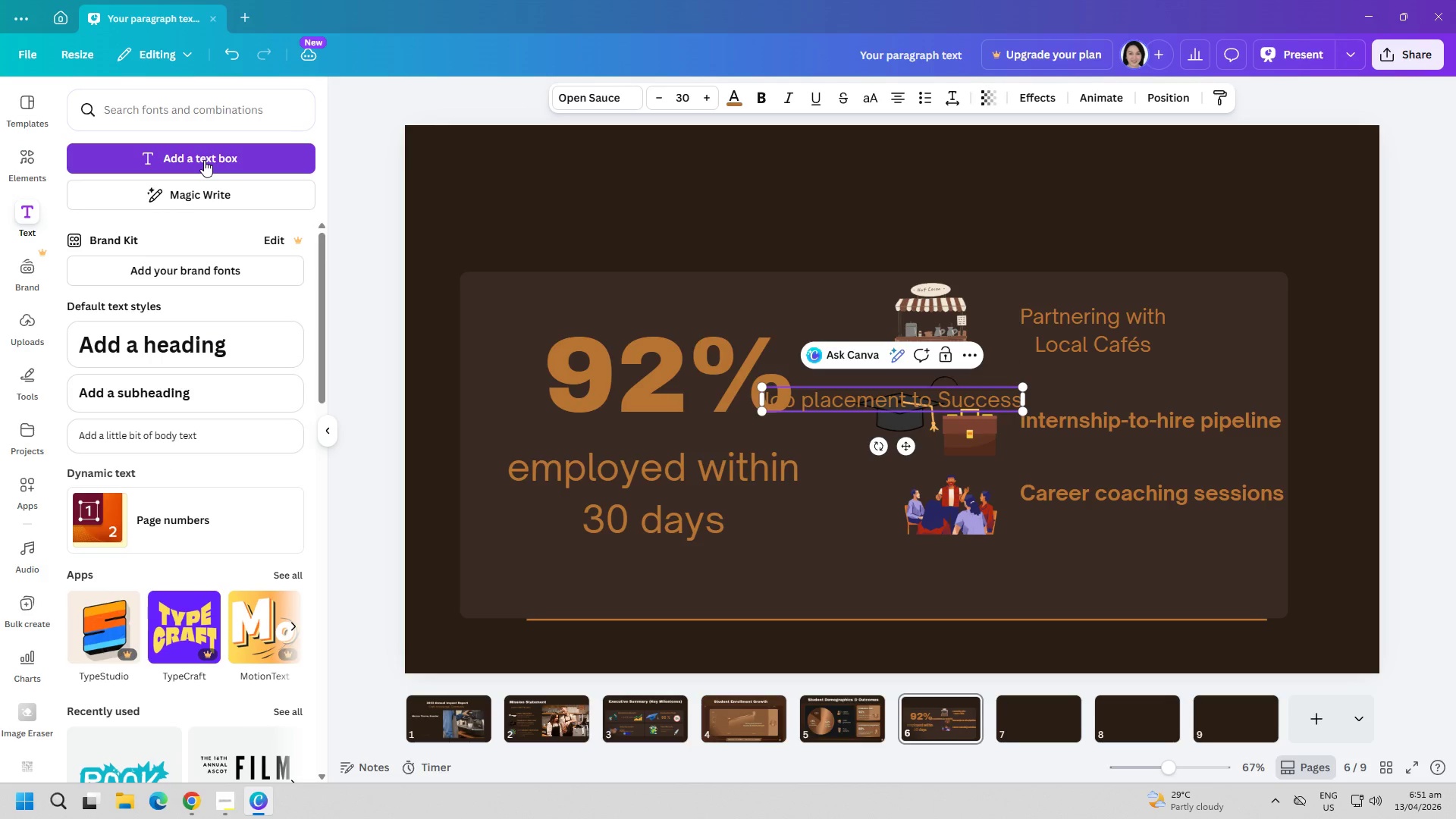 
key(Control+A)
 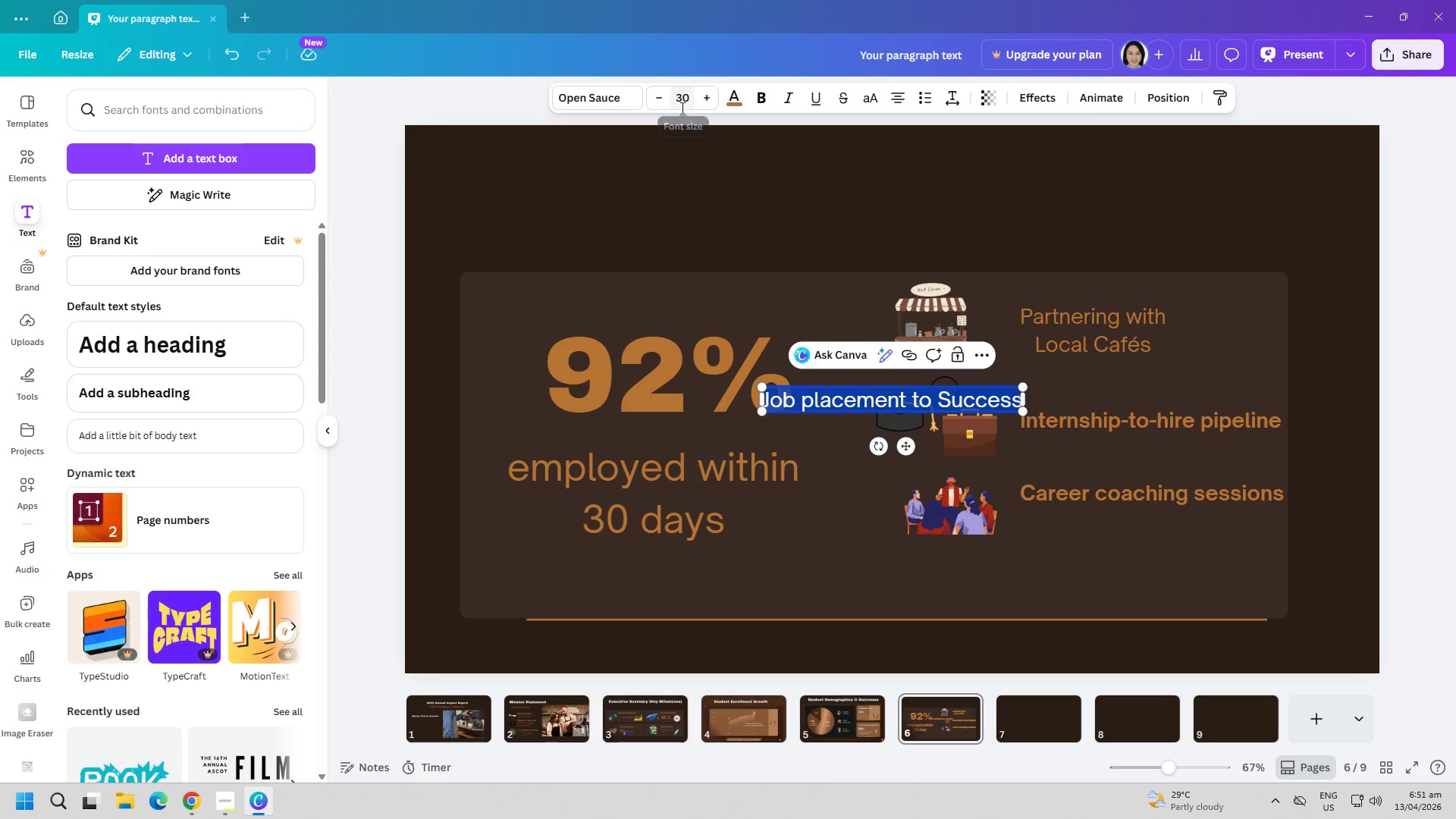 
left_click([633, 96])
 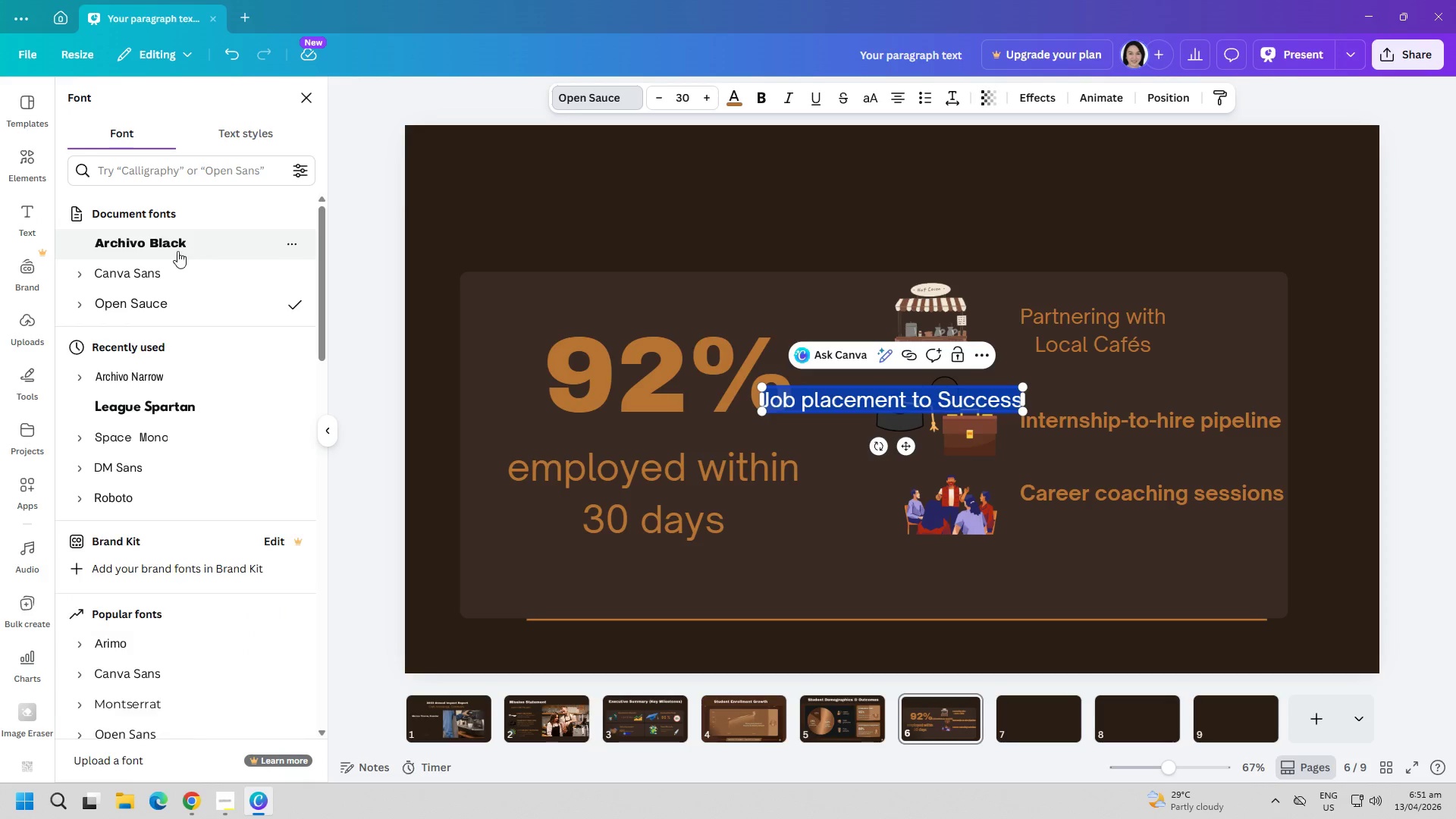 
left_click([169, 240])
 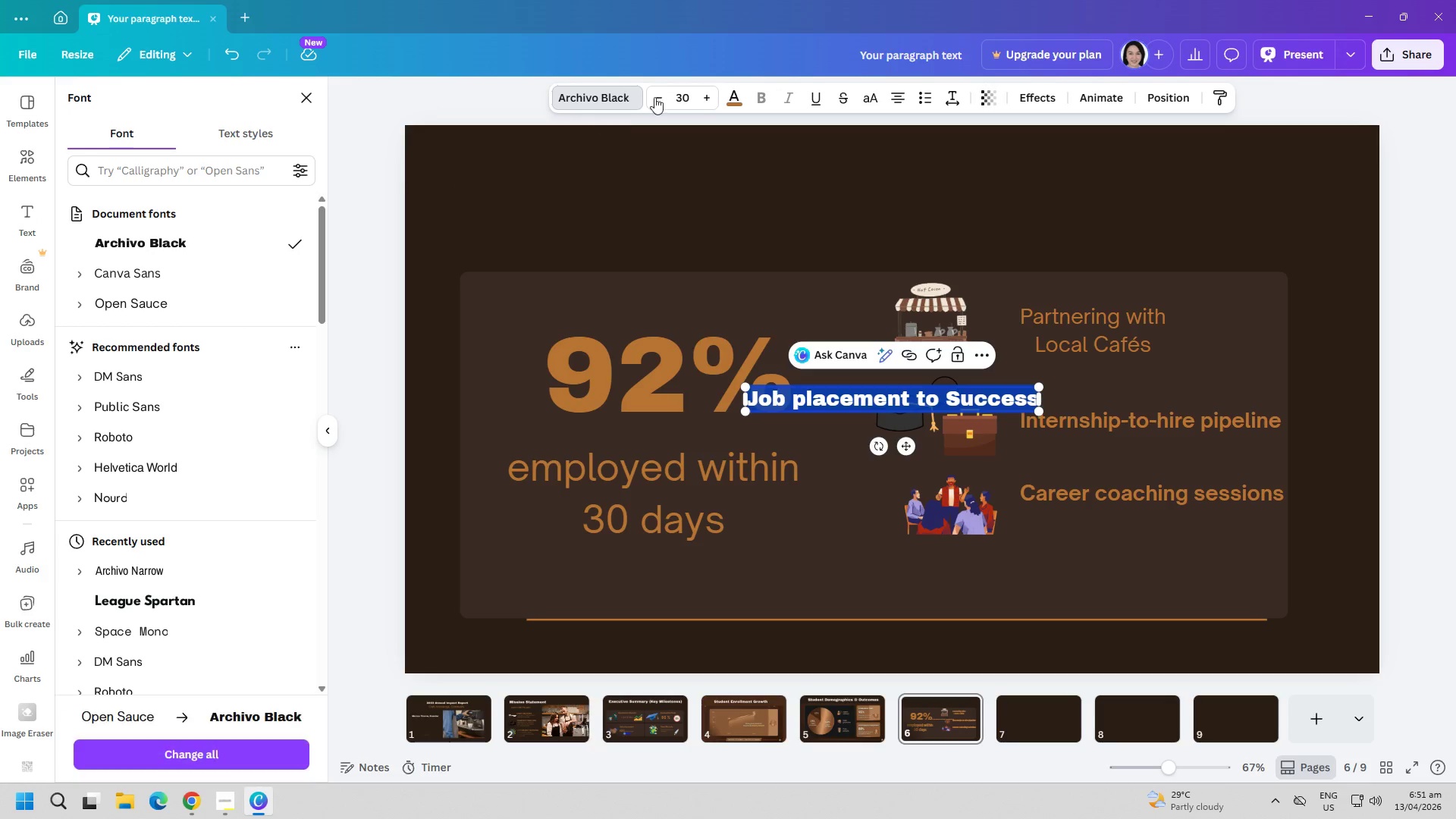 
left_click([686, 97])
 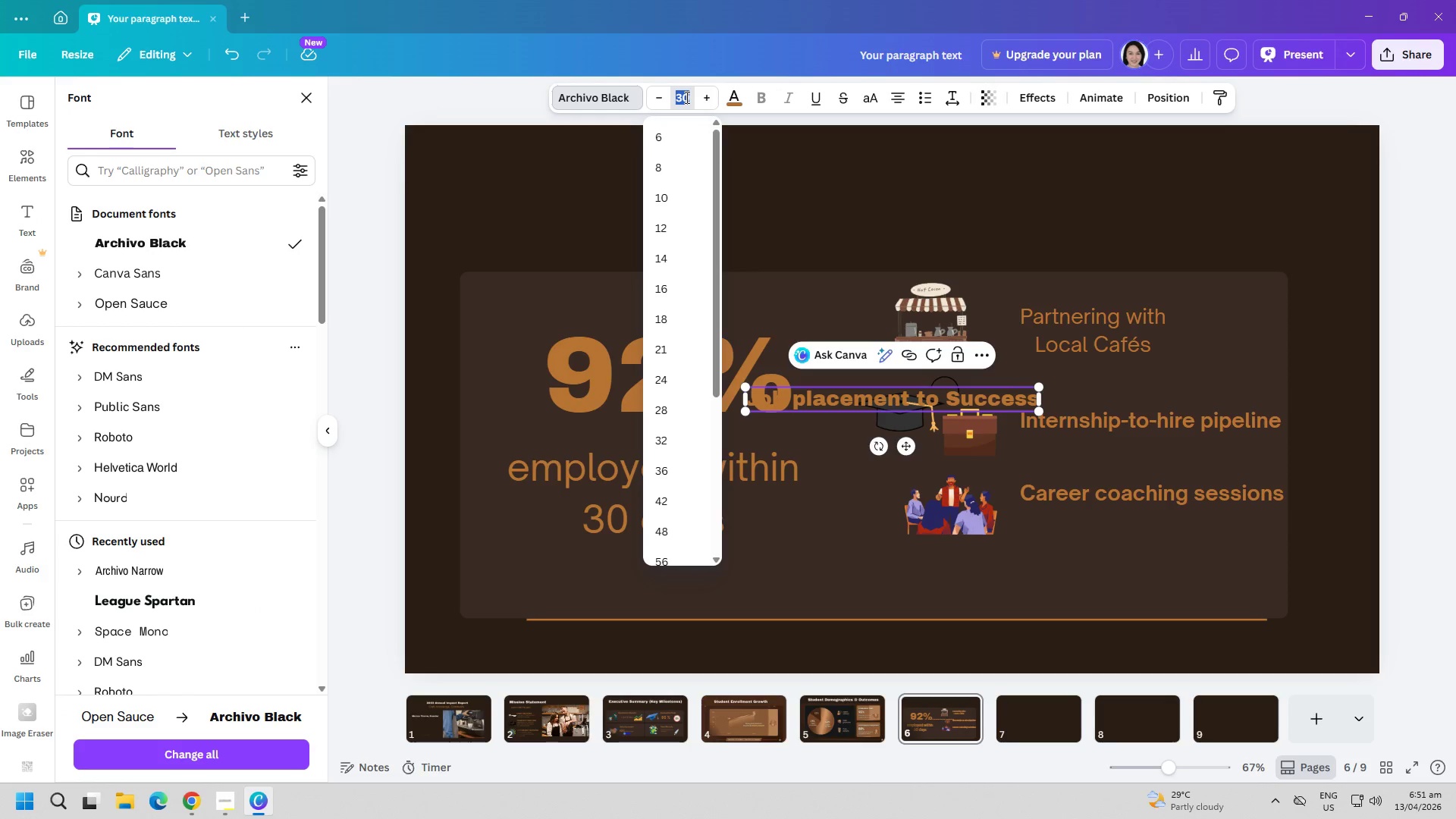 
type(60)
 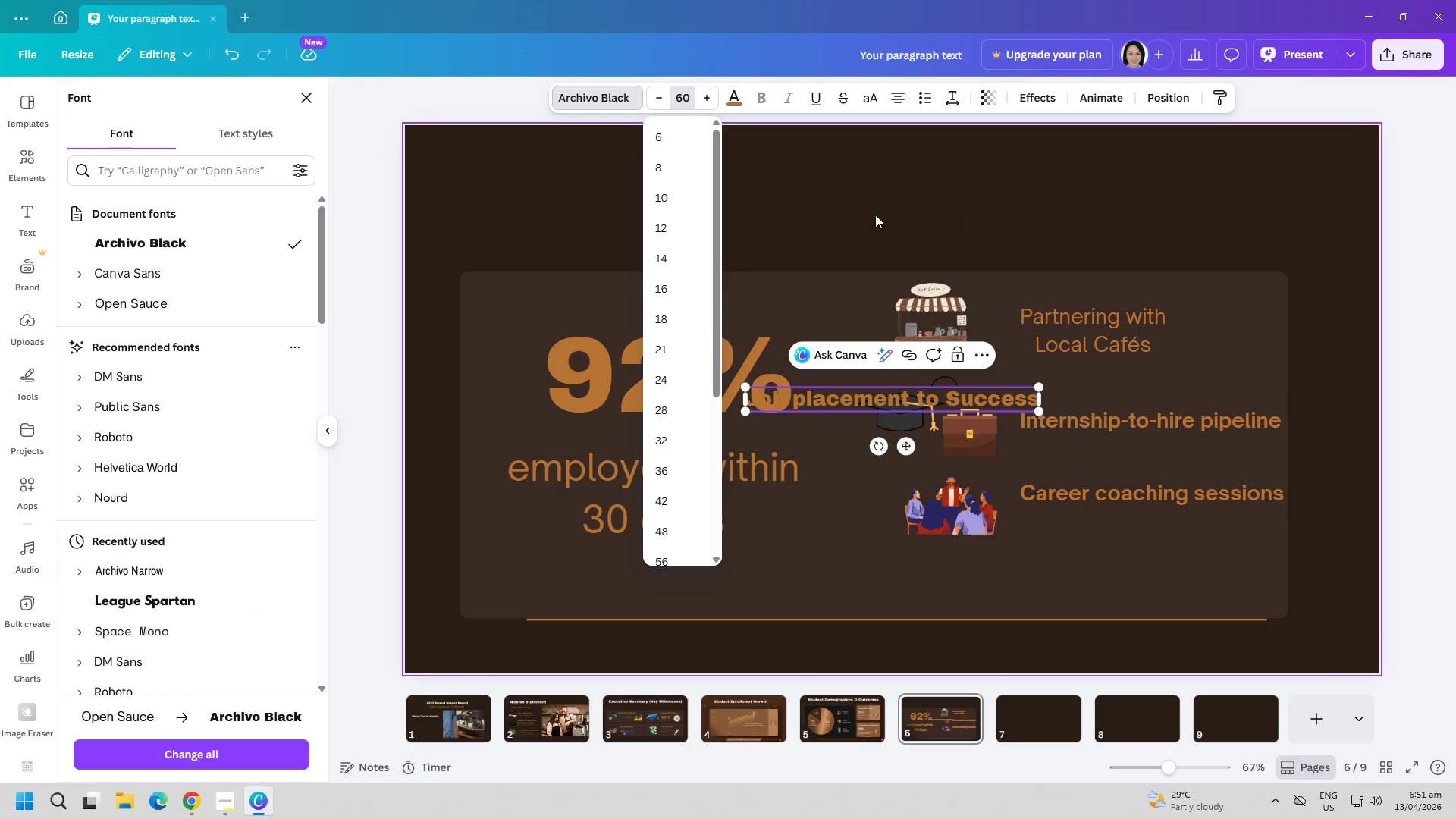 
left_click_drag(start_coordinate=[791, 175], to_coordinate=[796, 180])
 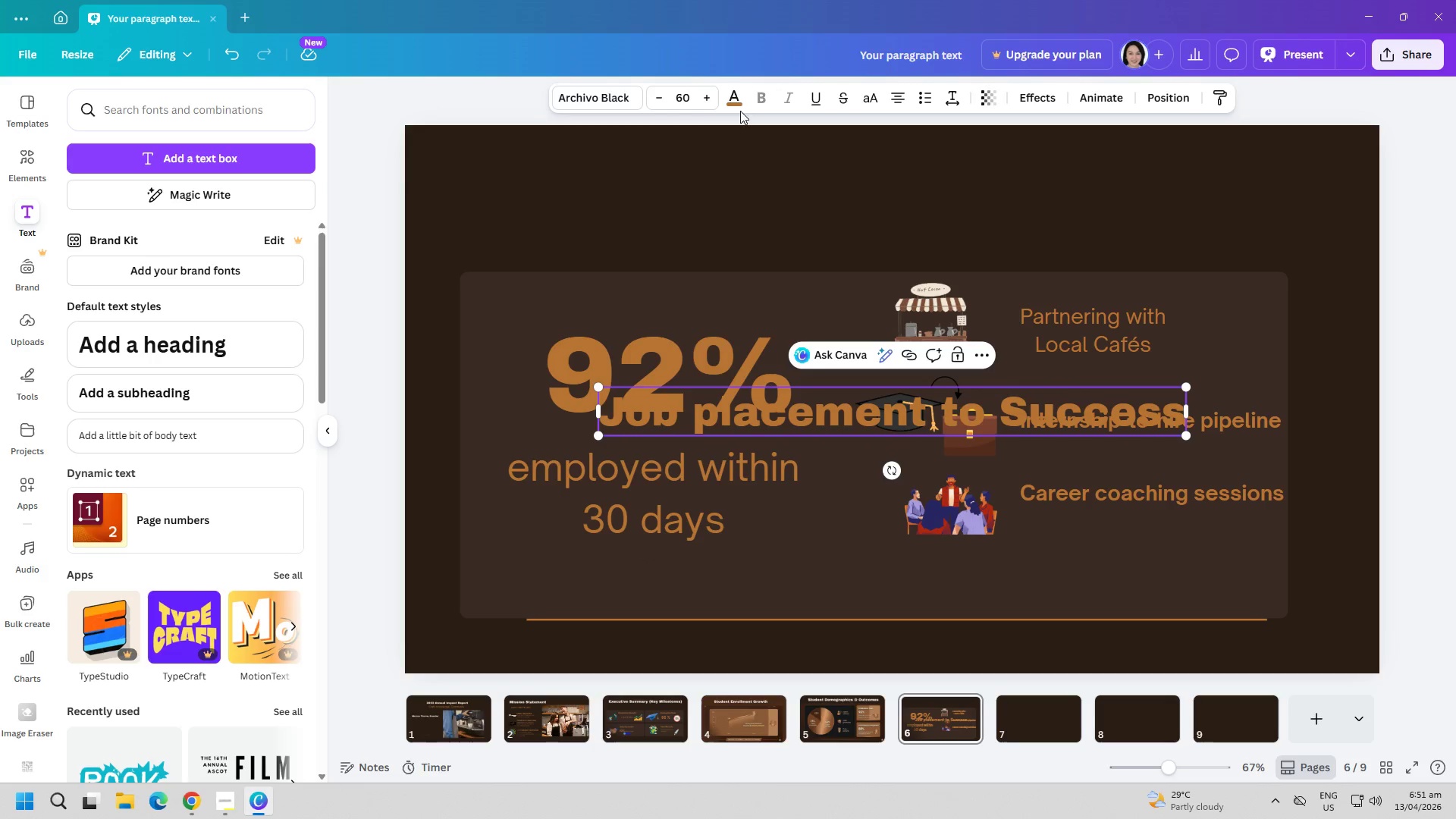 
double_click([733, 101])
 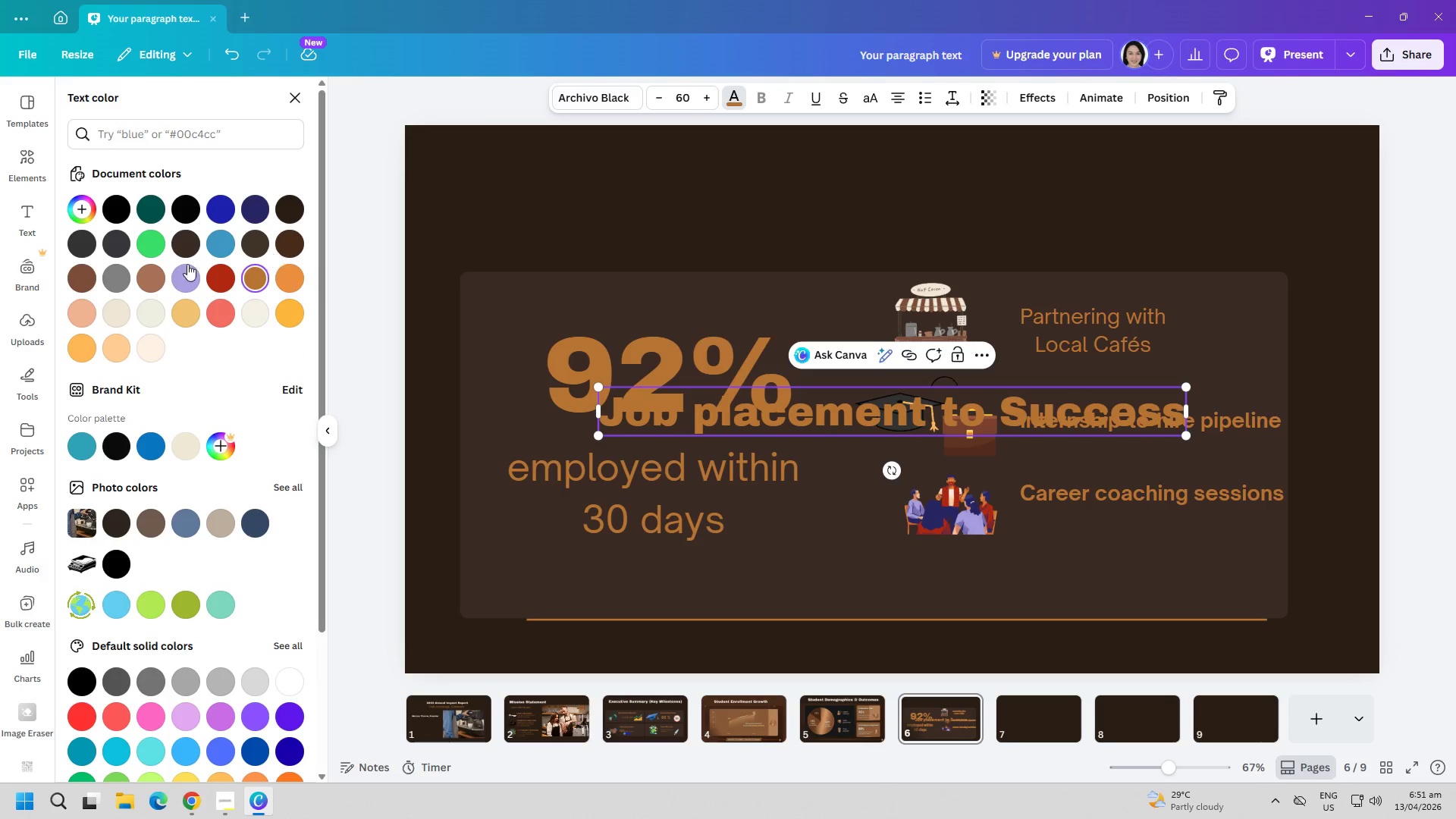 
mouse_move([153, 312])
 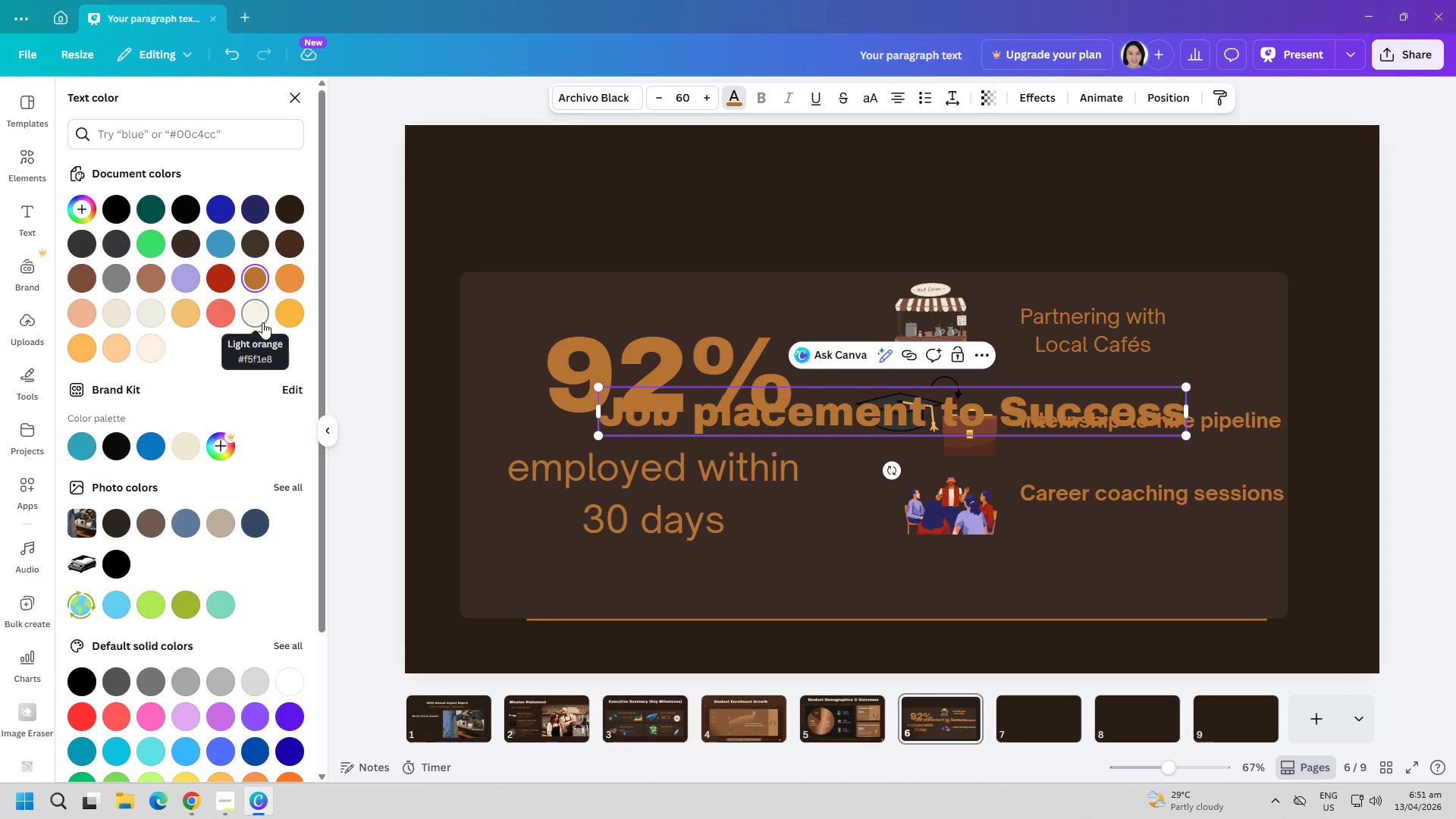 
left_click([264, 319])
 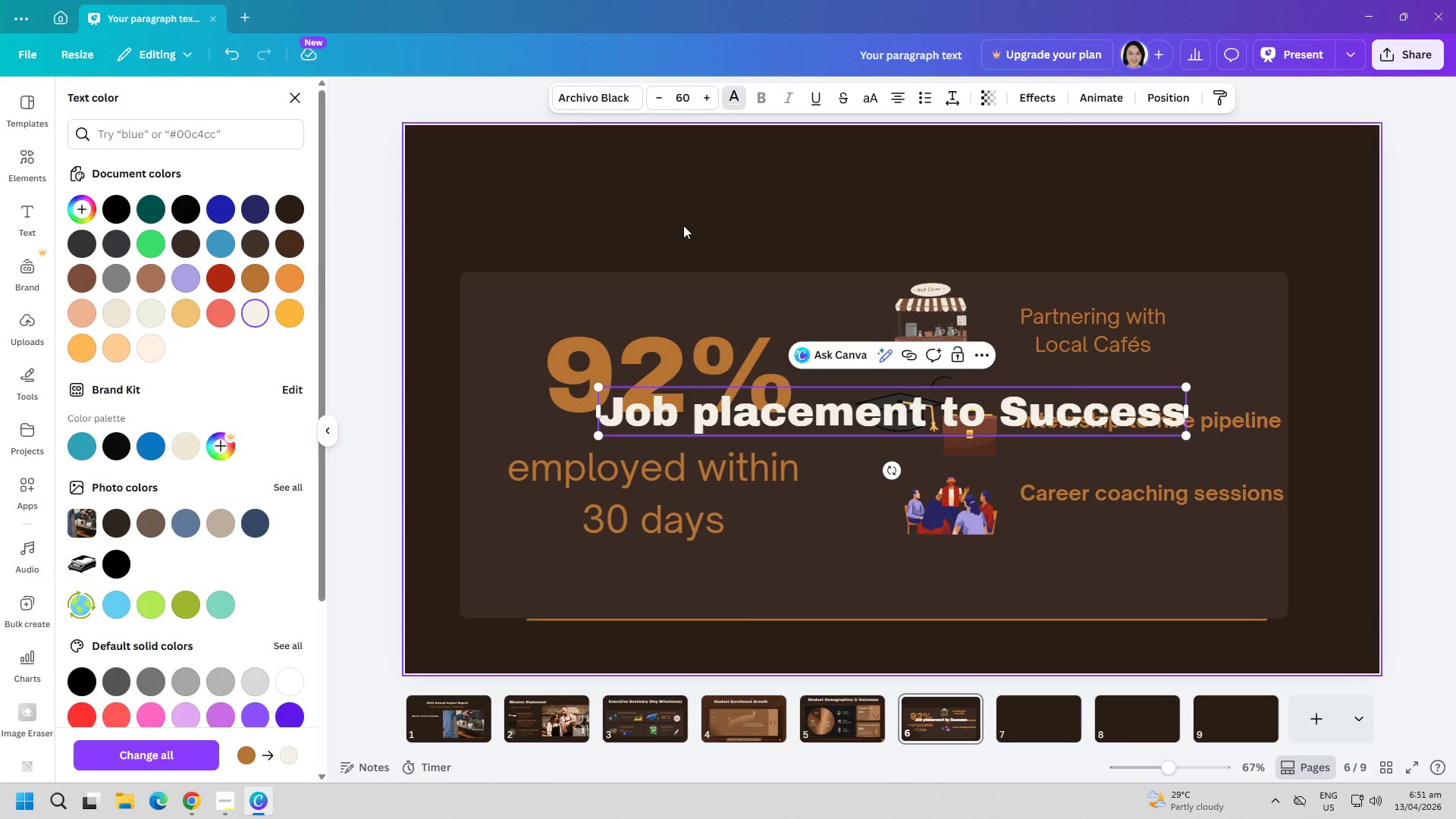 
left_click([690, 210])
 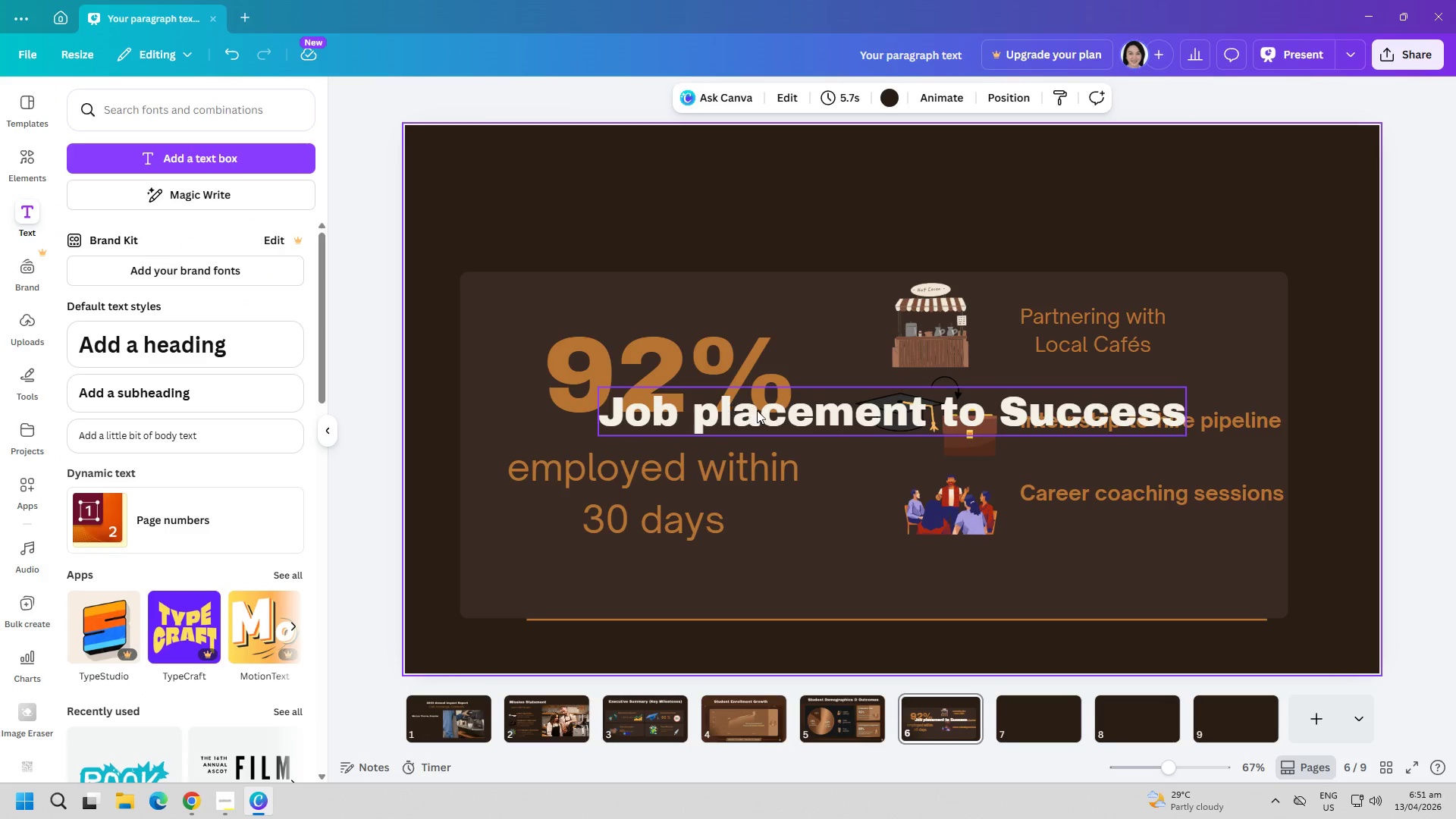 
left_click_drag(start_coordinate=[789, 422], to_coordinate=[792, 217])
 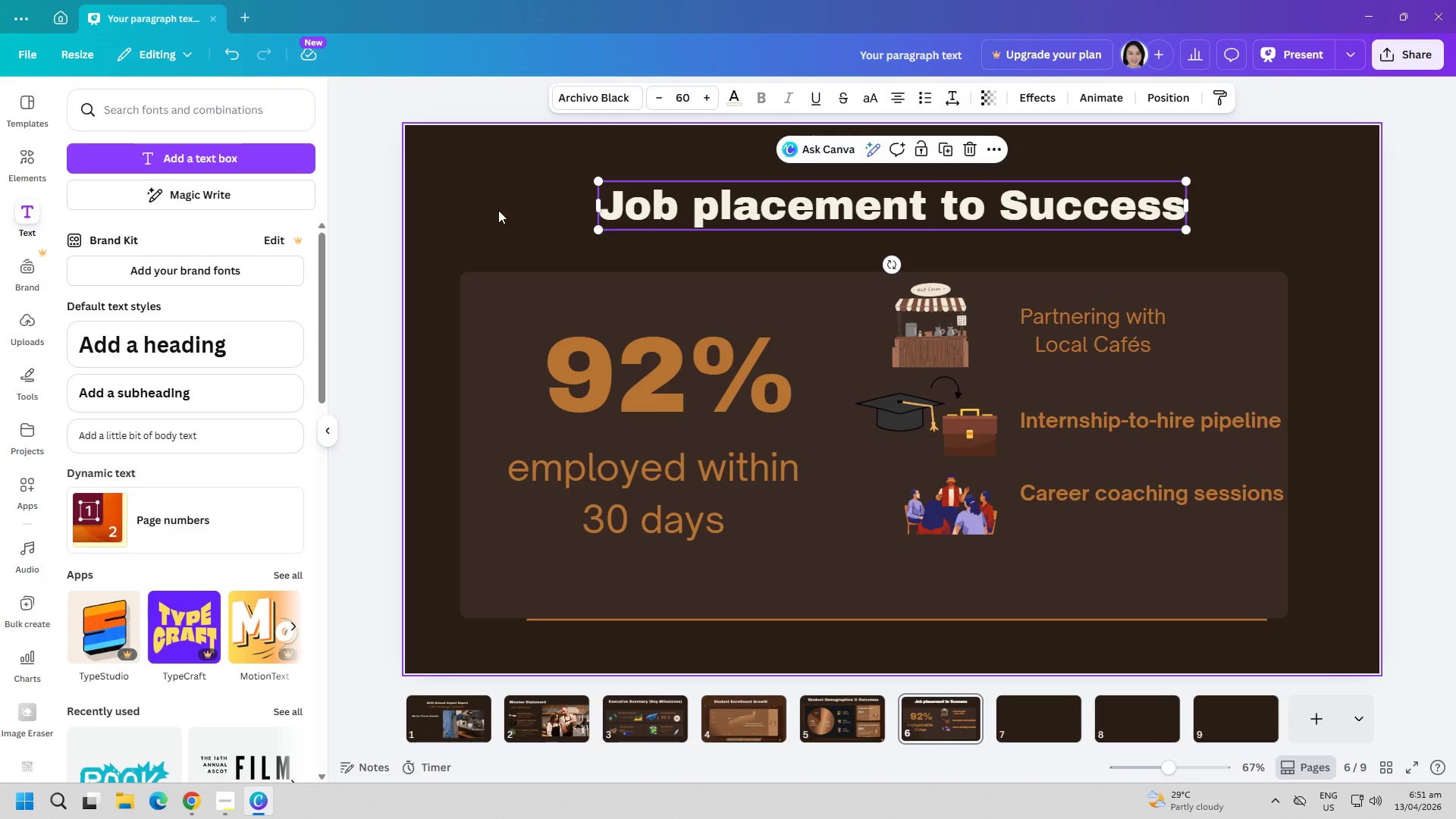 
left_click([472, 205])
 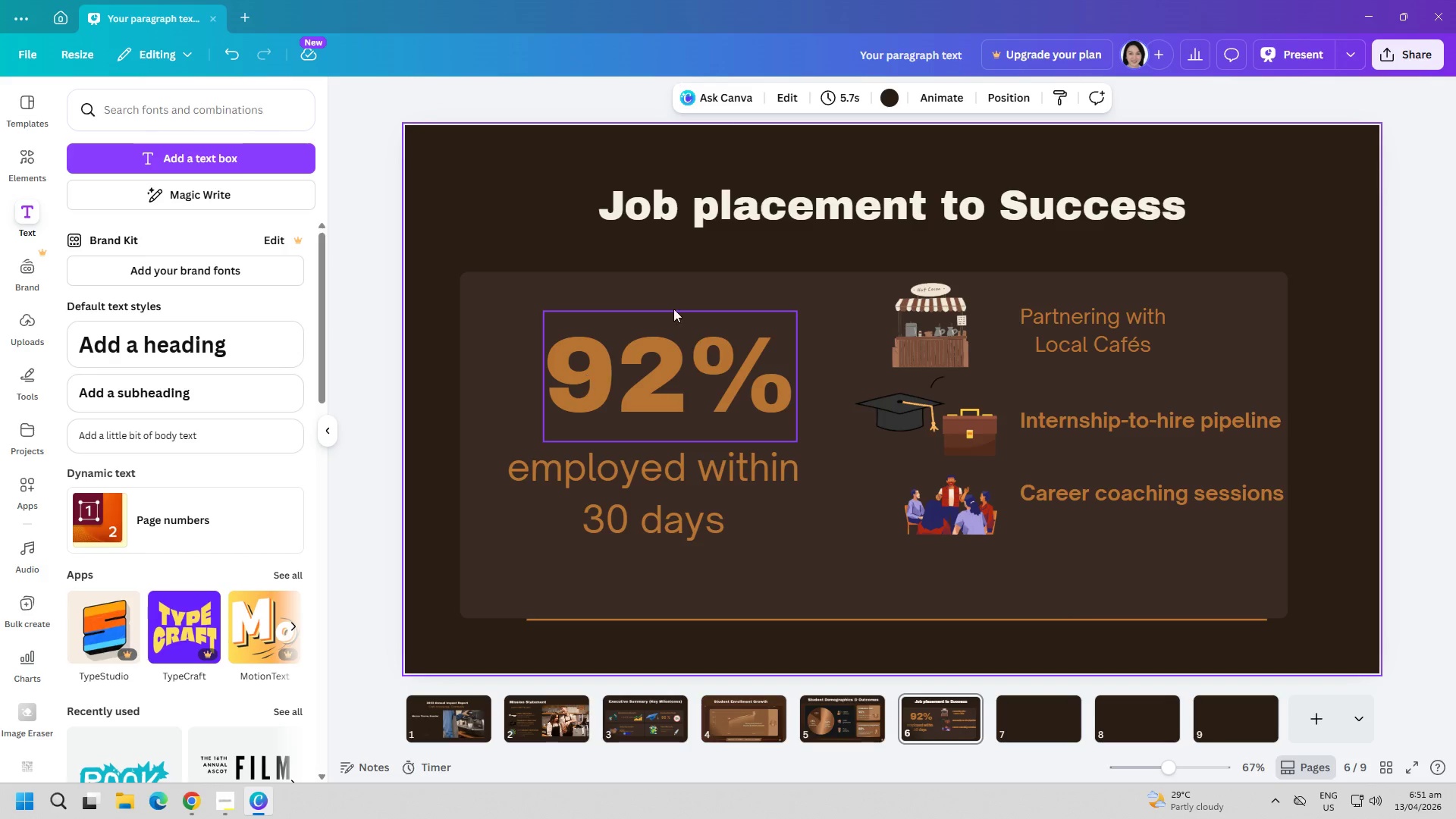 
left_click_drag(start_coordinate=[836, 218], to_coordinate=[829, 218])
 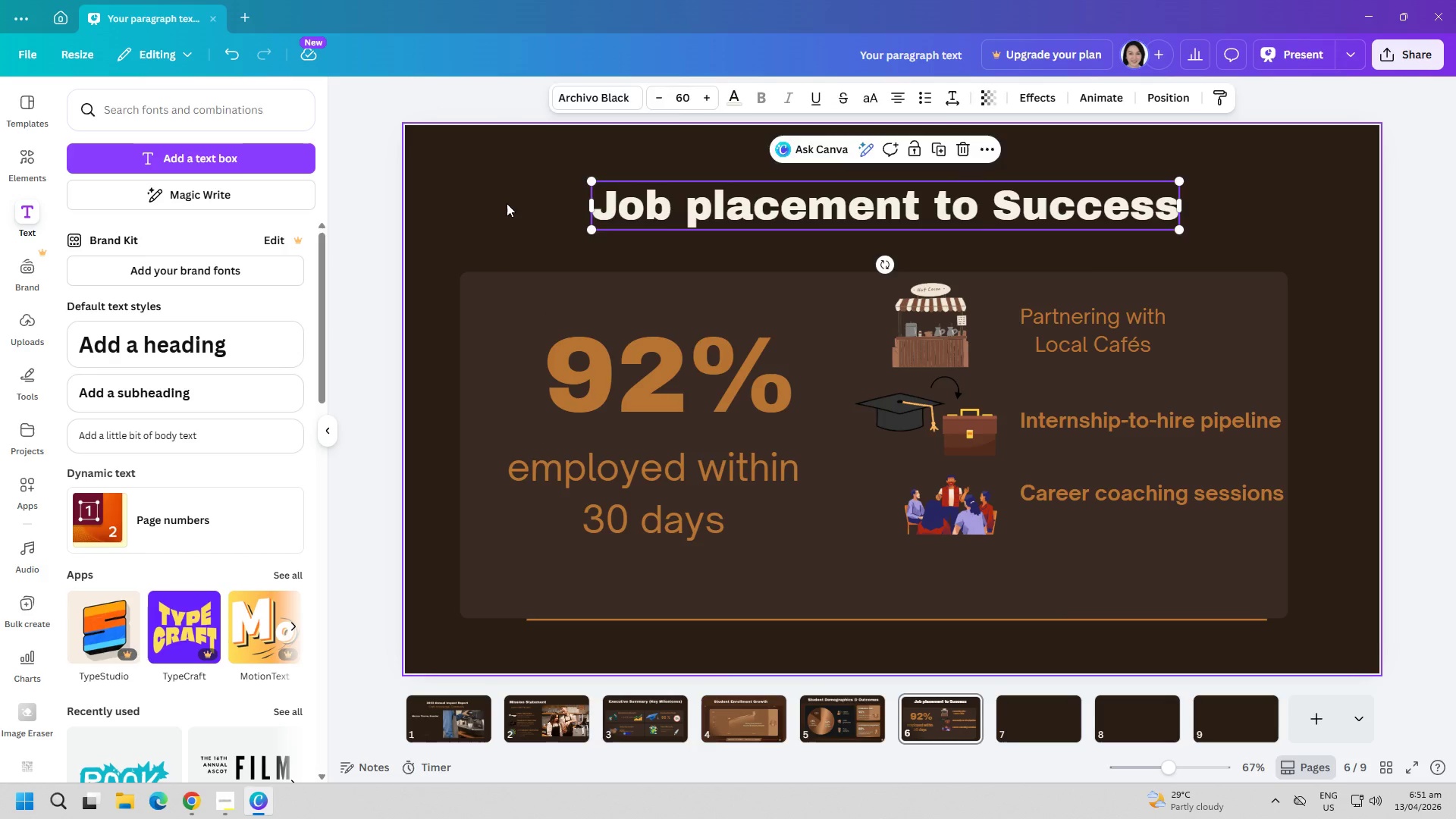 
left_click([505, 201])
 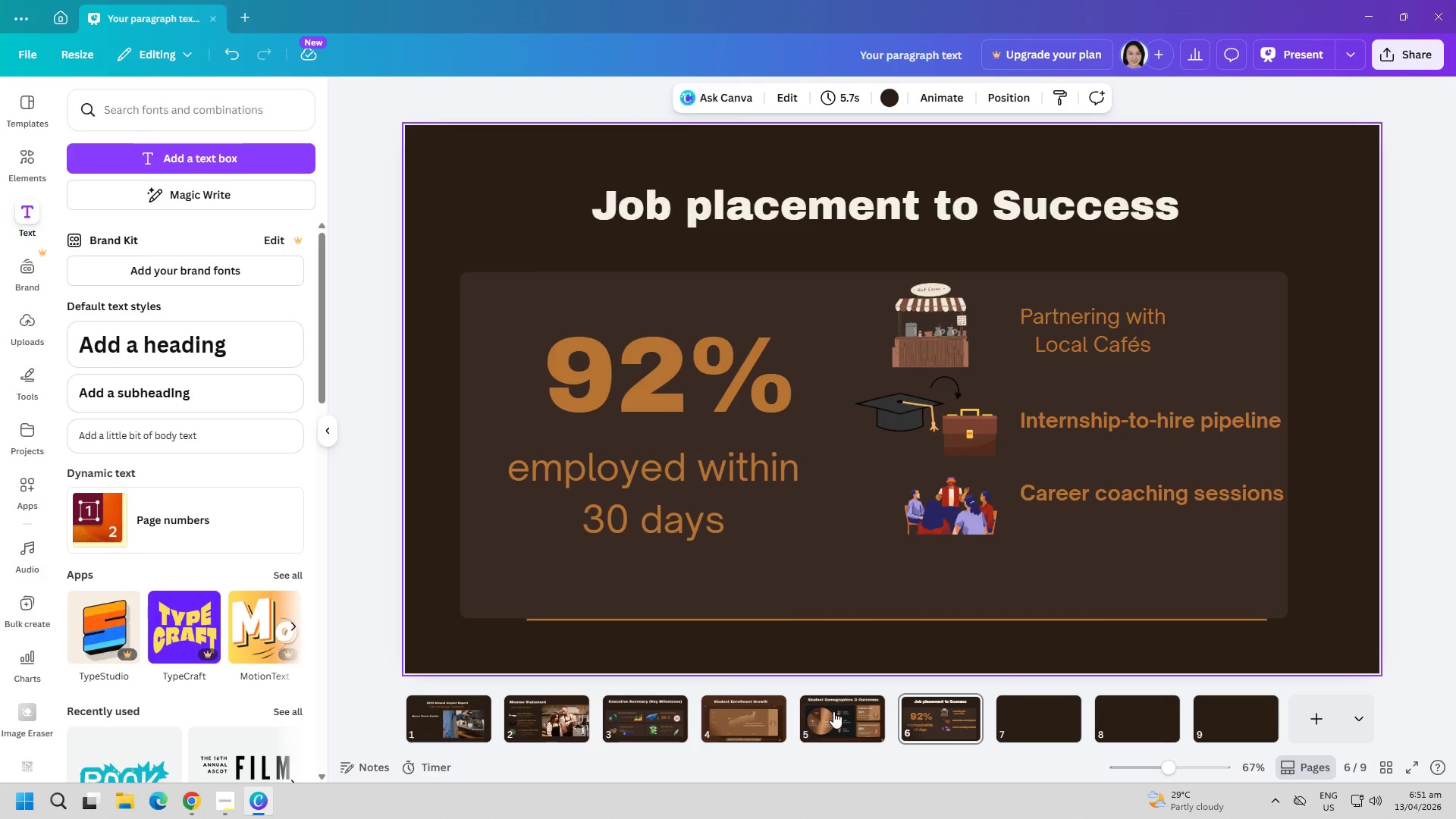 
double_click([929, 716])
 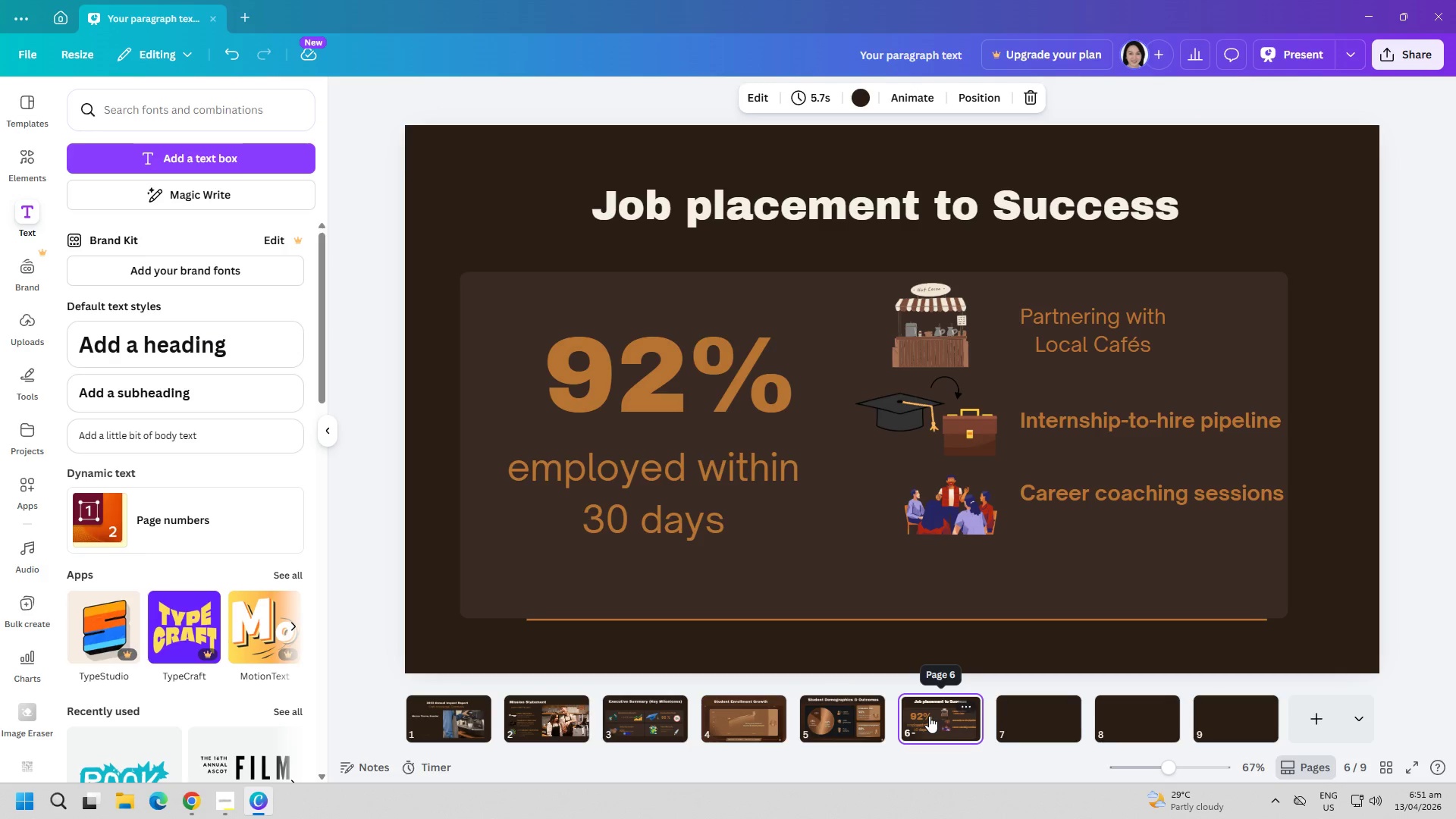 
left_click([861, 715])
 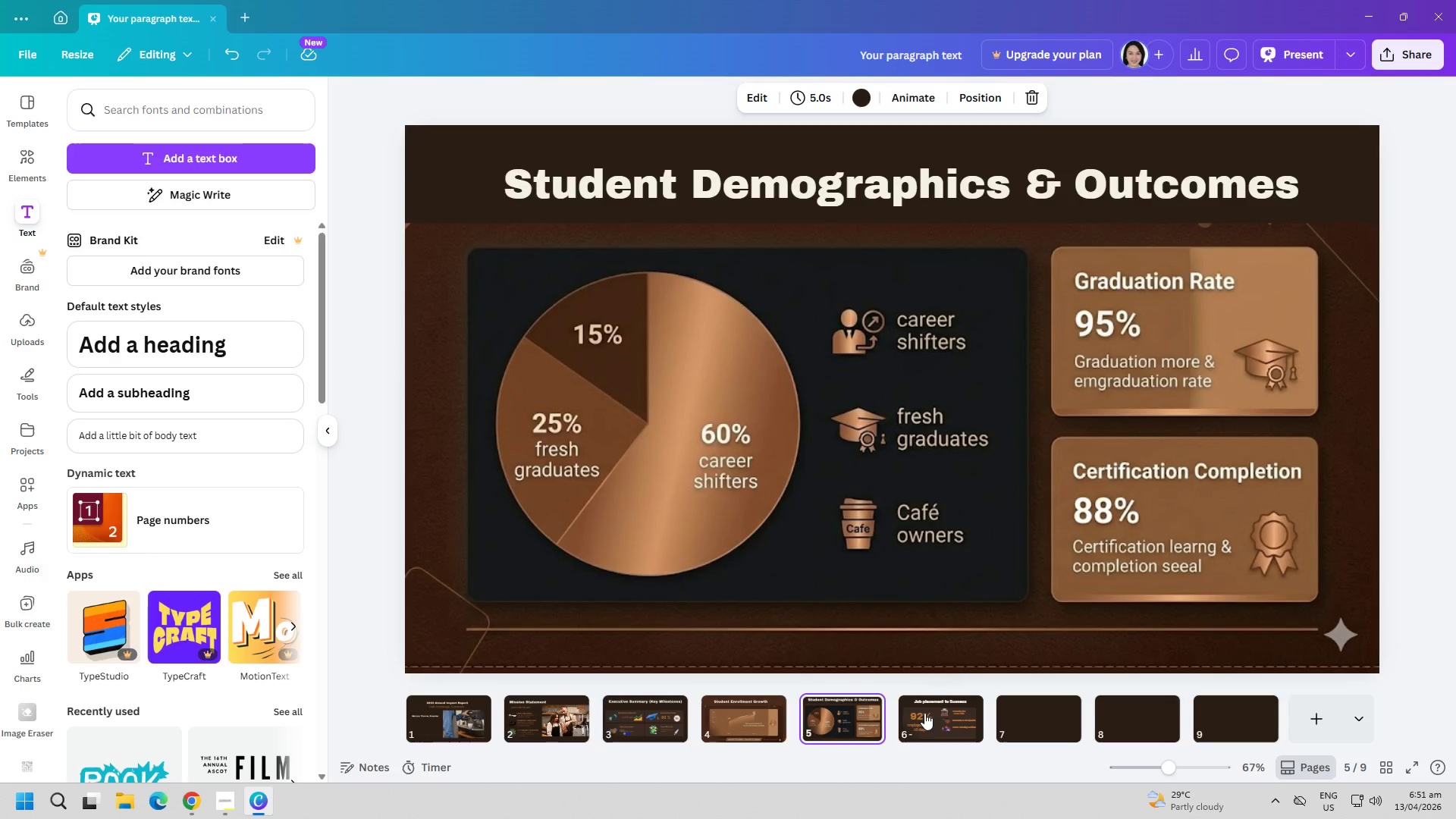 
left_click([926, 713])
 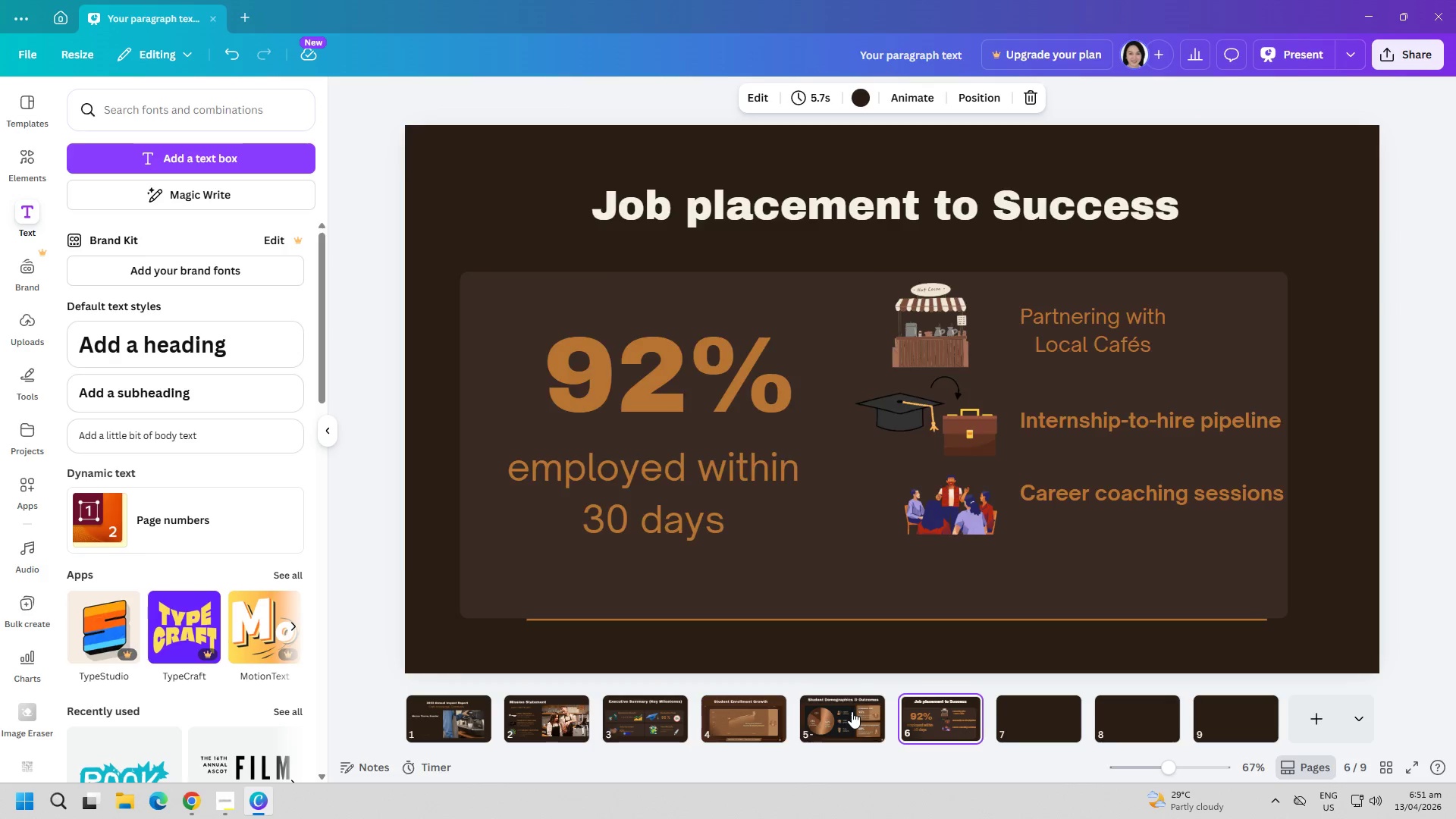 
double_click([956, 714])
 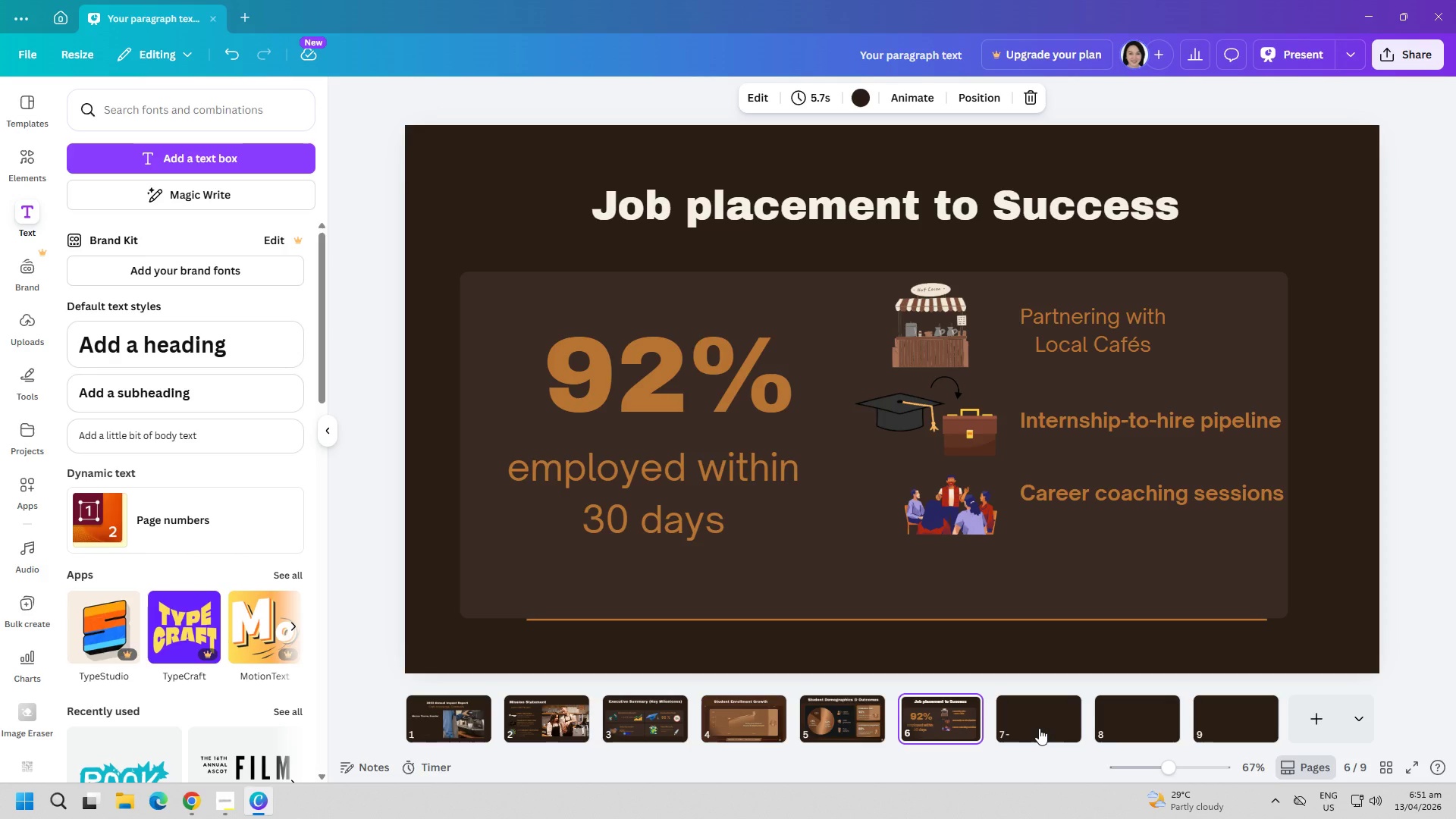 
wait(13.44)
 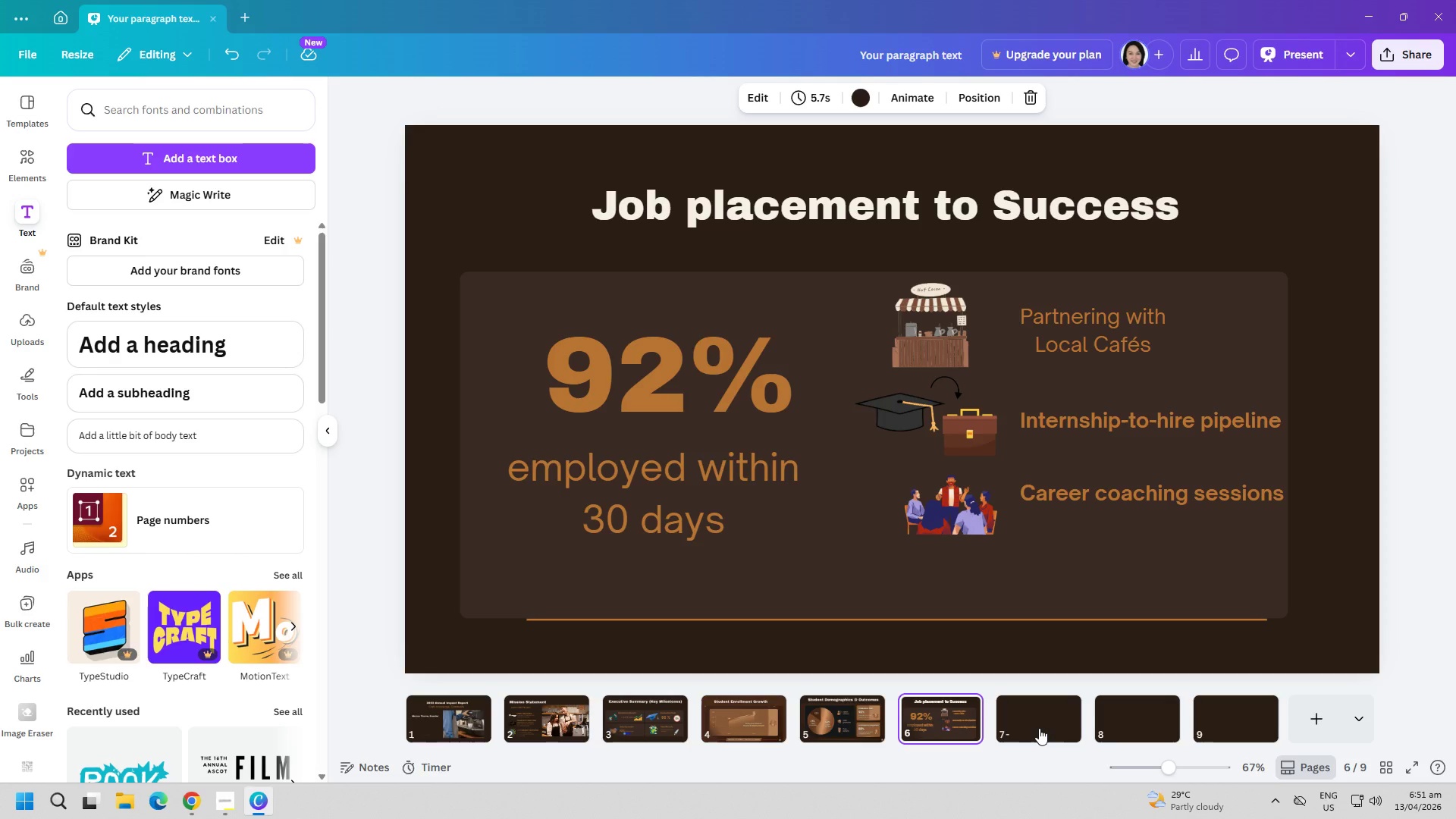 
left_click([1039, 728])
 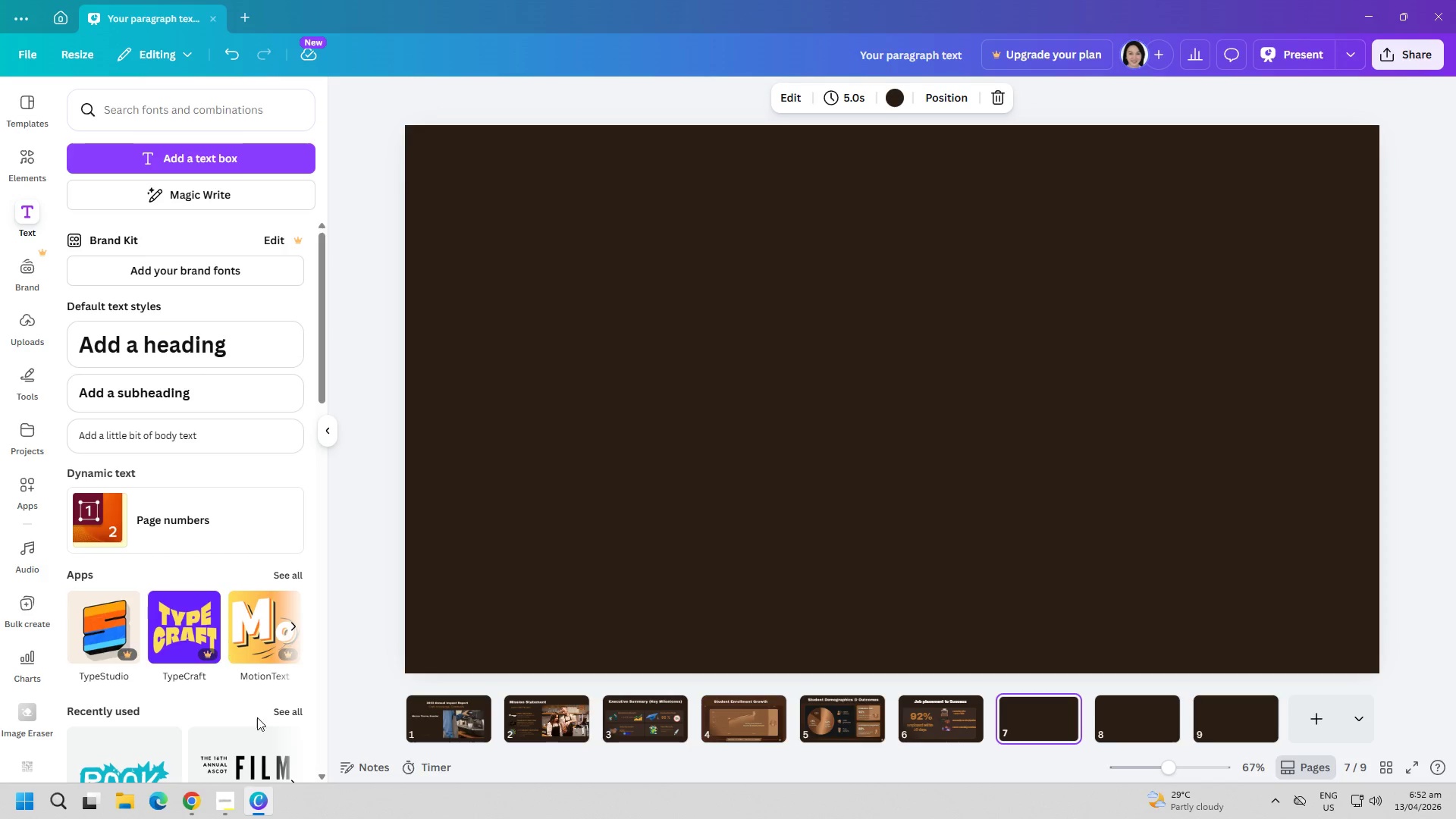 
left_click([257, 808])
 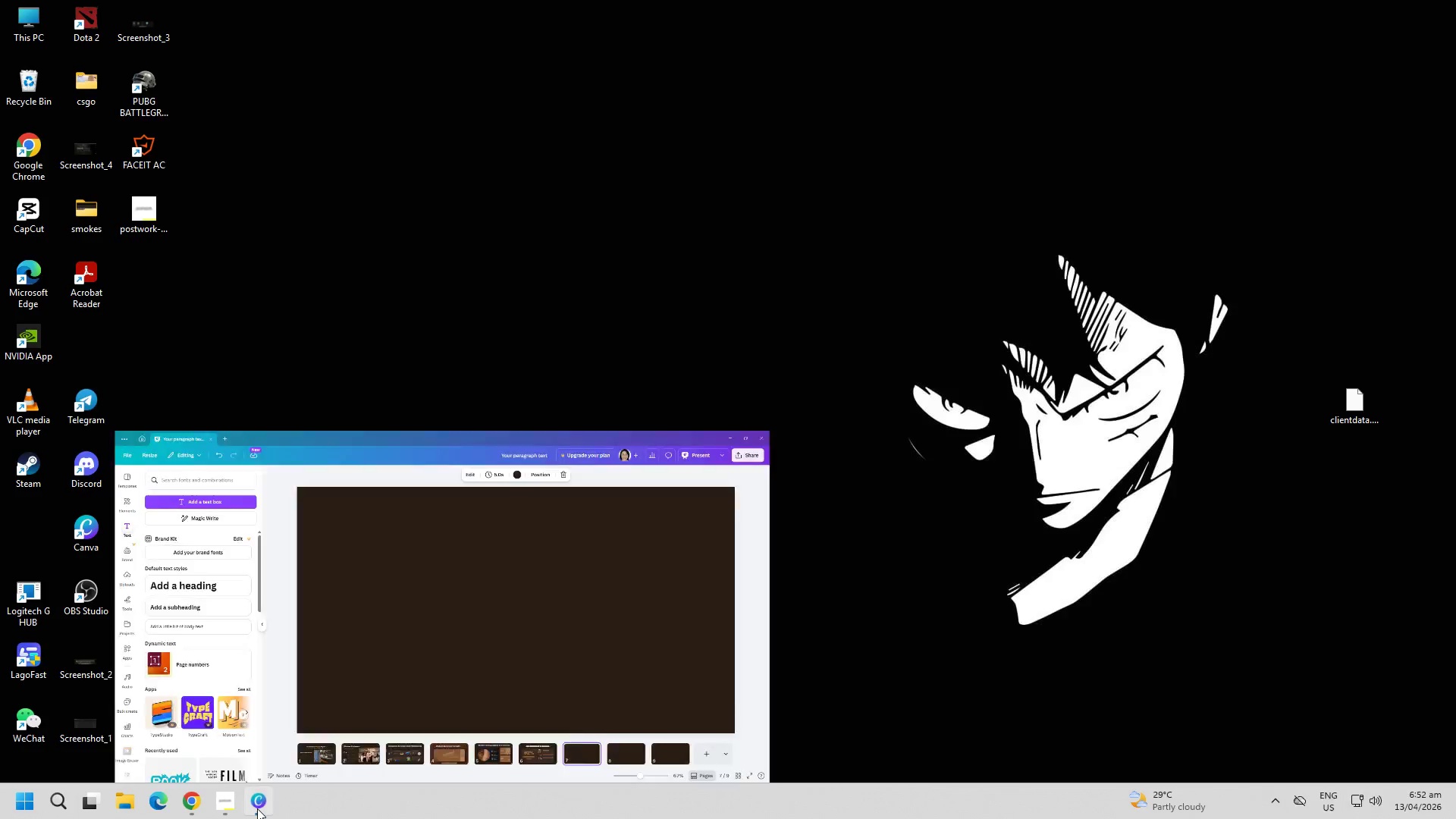 
double_click([237, 807])